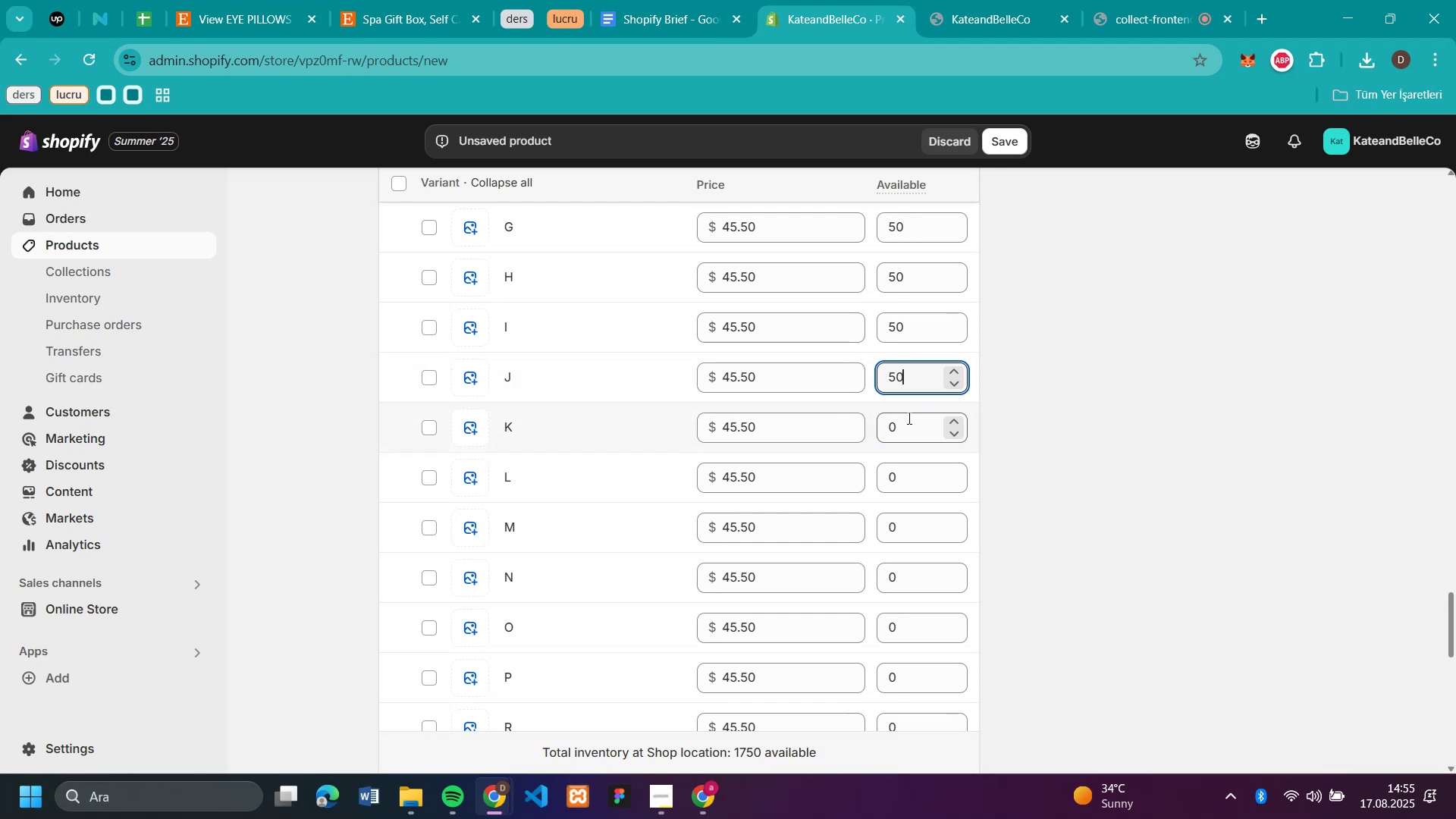 
left_click([908, 420])
 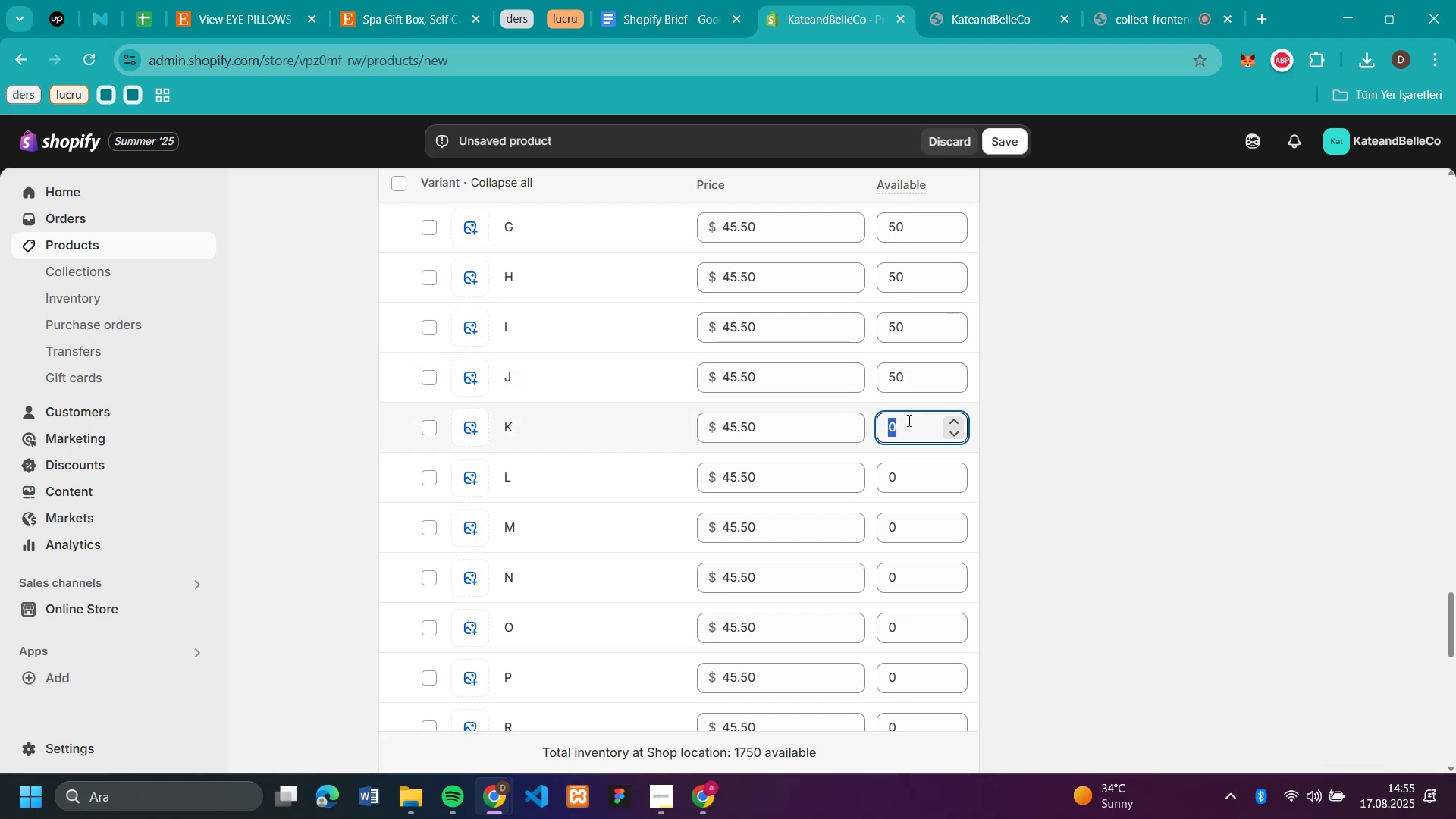 
key(Control+V)
 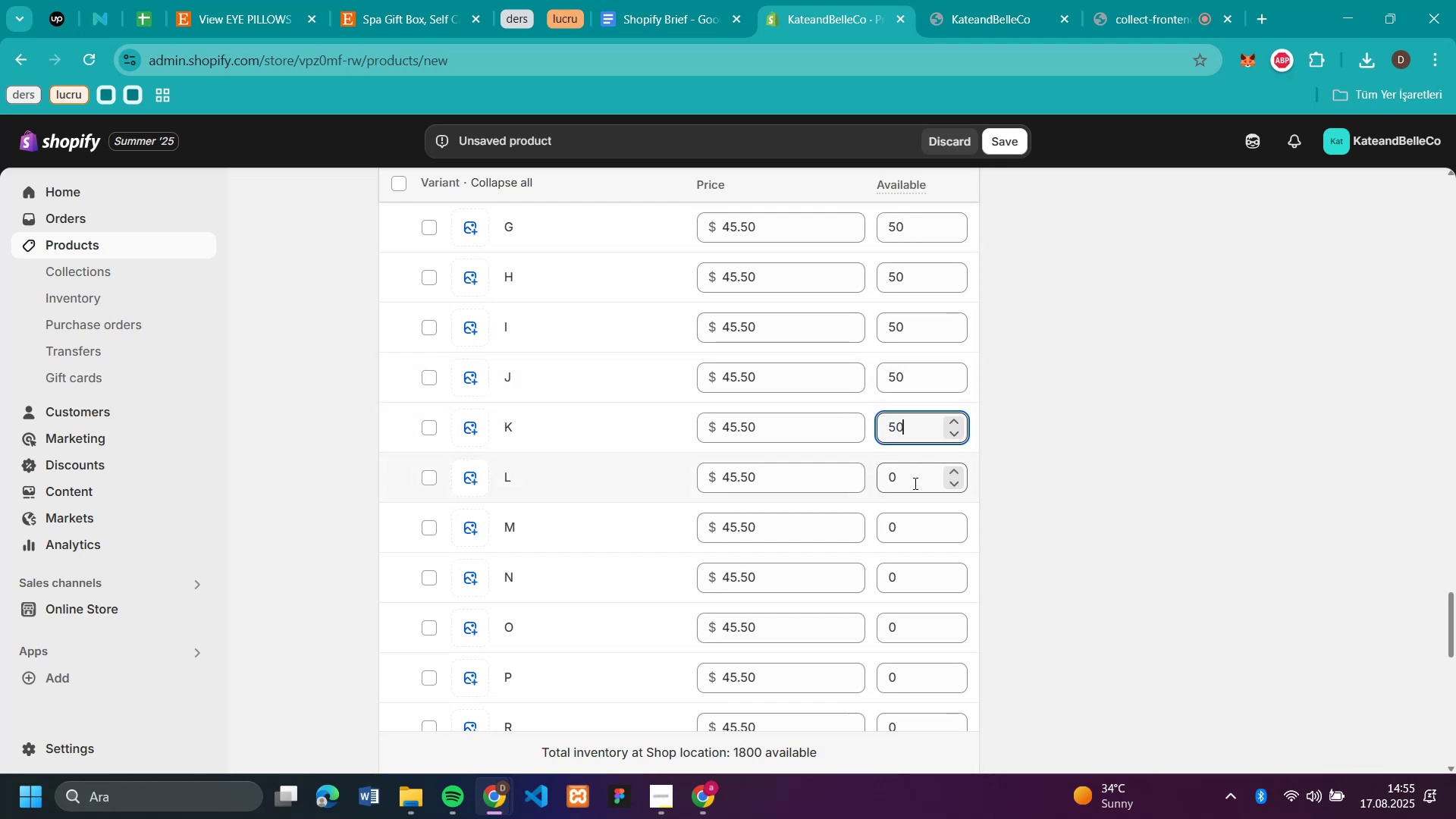 
left_click([914, 484])
 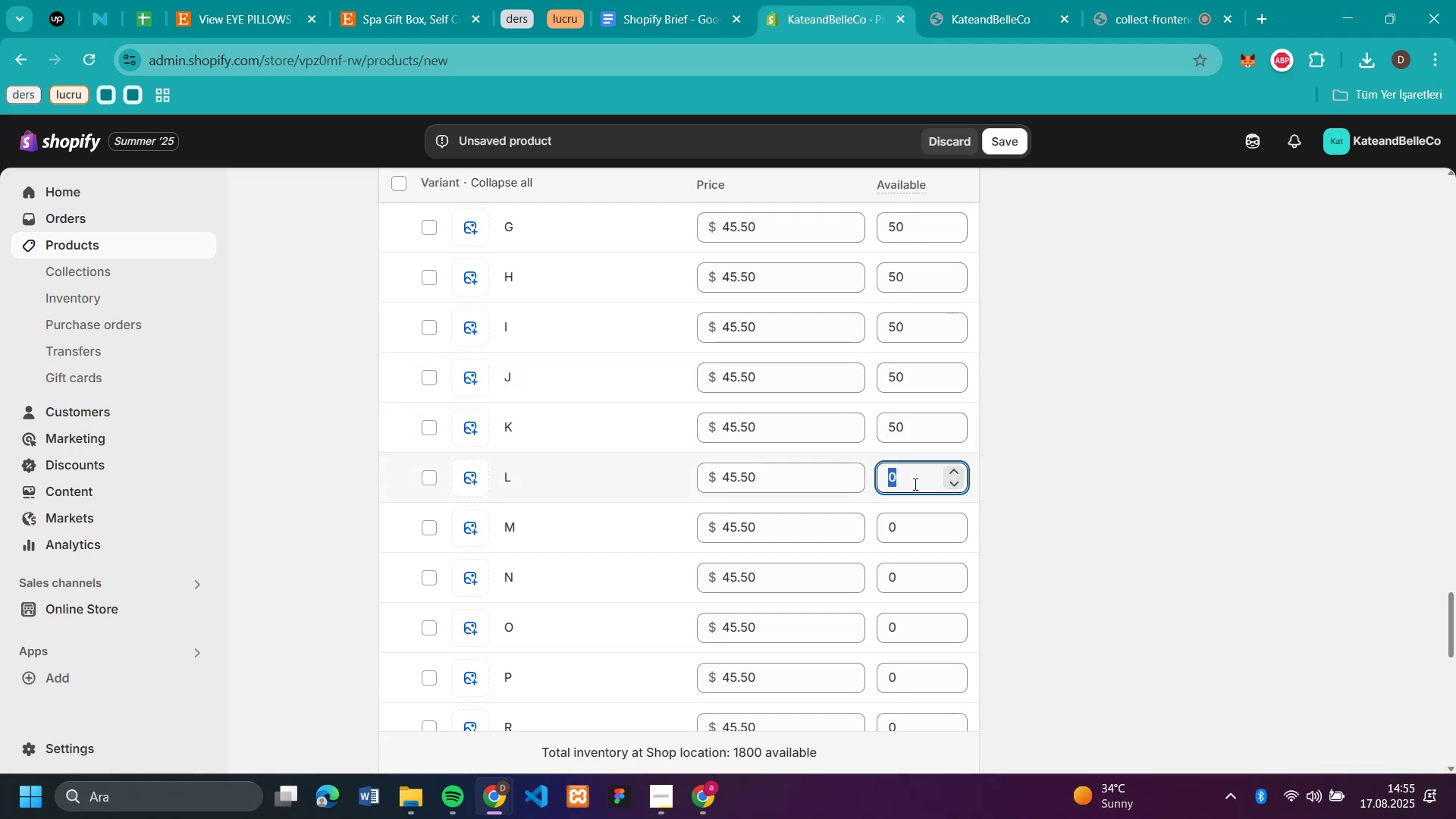 
key(Control+V)
 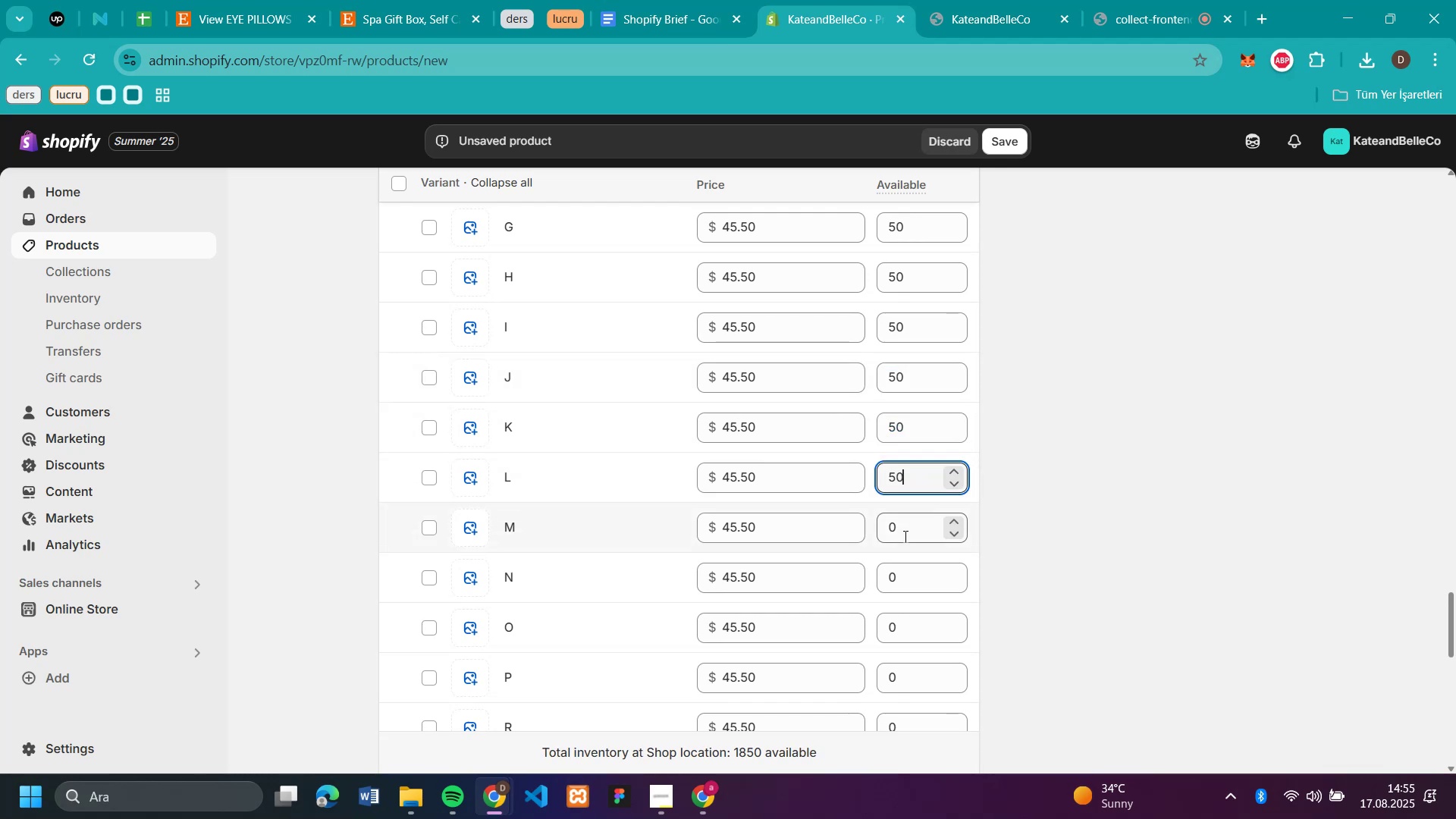 
key(Control+ControlLeft)
 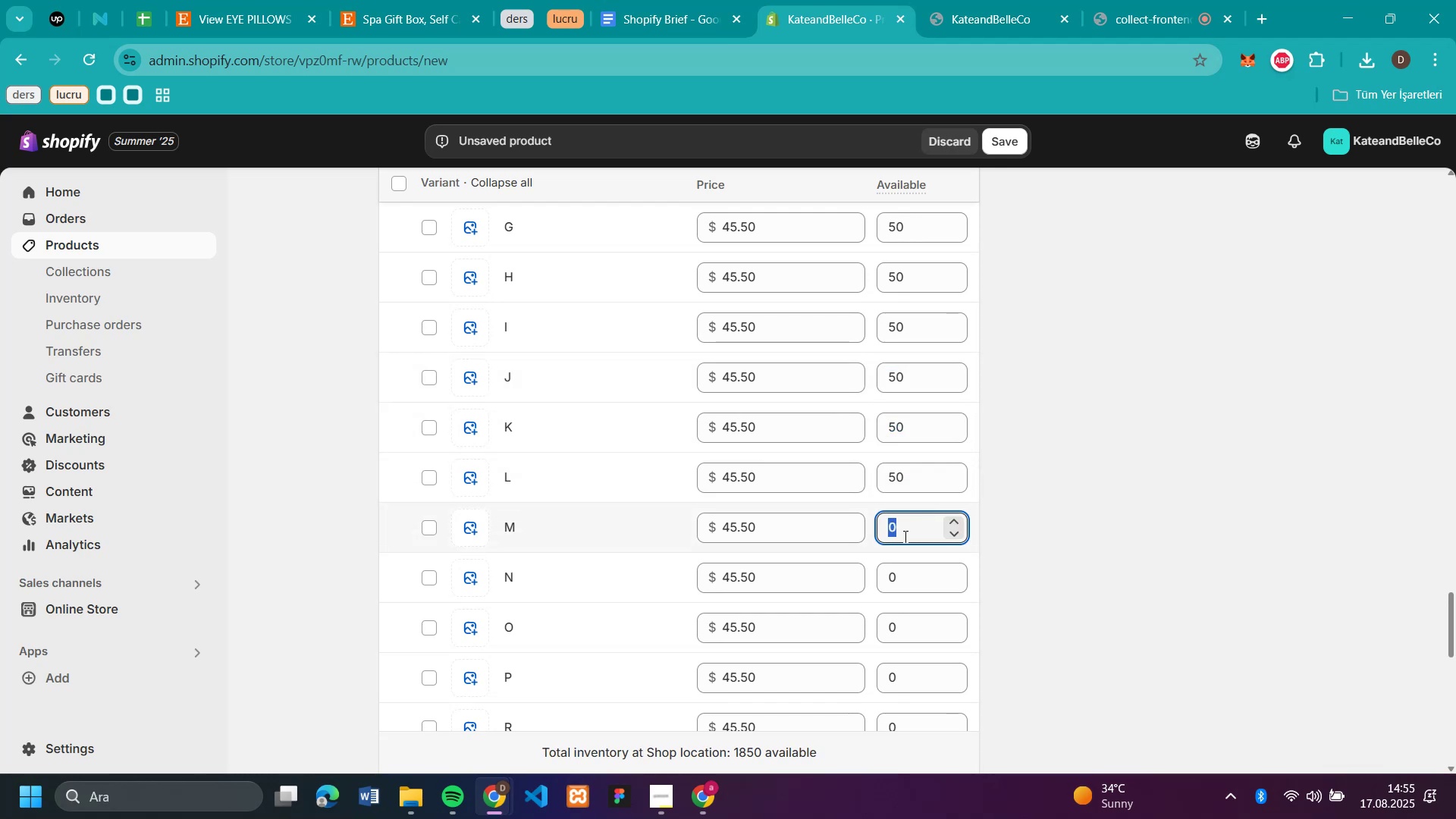 
left_click([904, 536])
 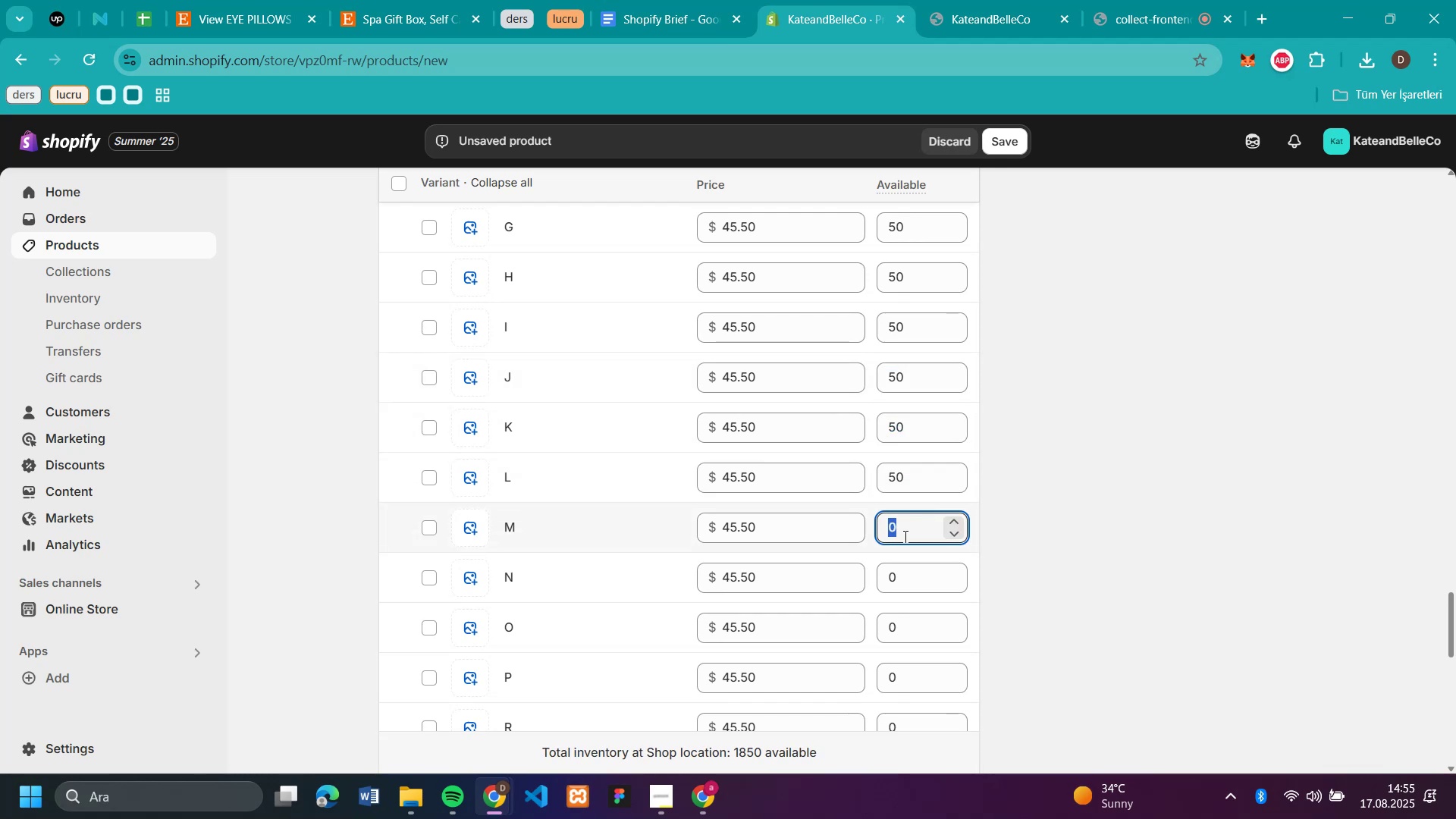 
key(Control+V)
 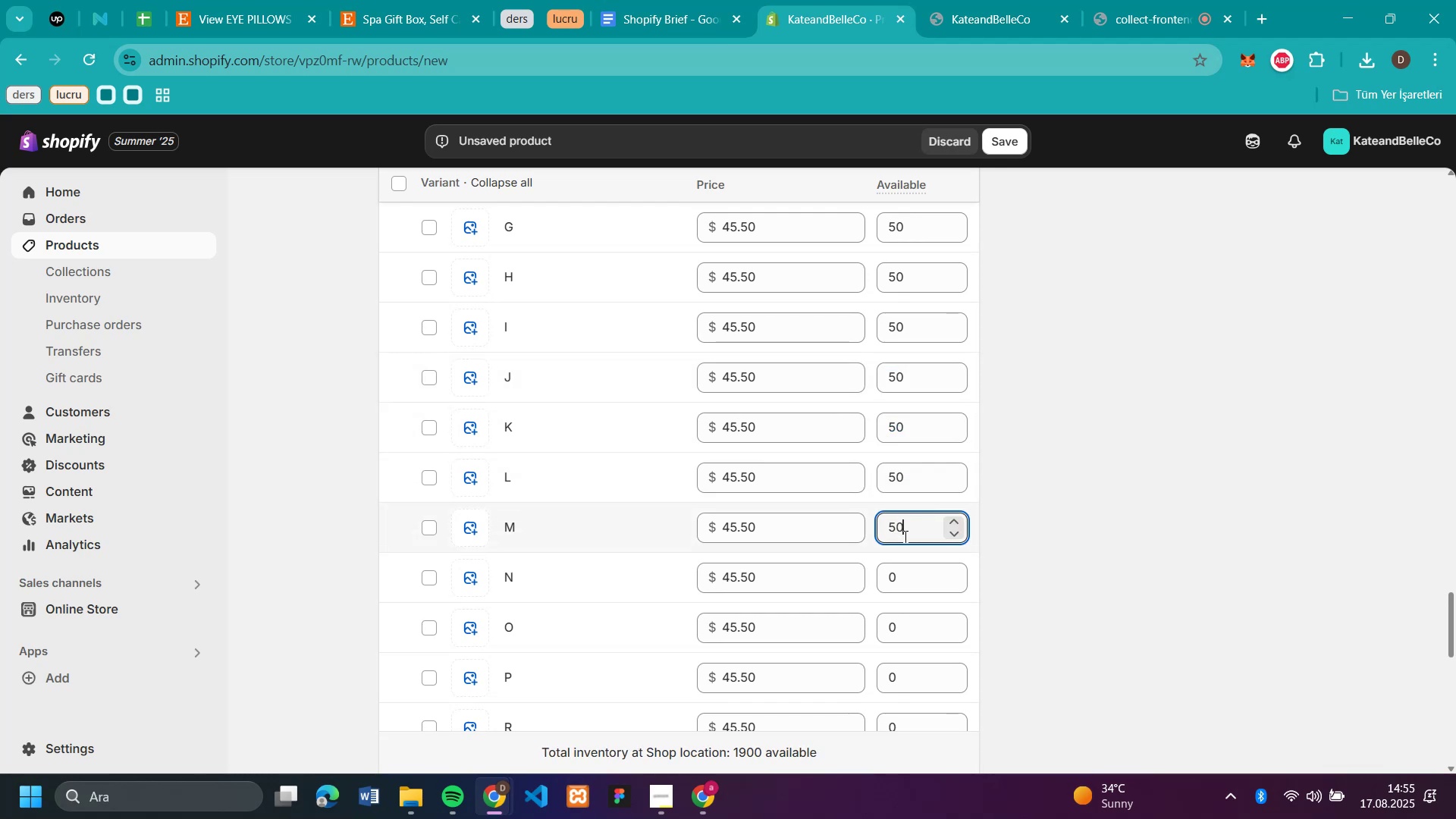 
left_click([921, 573])
 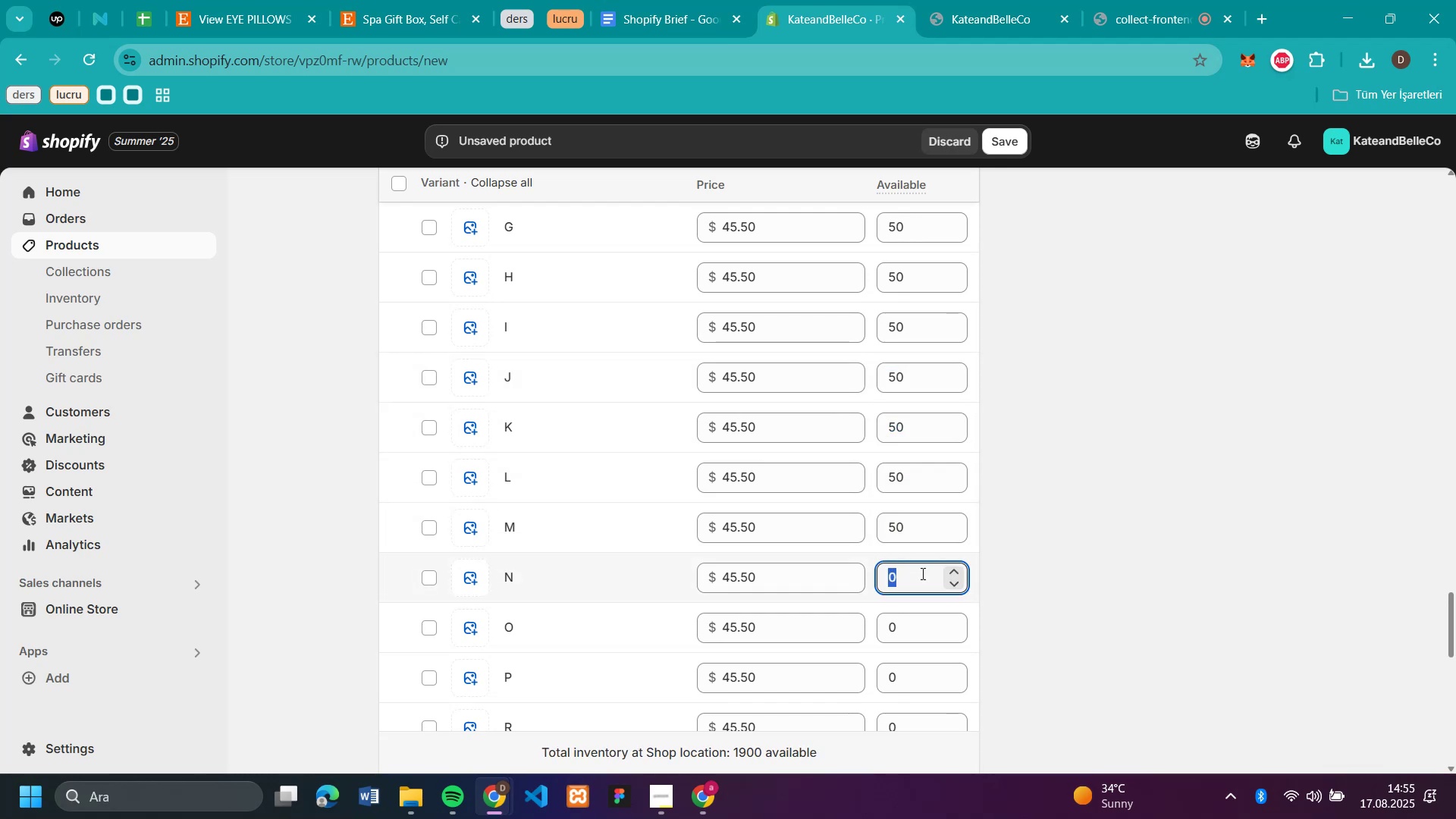 
key(Control+V)
 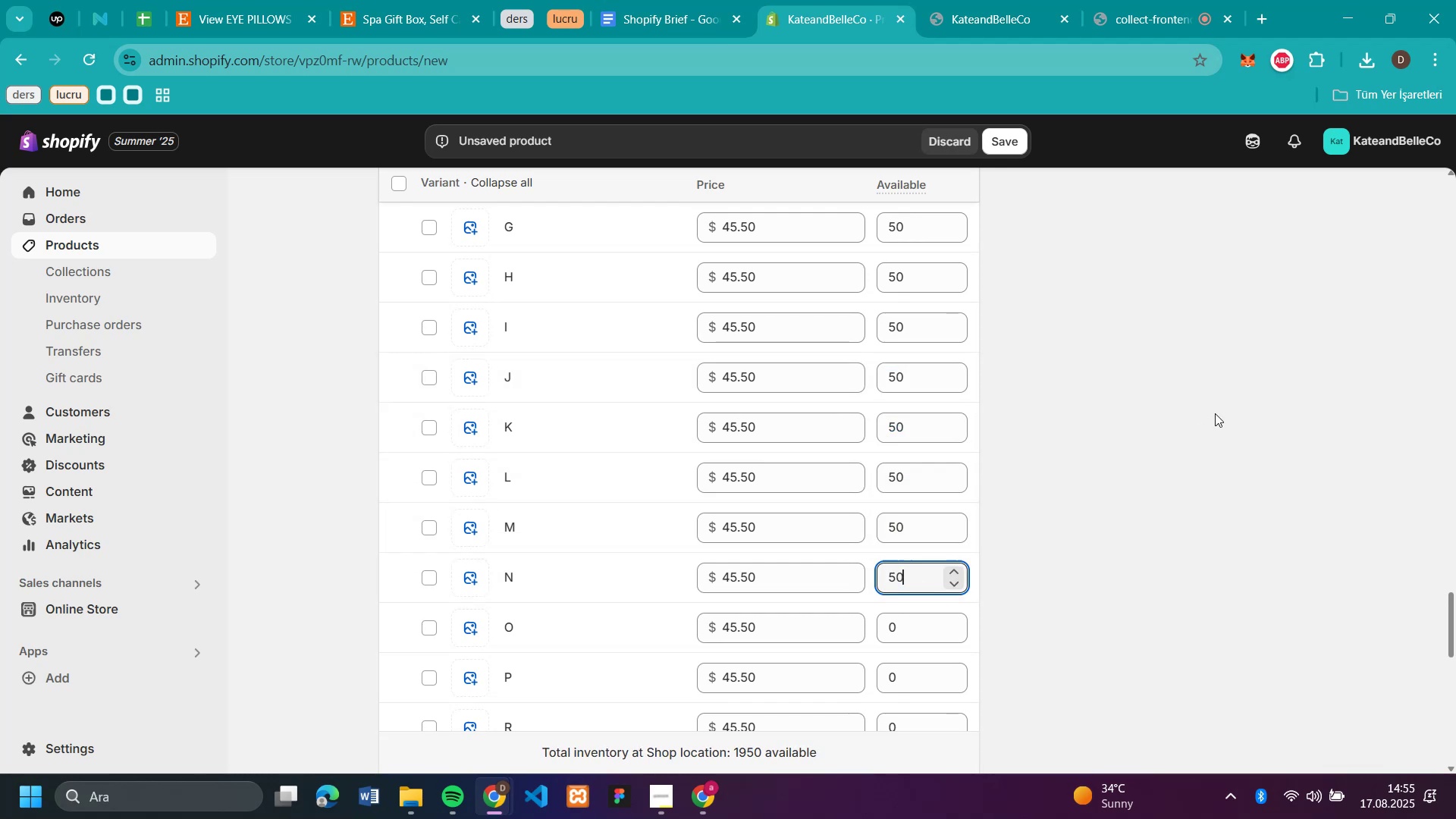 
left_click([1215, 413])
 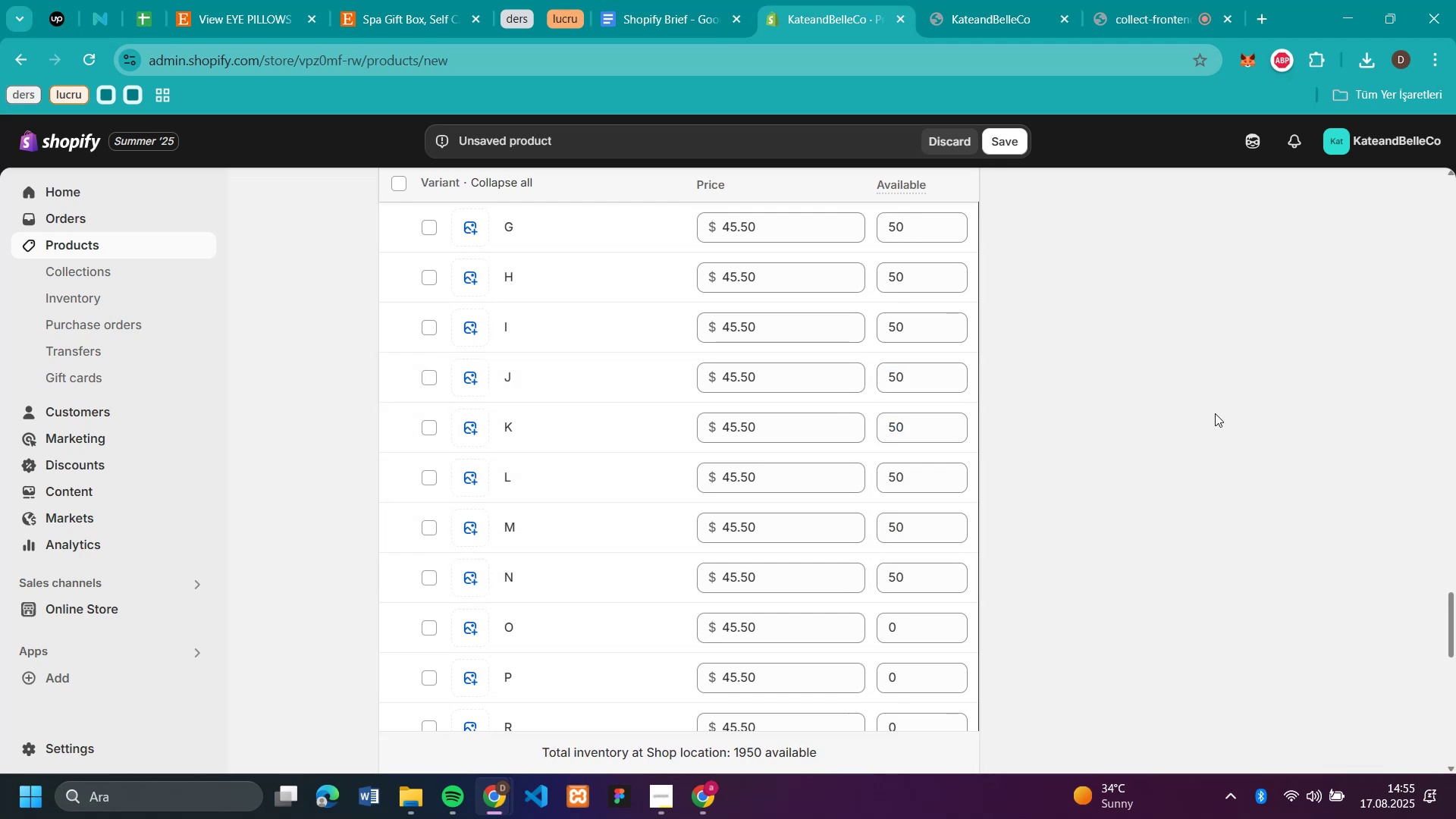 
scroll: coordinate [1210, 411], scroll_direction: down, amount: 4.0
 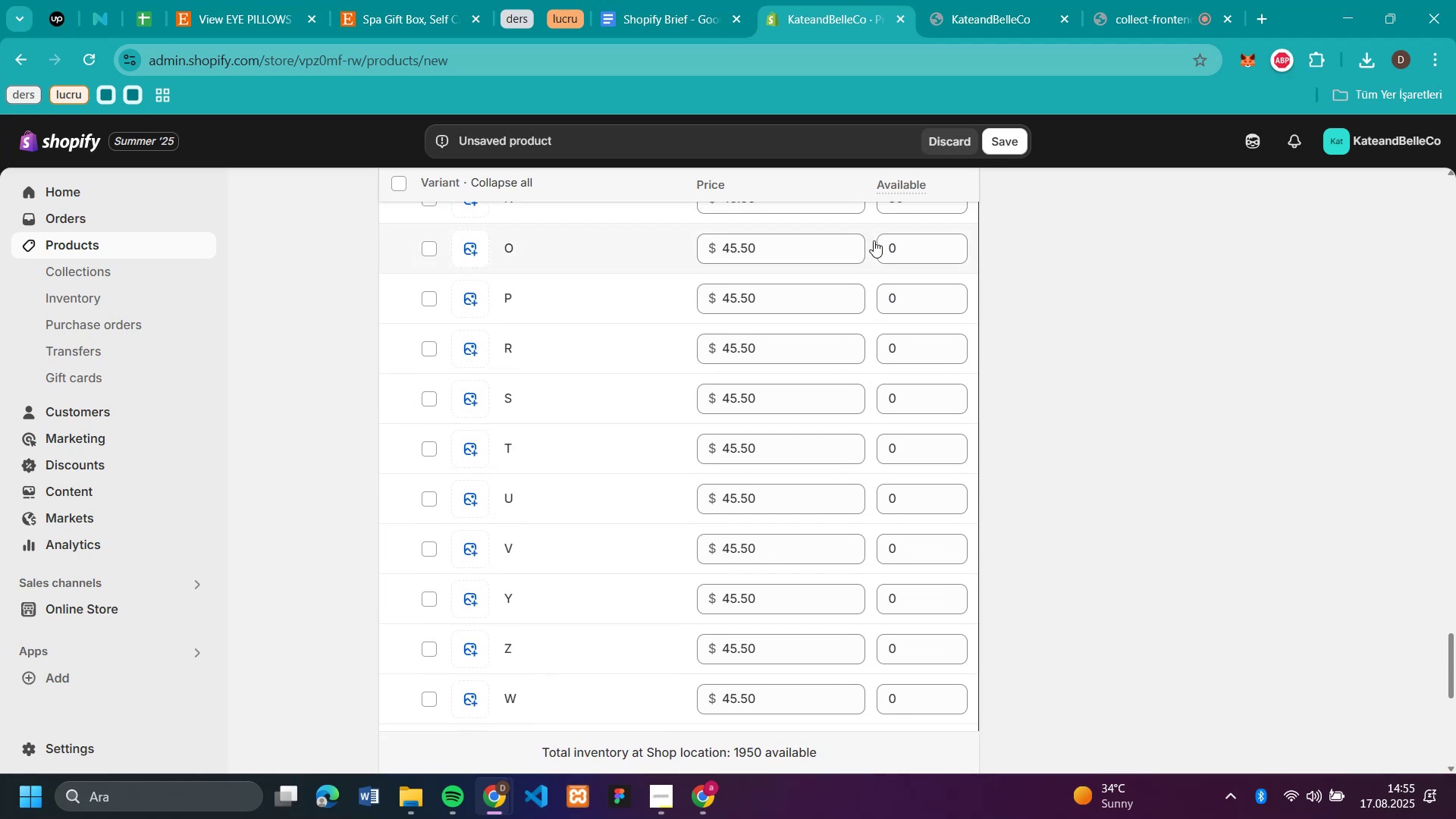 
left_click([885, 246])
 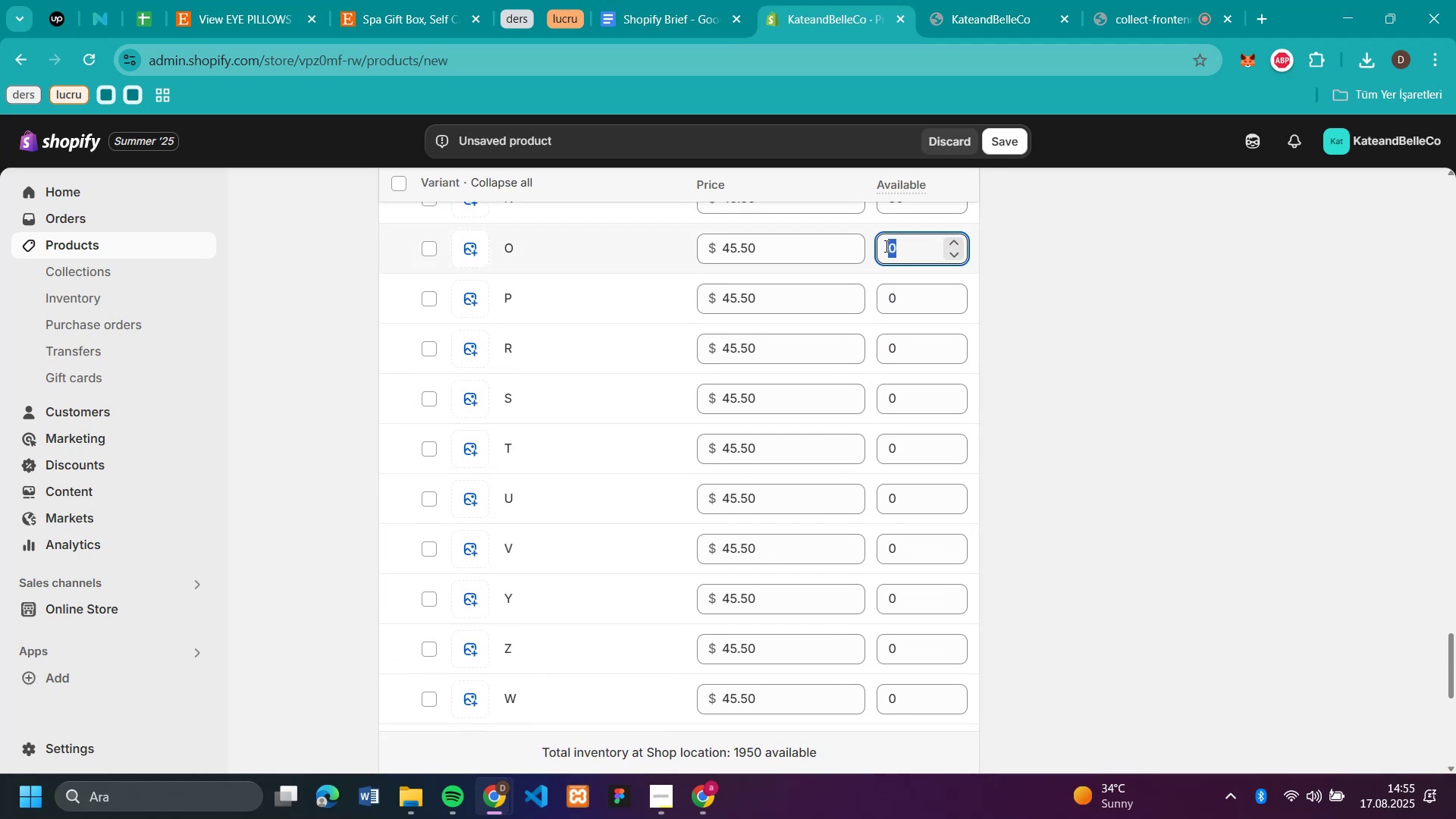 
key(Control+V)
 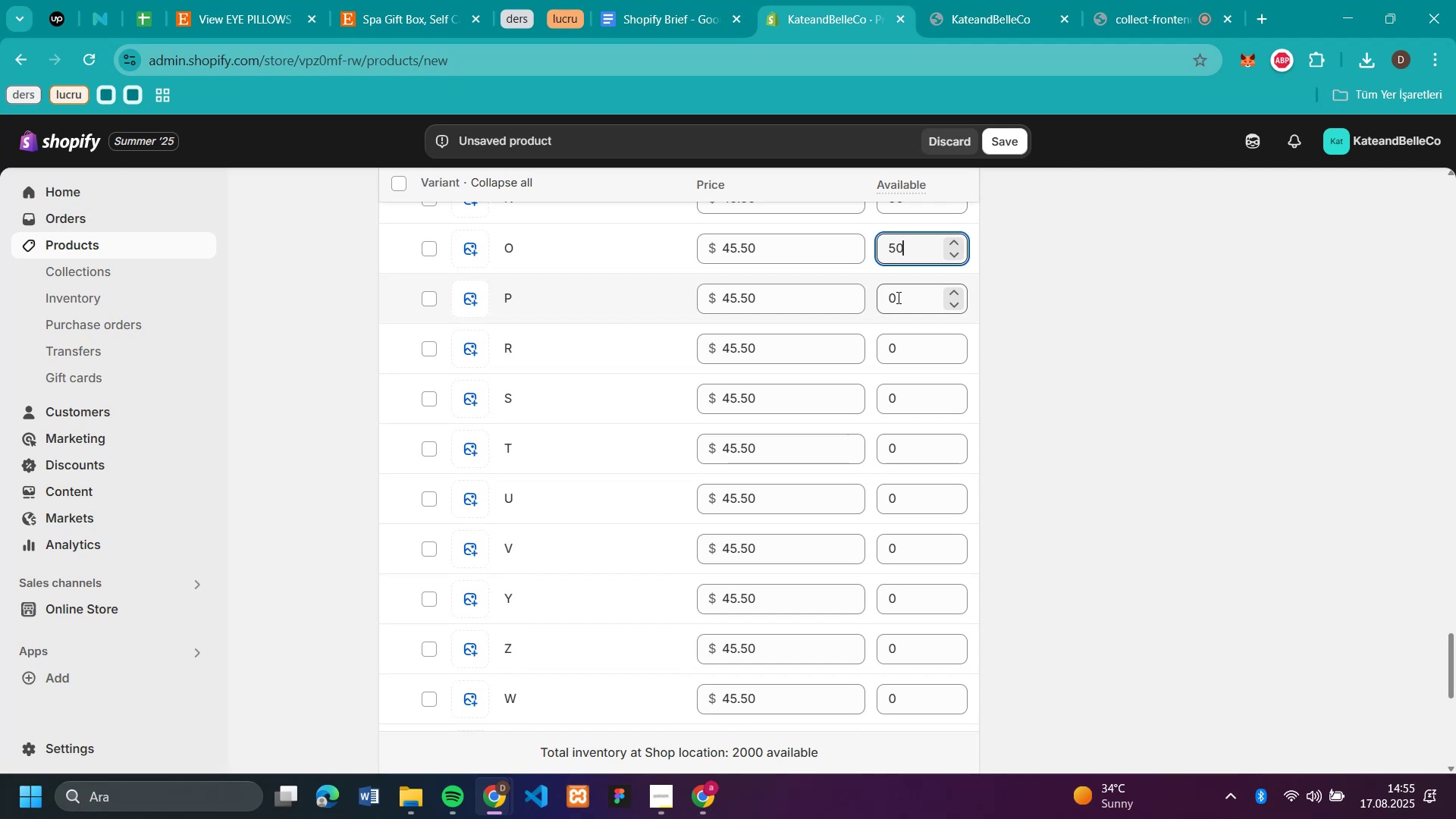 
left_click([897, 297])
 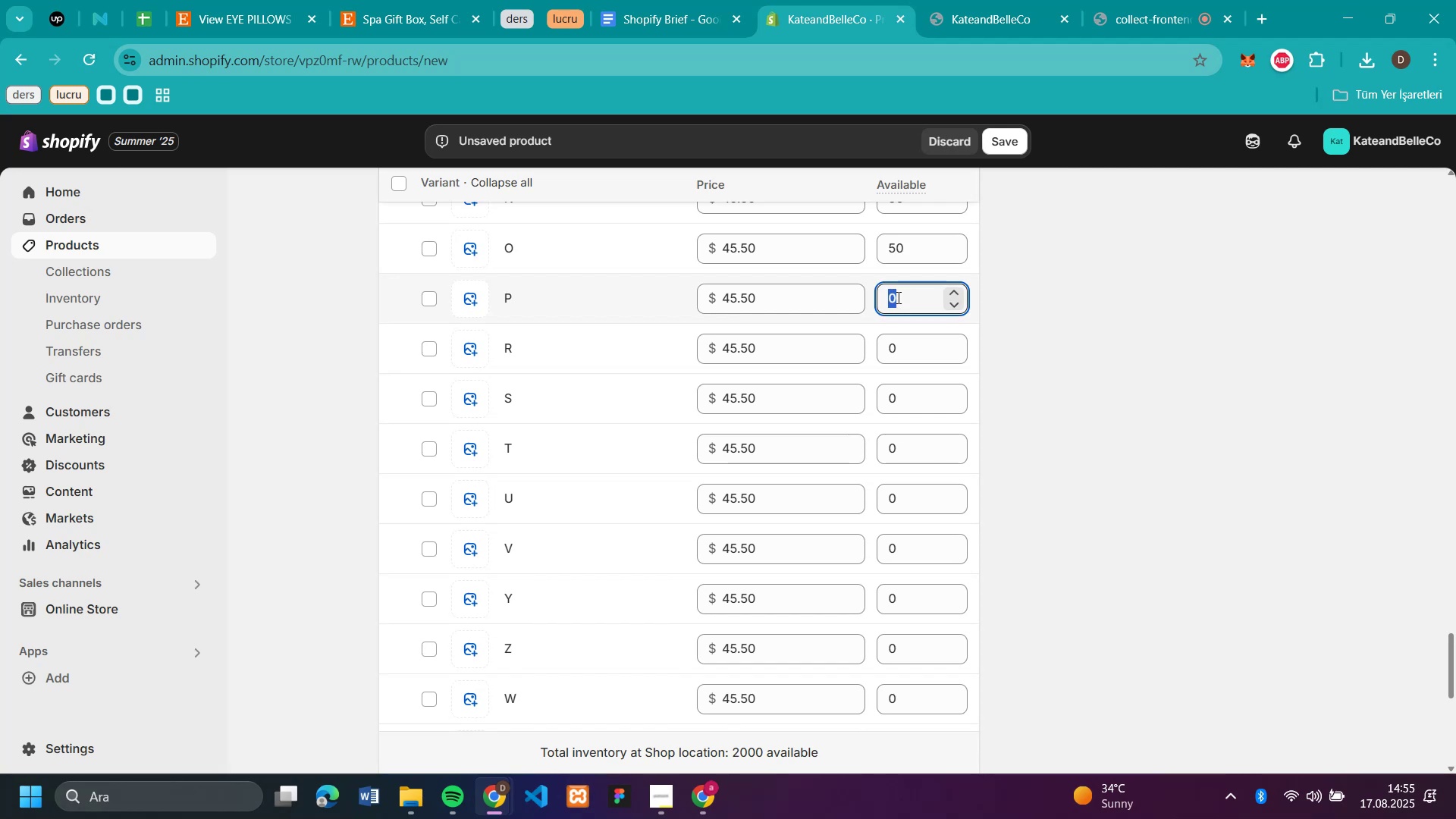 
key(Control+V)
 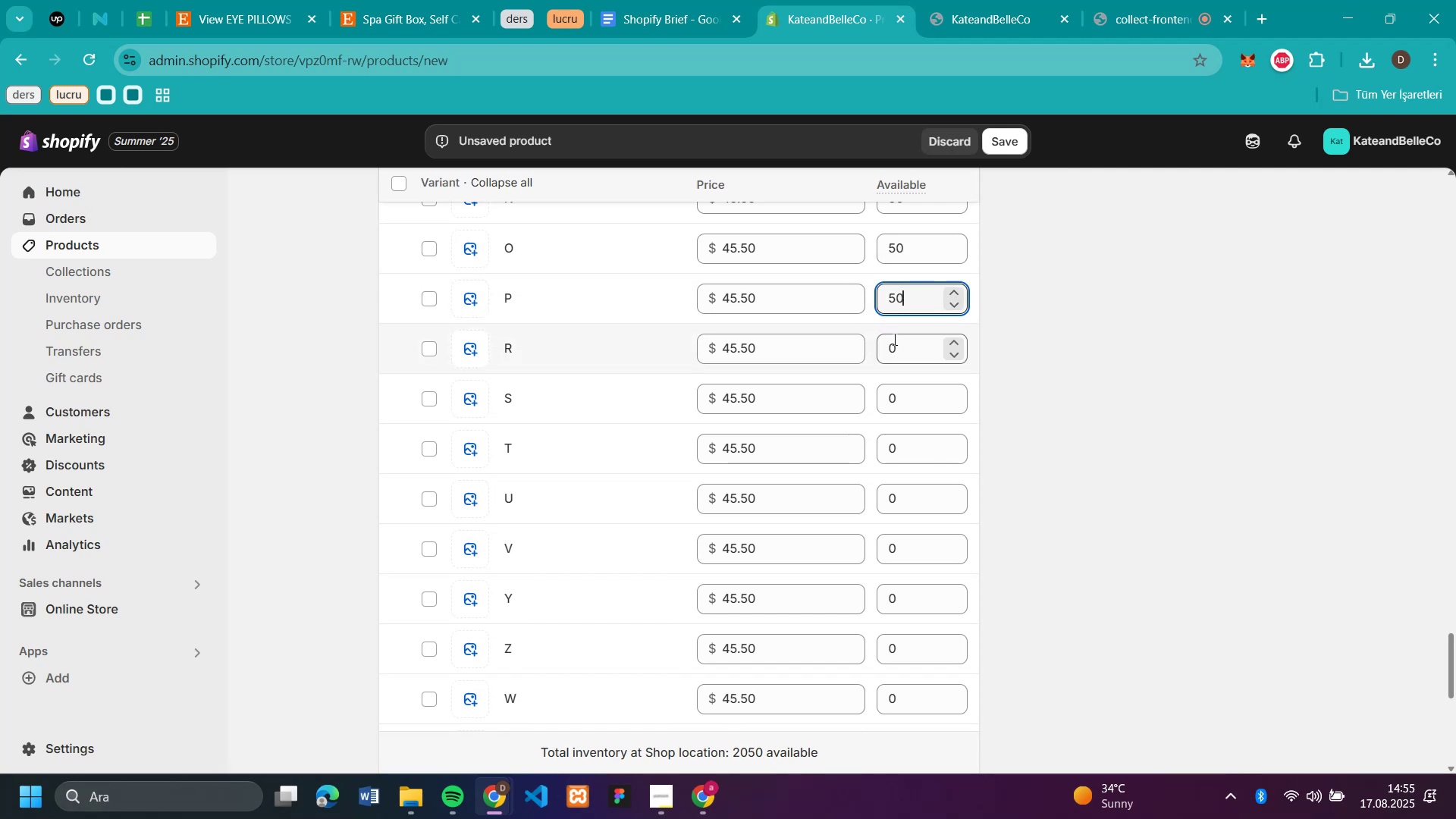 
left_click([893, 339])
 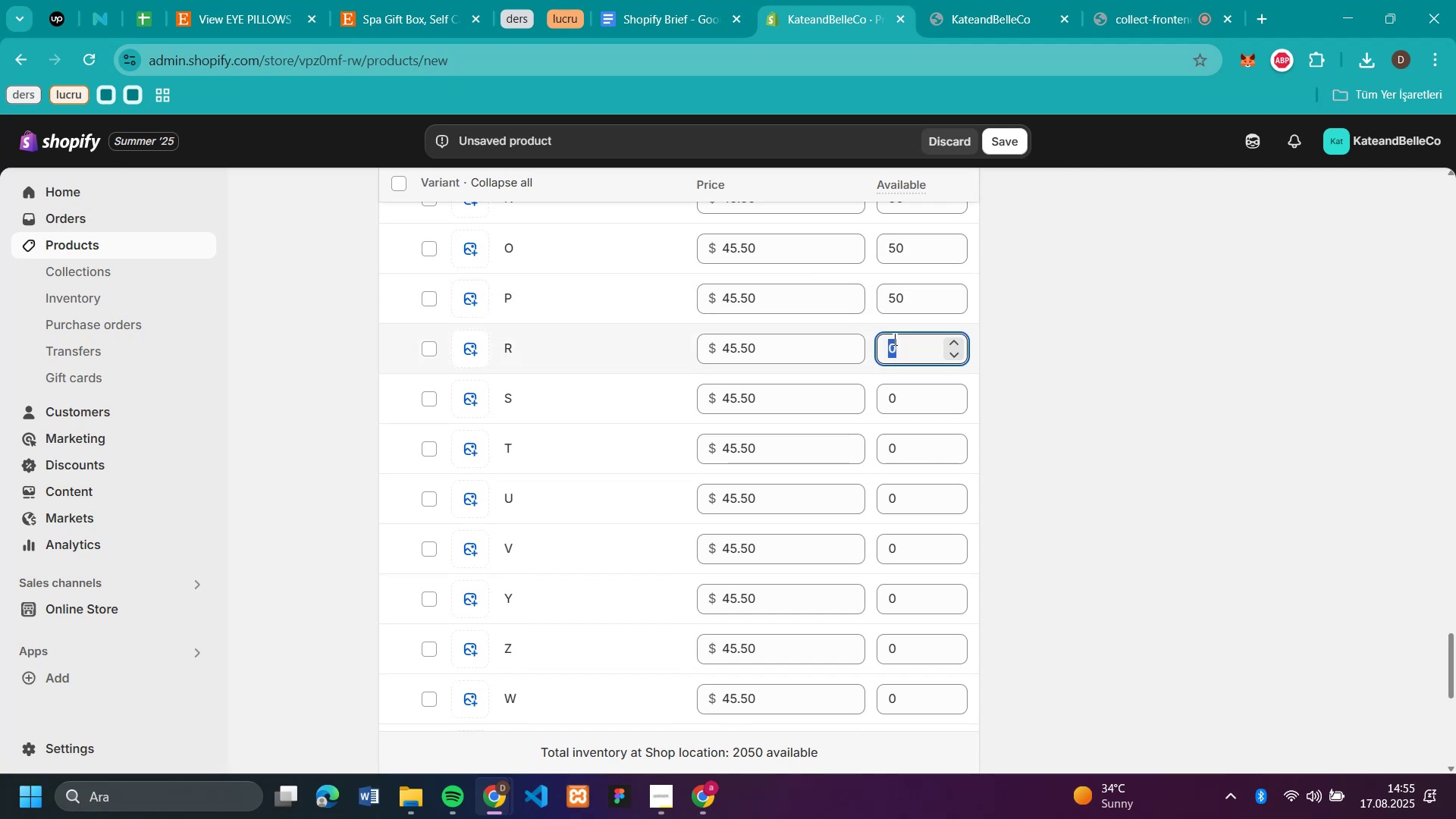 
key(Control+V)
 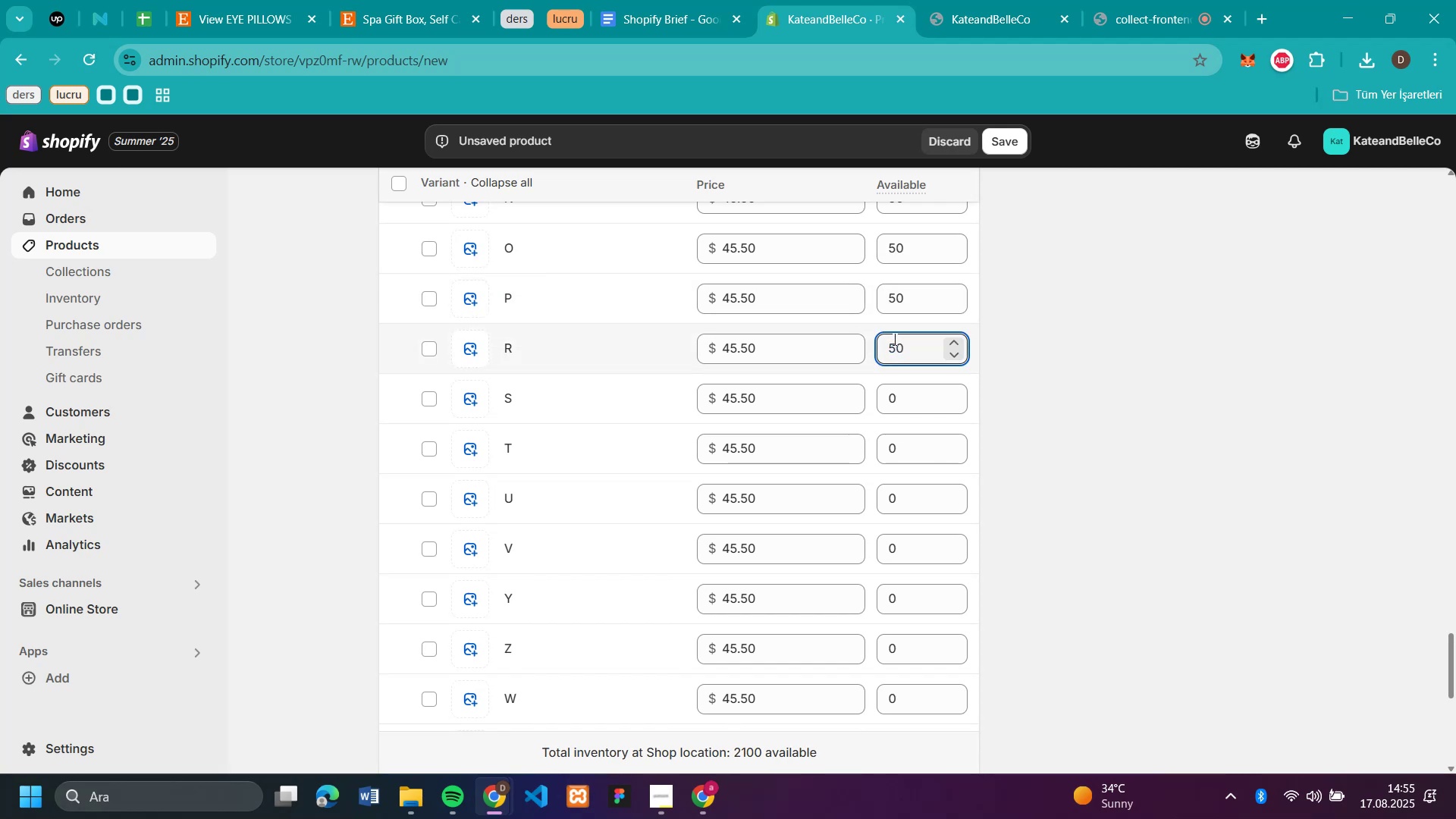 
left_click([893, 398])
 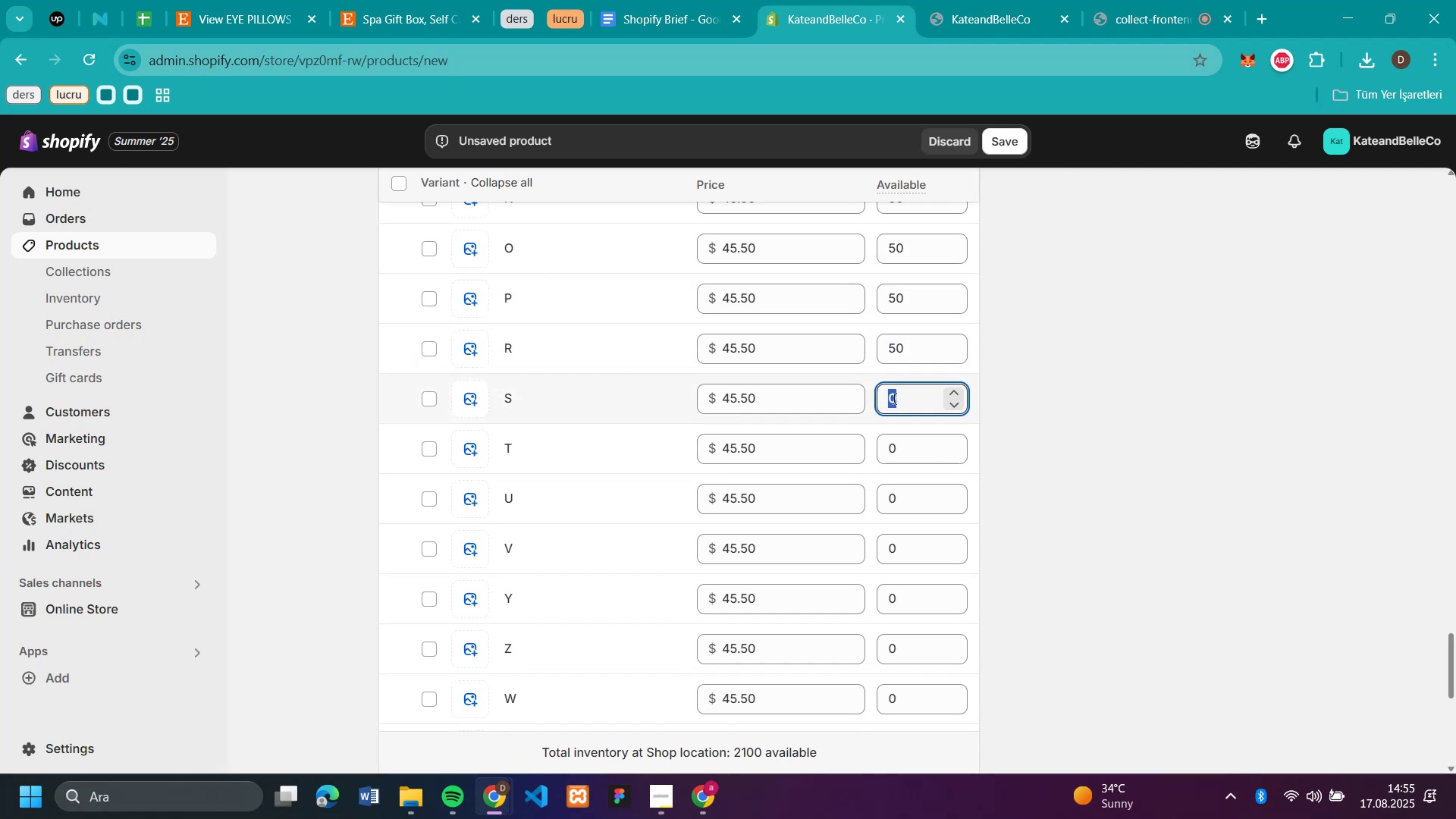 
key(Control+V)
 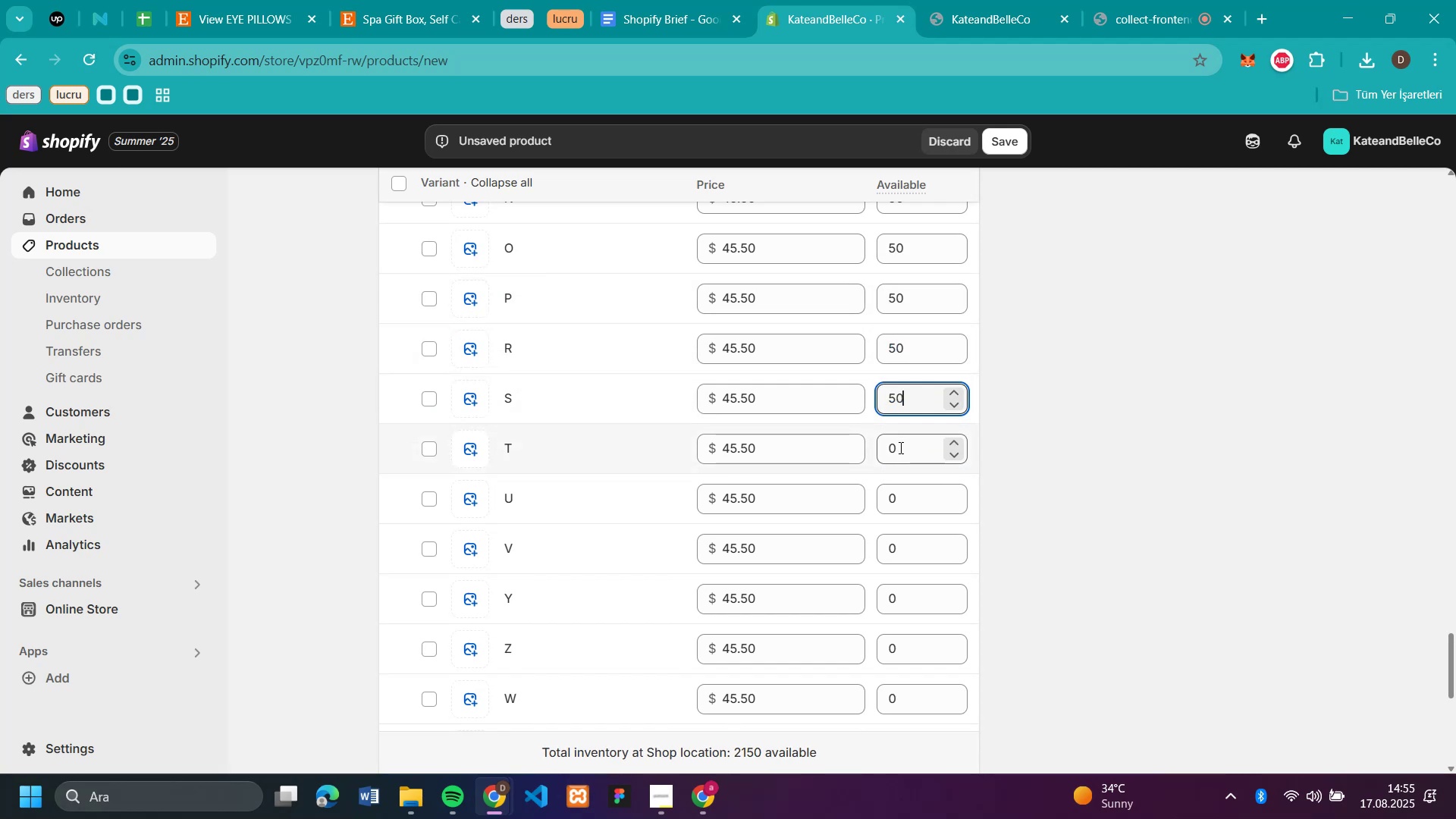 
left_click([899, 447])
 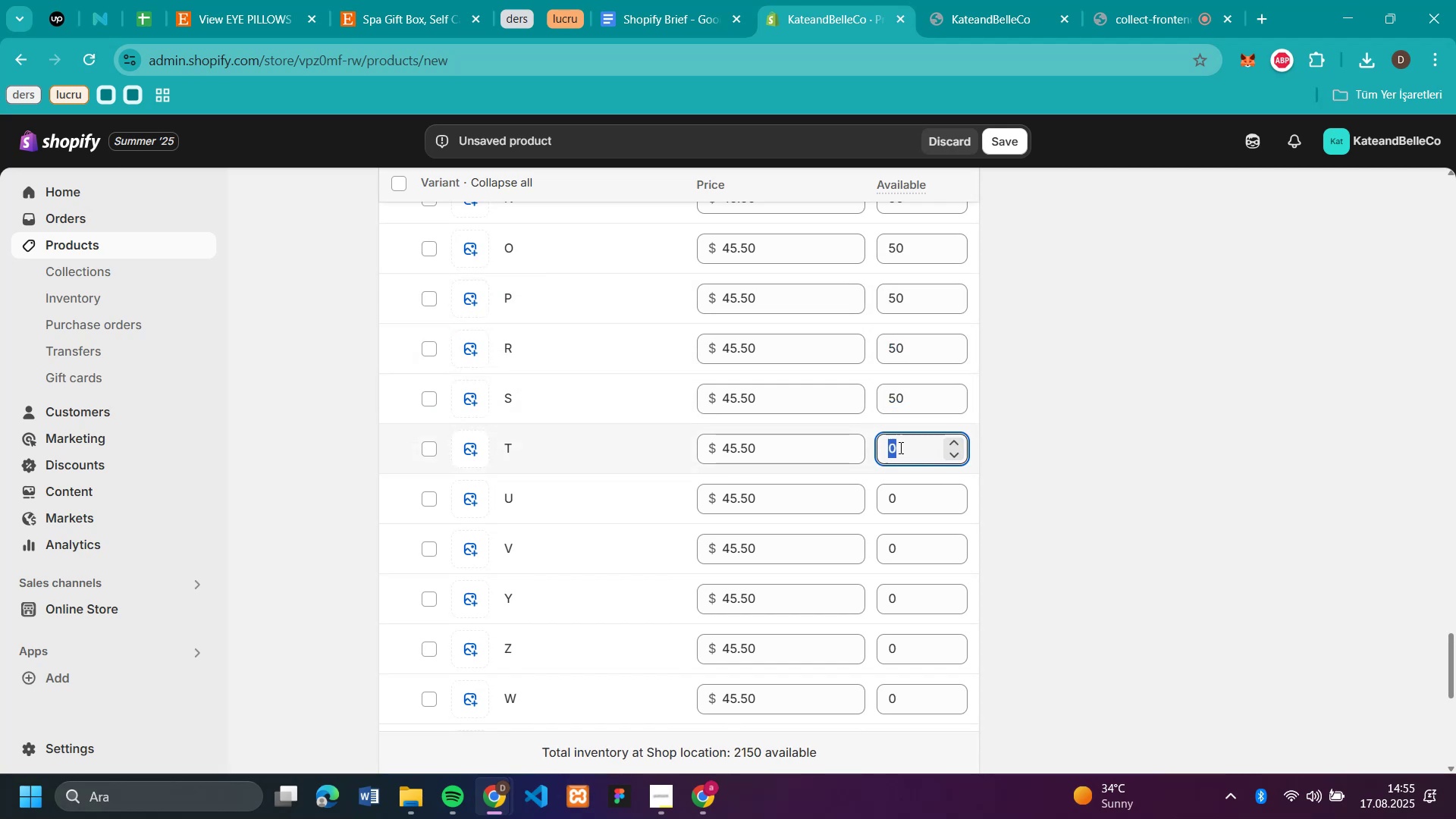 
key(Control+V)
 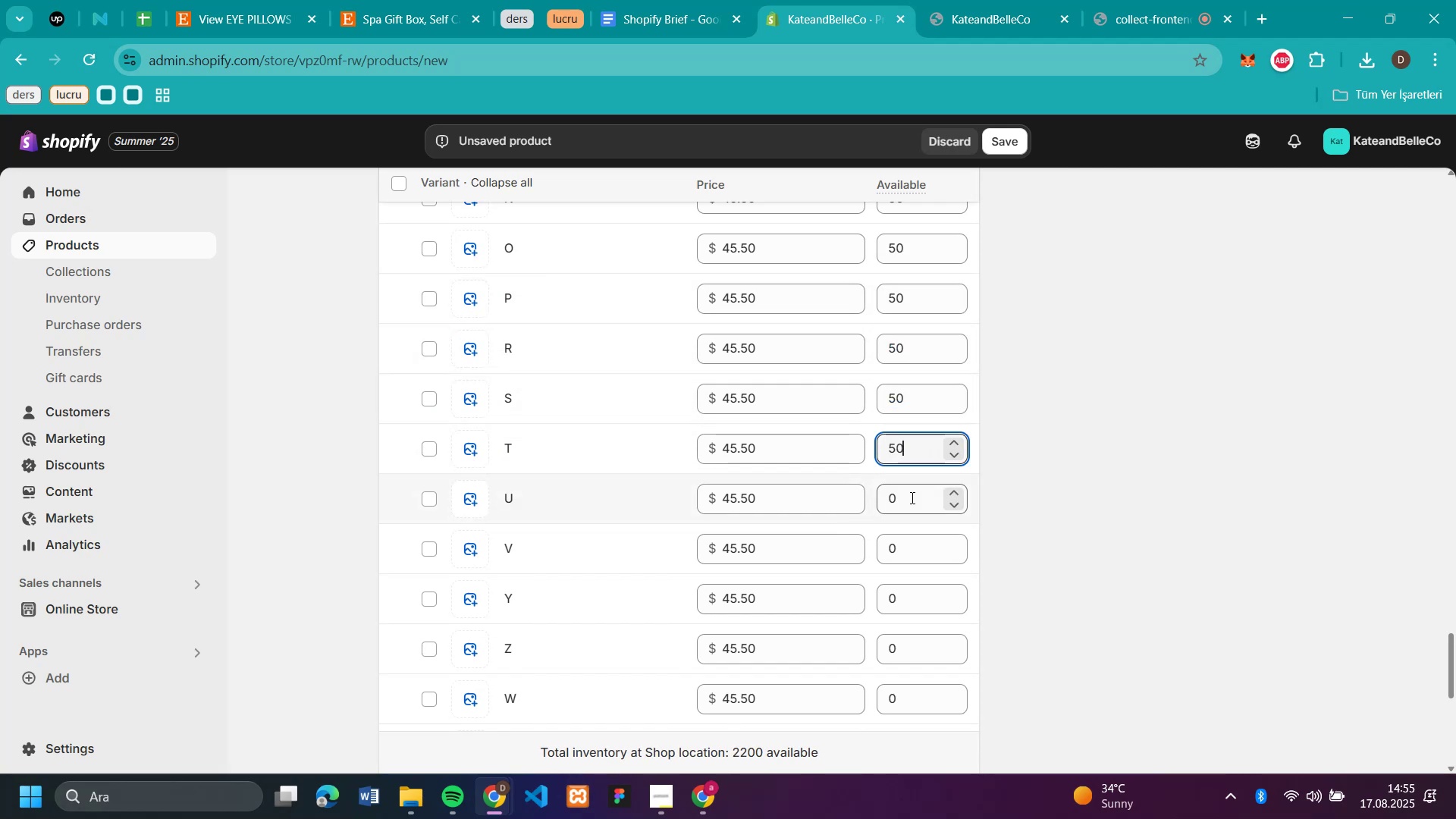 
key(Control+V)
 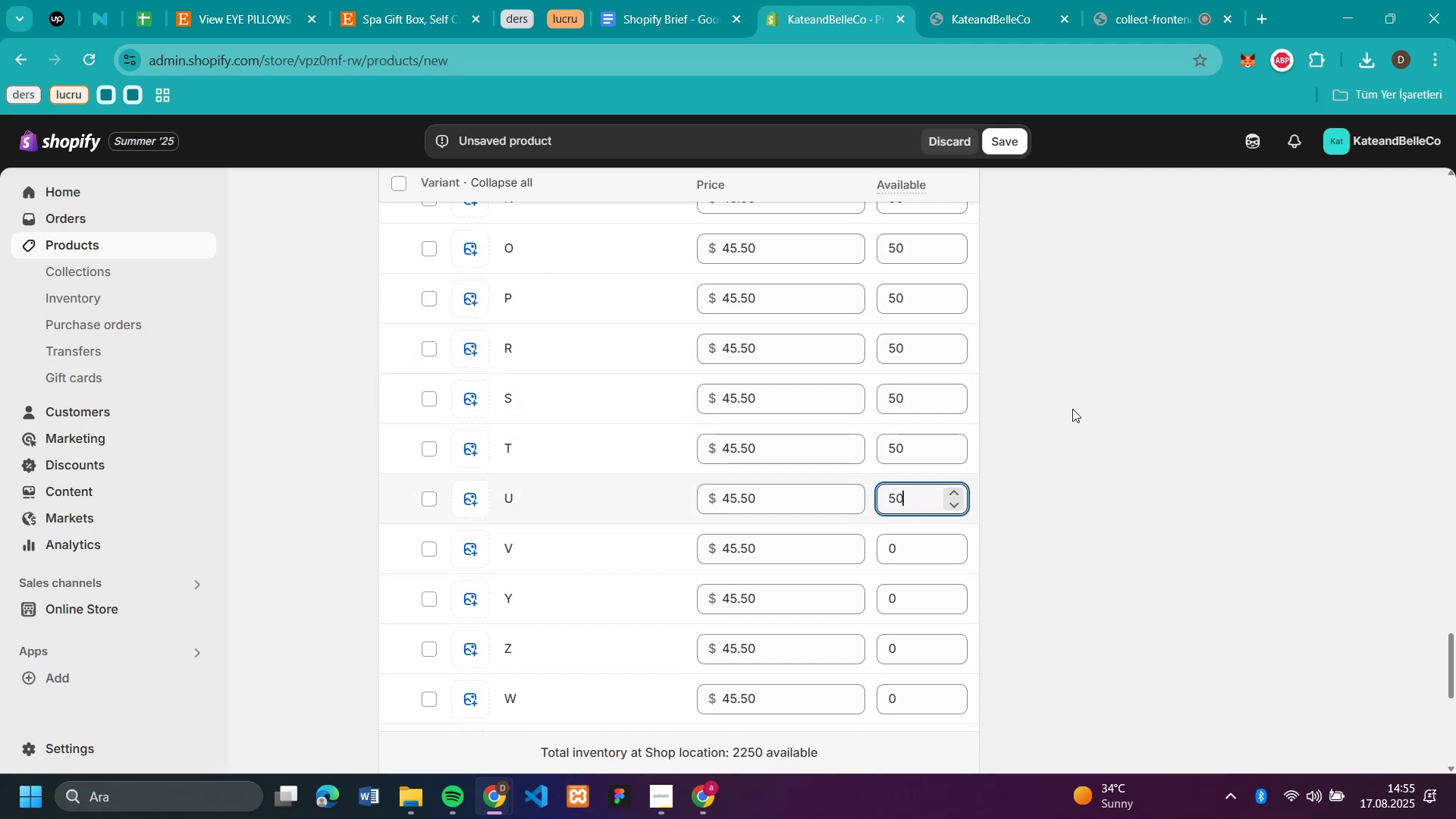 
left_click([1084, 399])
 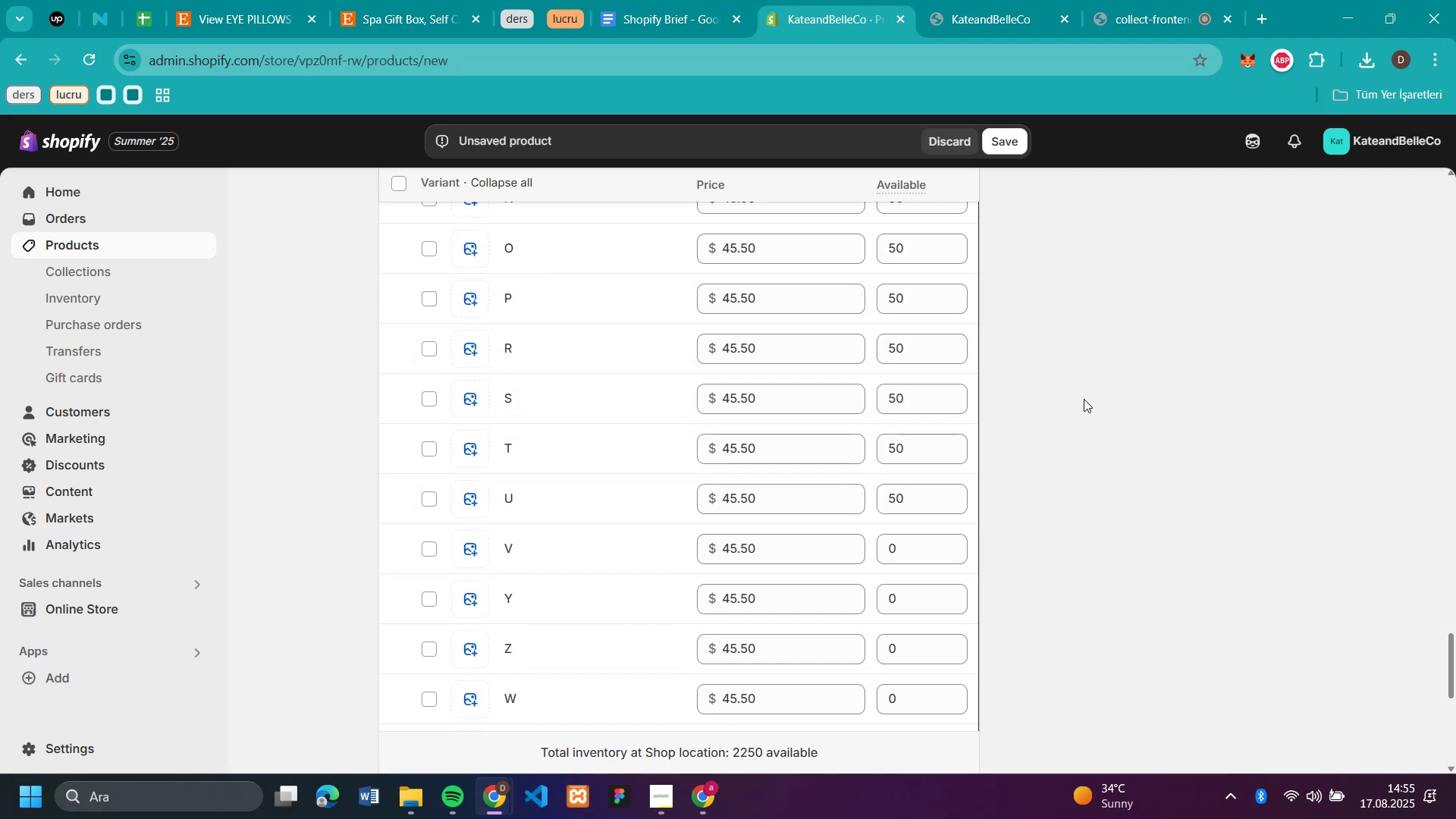 
scroll: coordinate [1084, 399], scroll_direction: down, amount: 3.0
 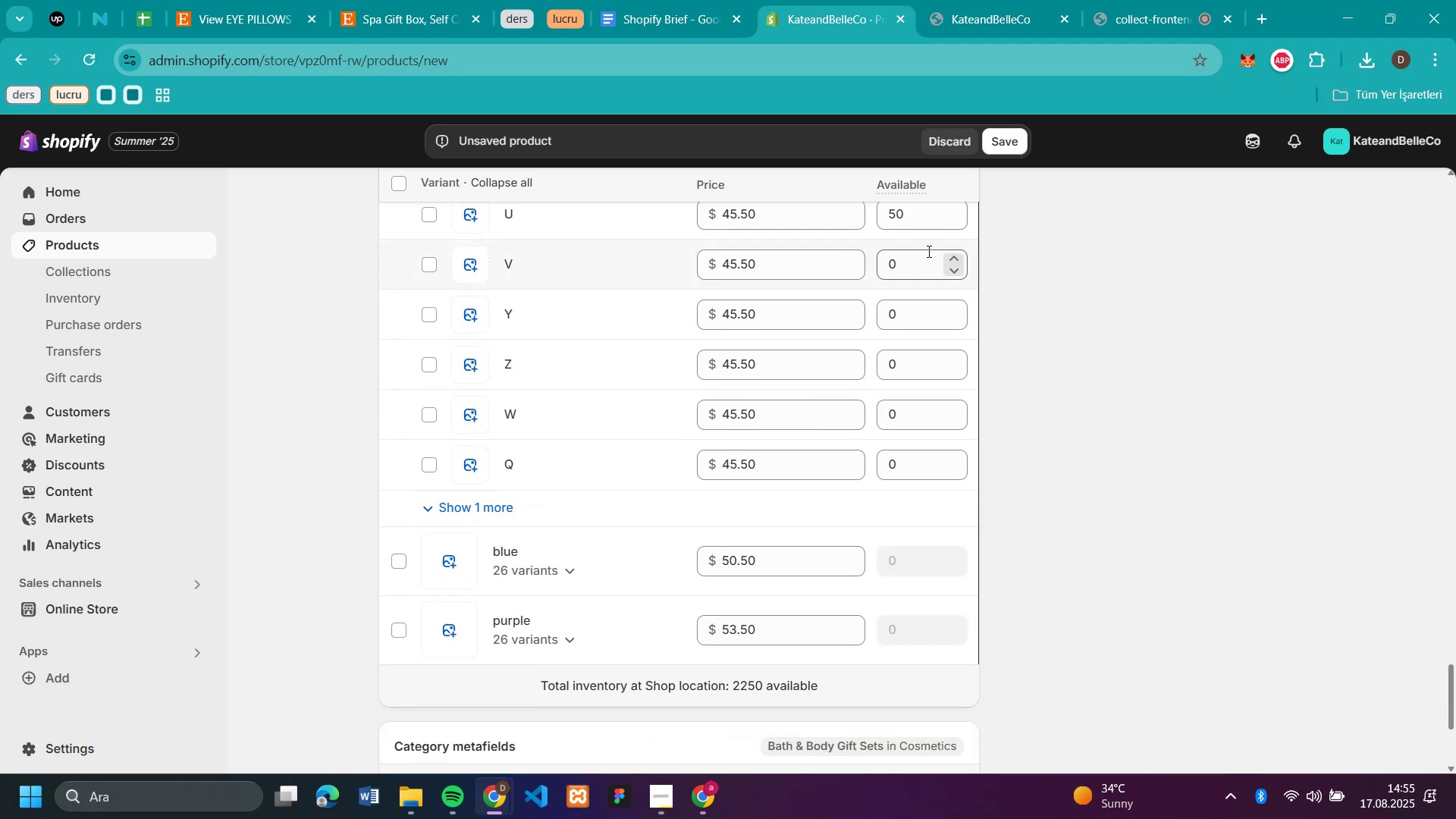 
left_click([908, 262])
 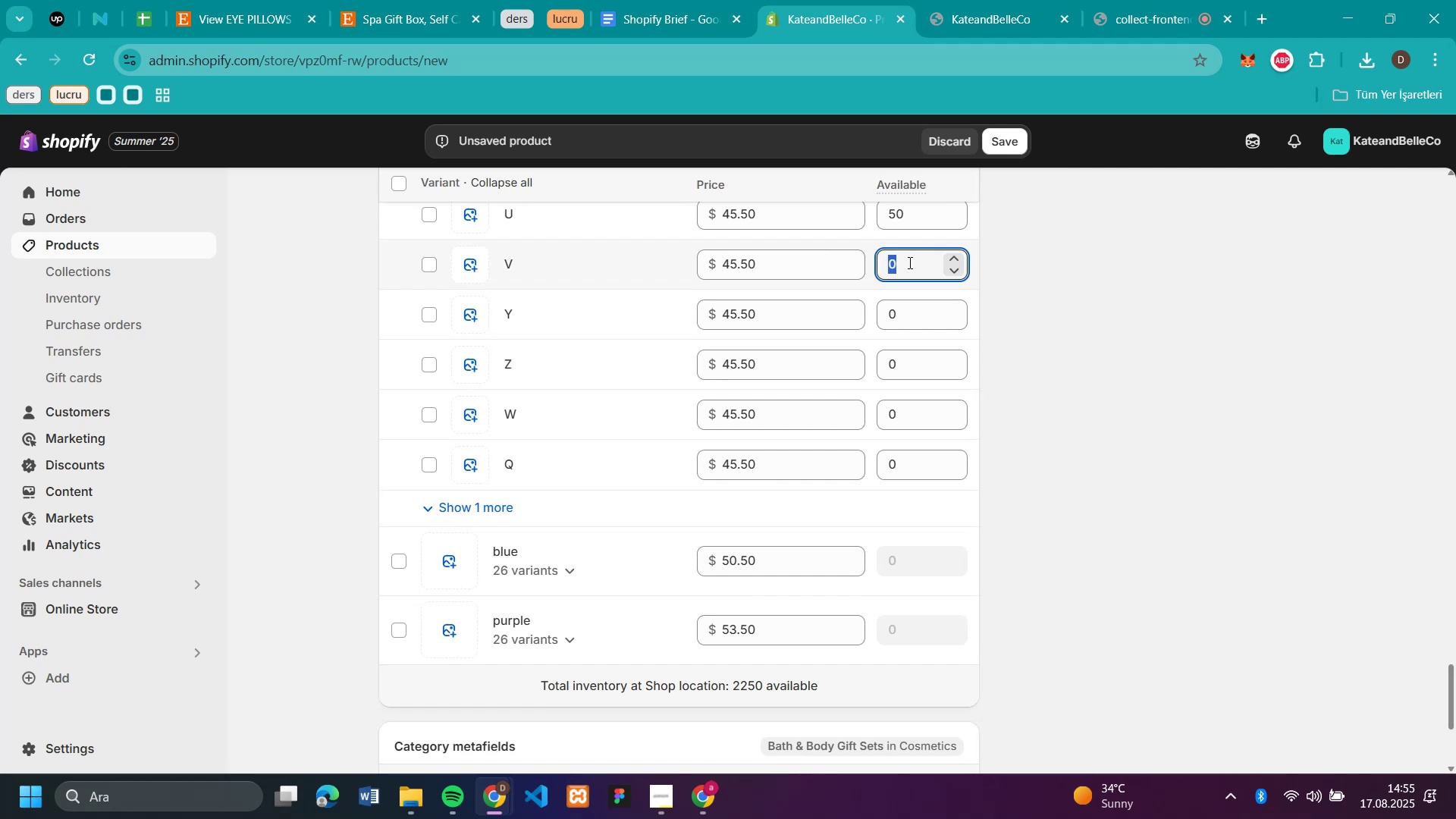 
key(Control+V)
 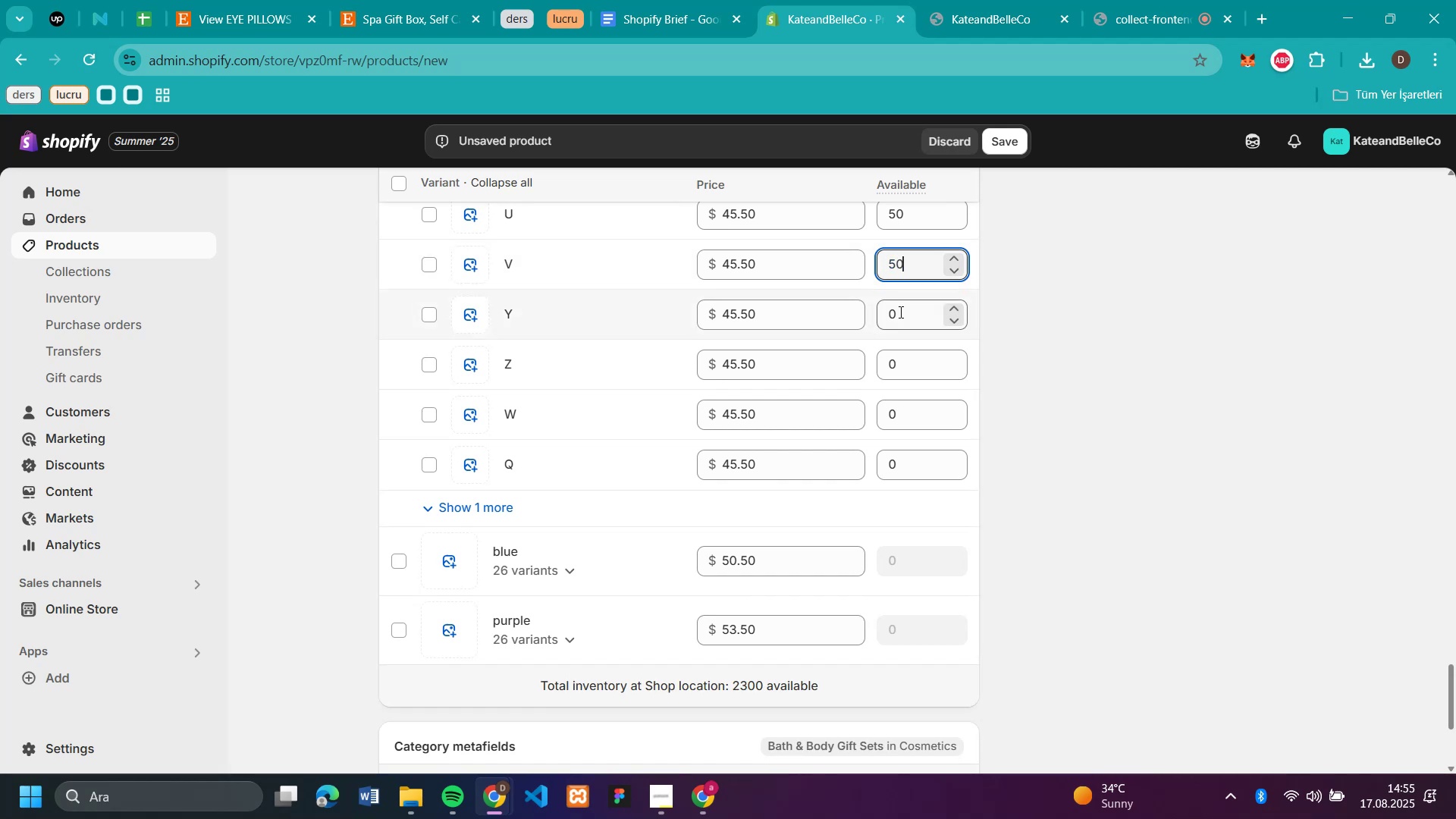 
left_click([899, 312])
 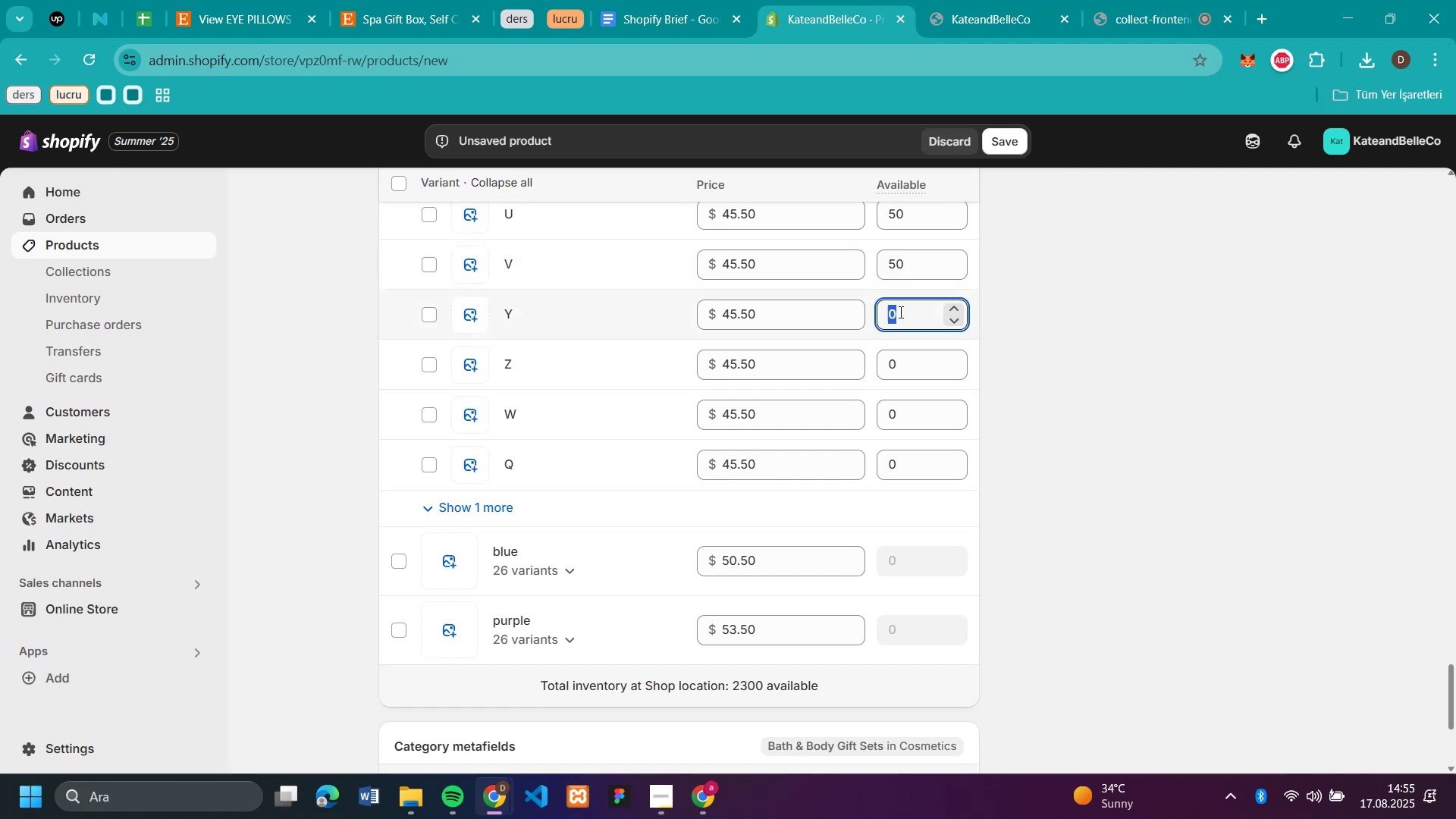 
key(Control+V)
 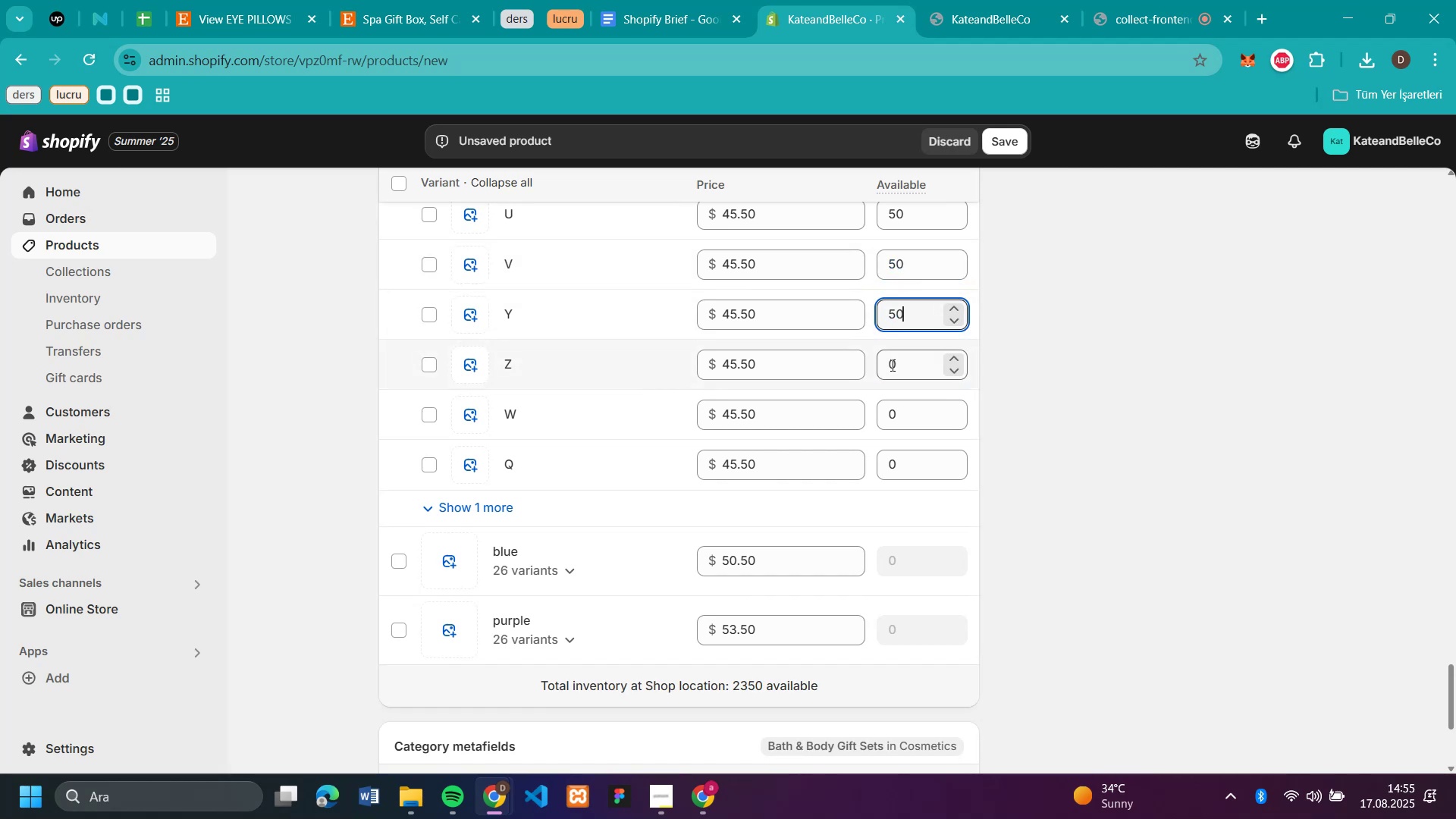 
left_click([891, 365])
 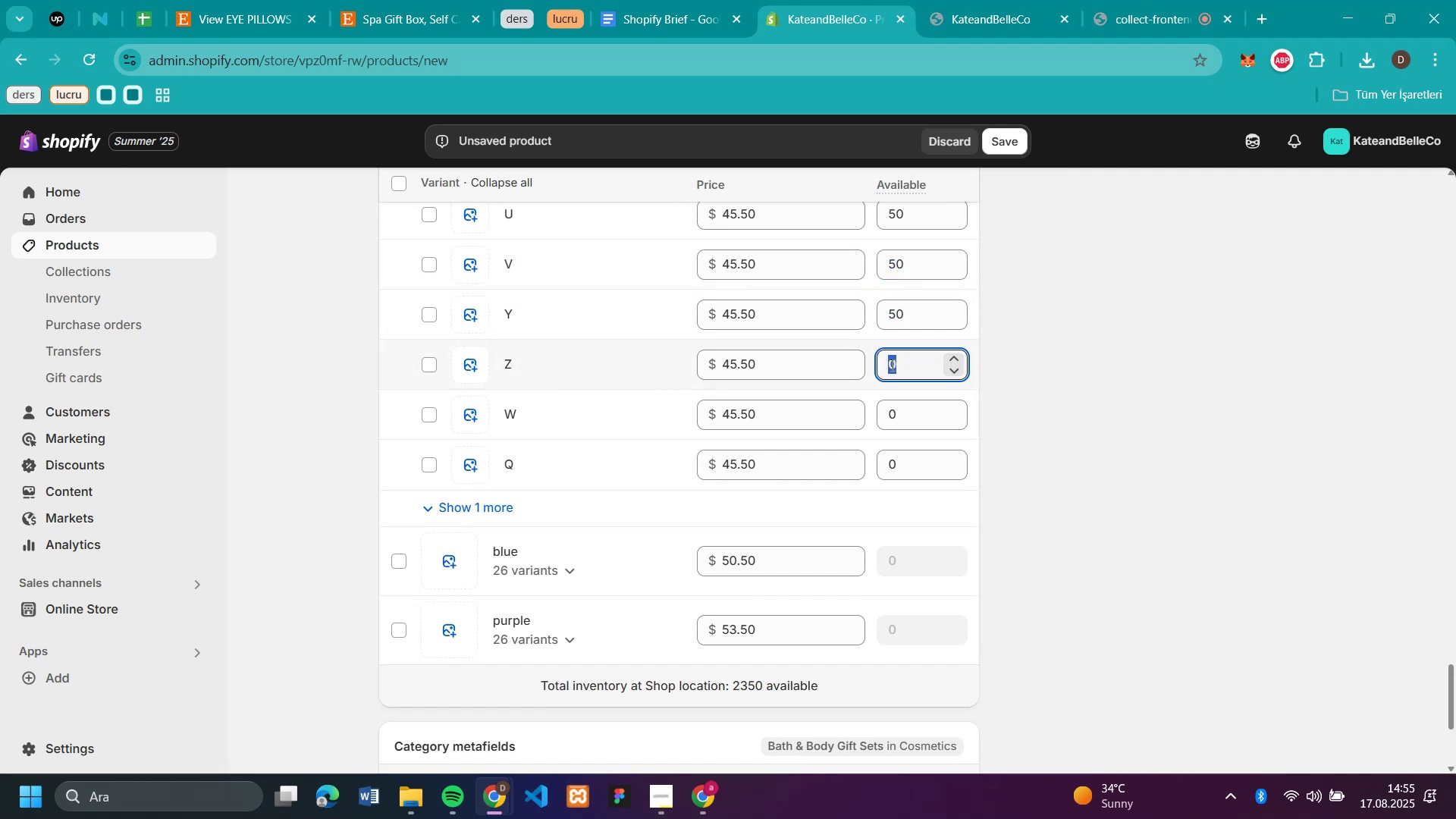 
key(Control+V)
 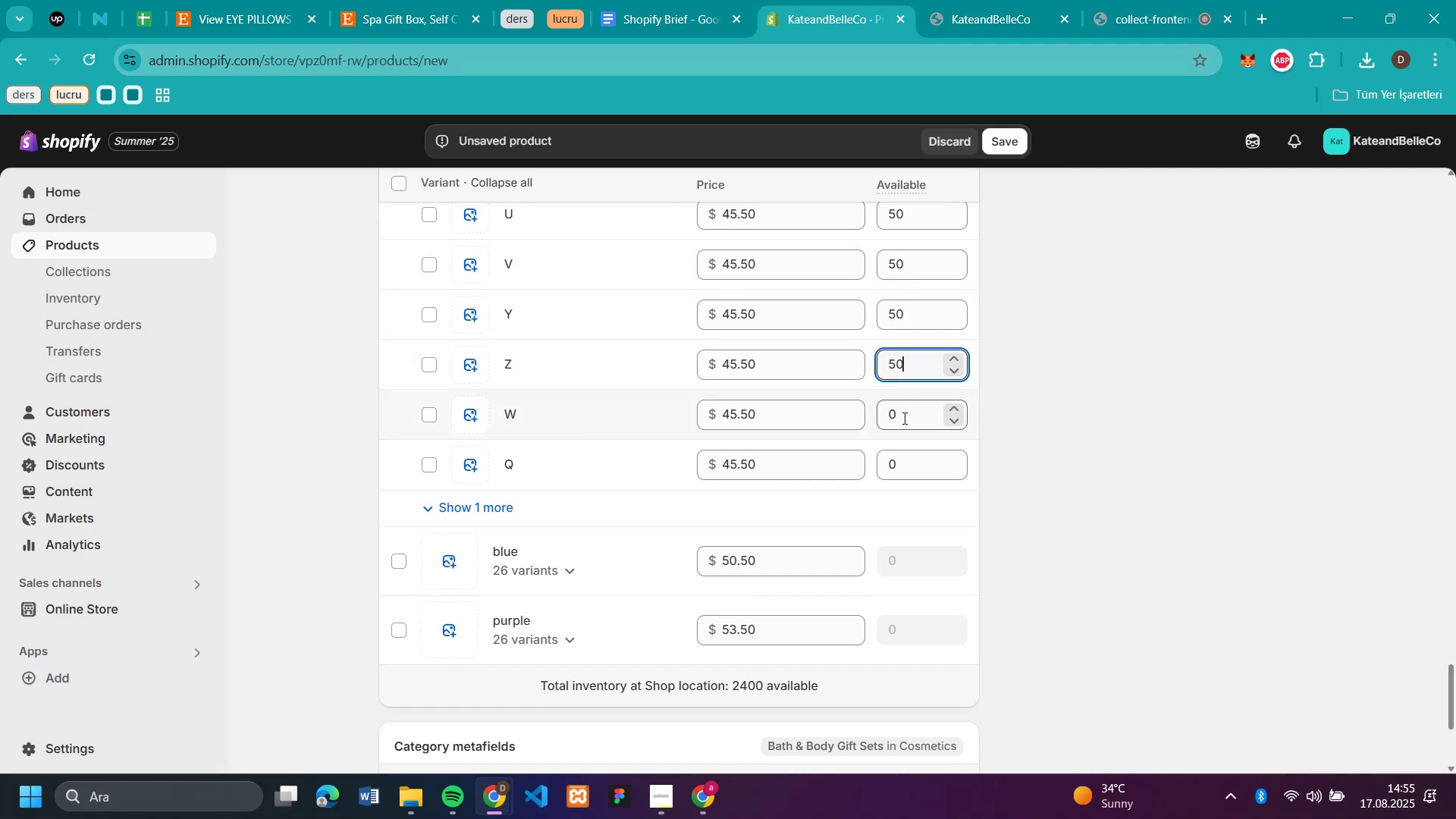 
left_click([902, 421])
 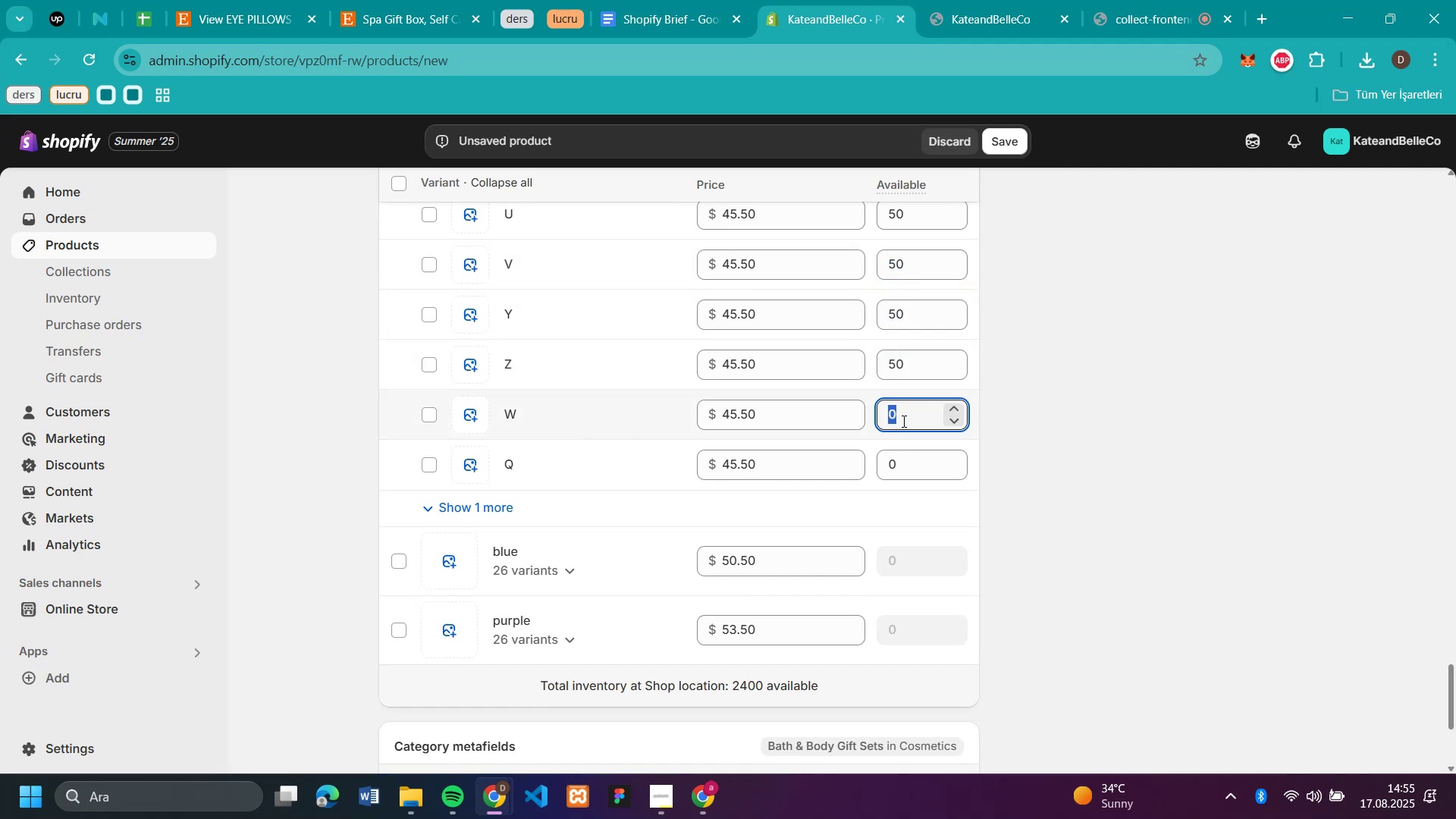 
key(Control+V)
 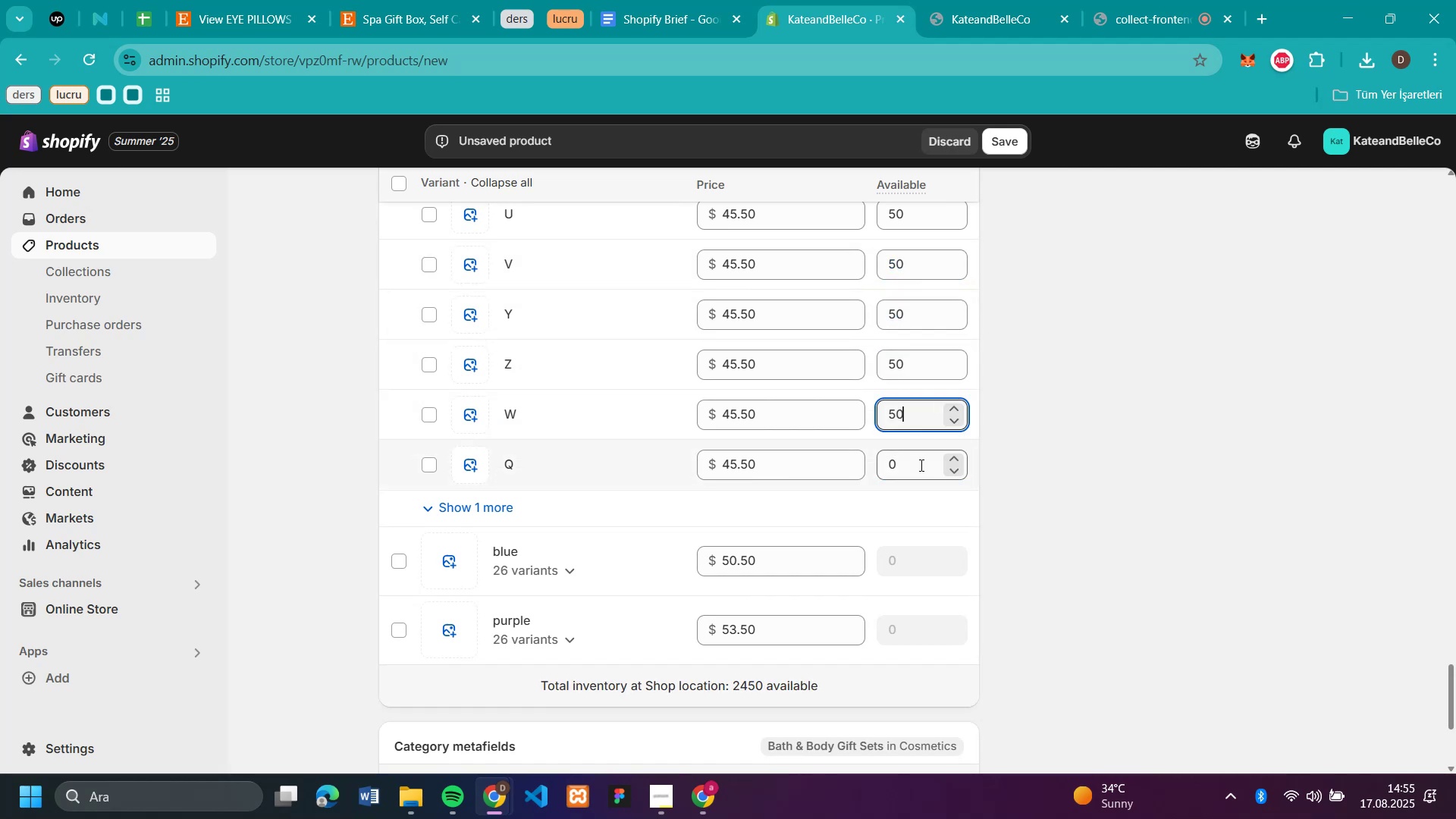 
left_click([920, 465])
 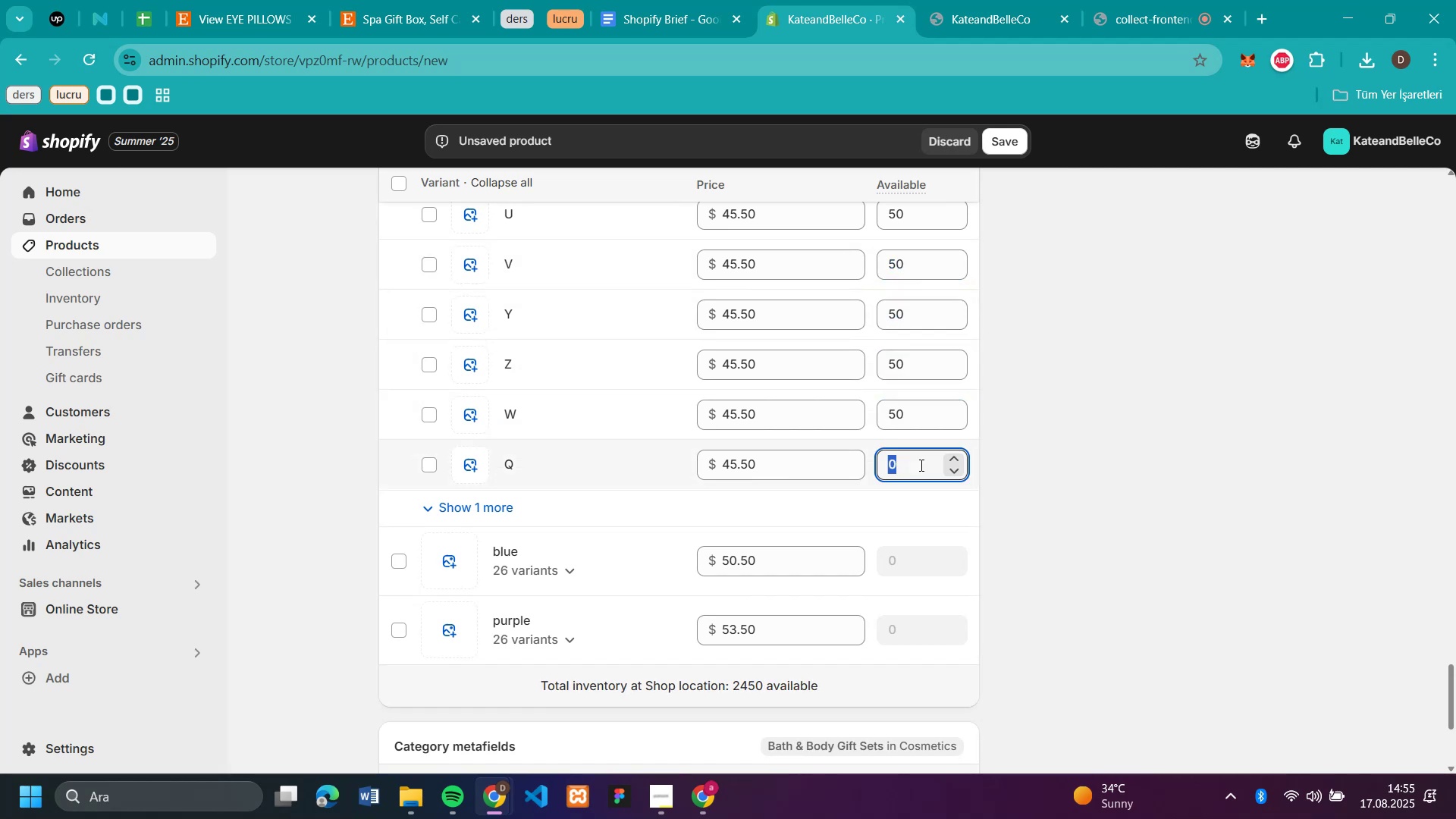 
key(Control+V)
 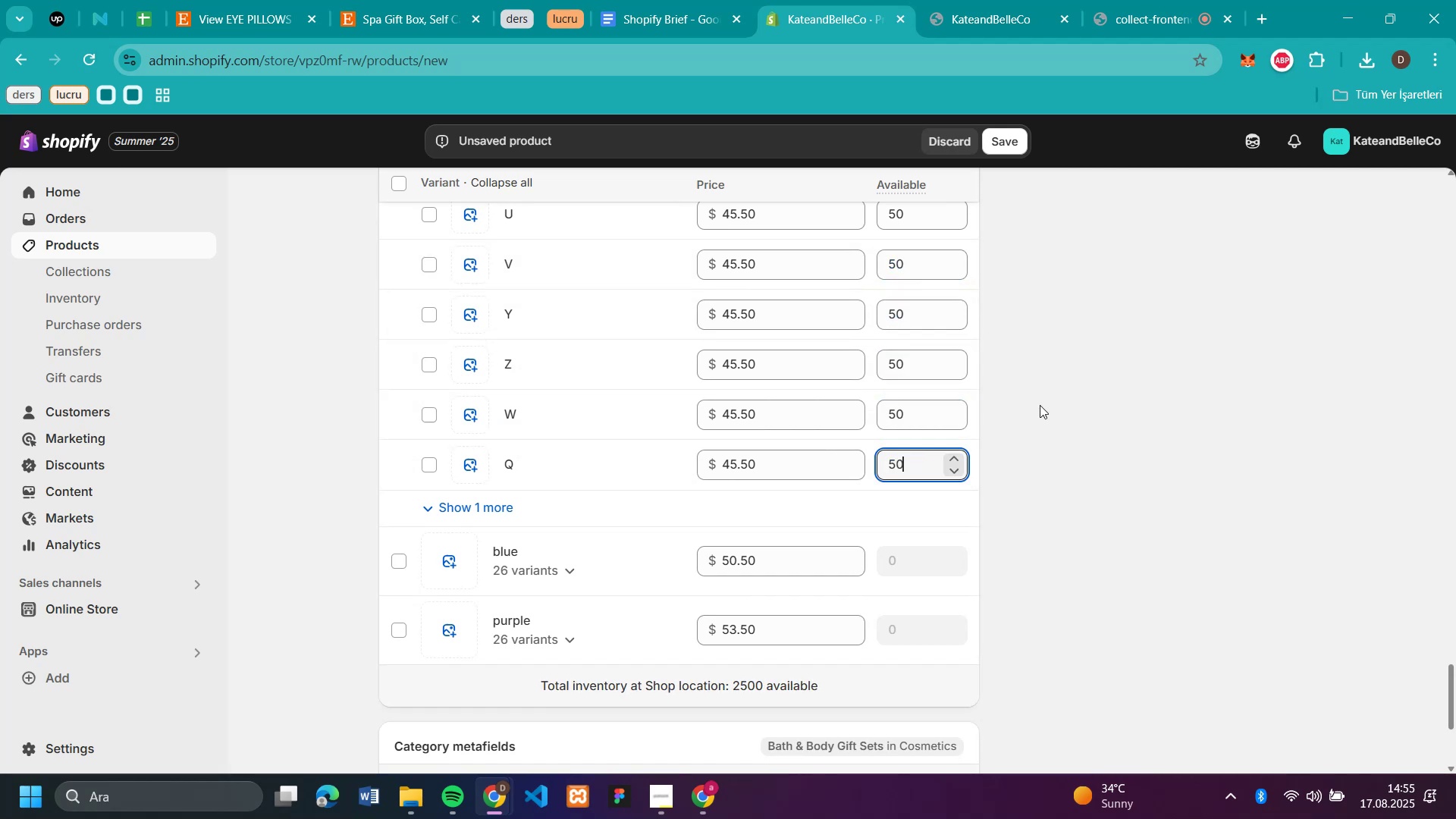 
left_click([1040, 404])
 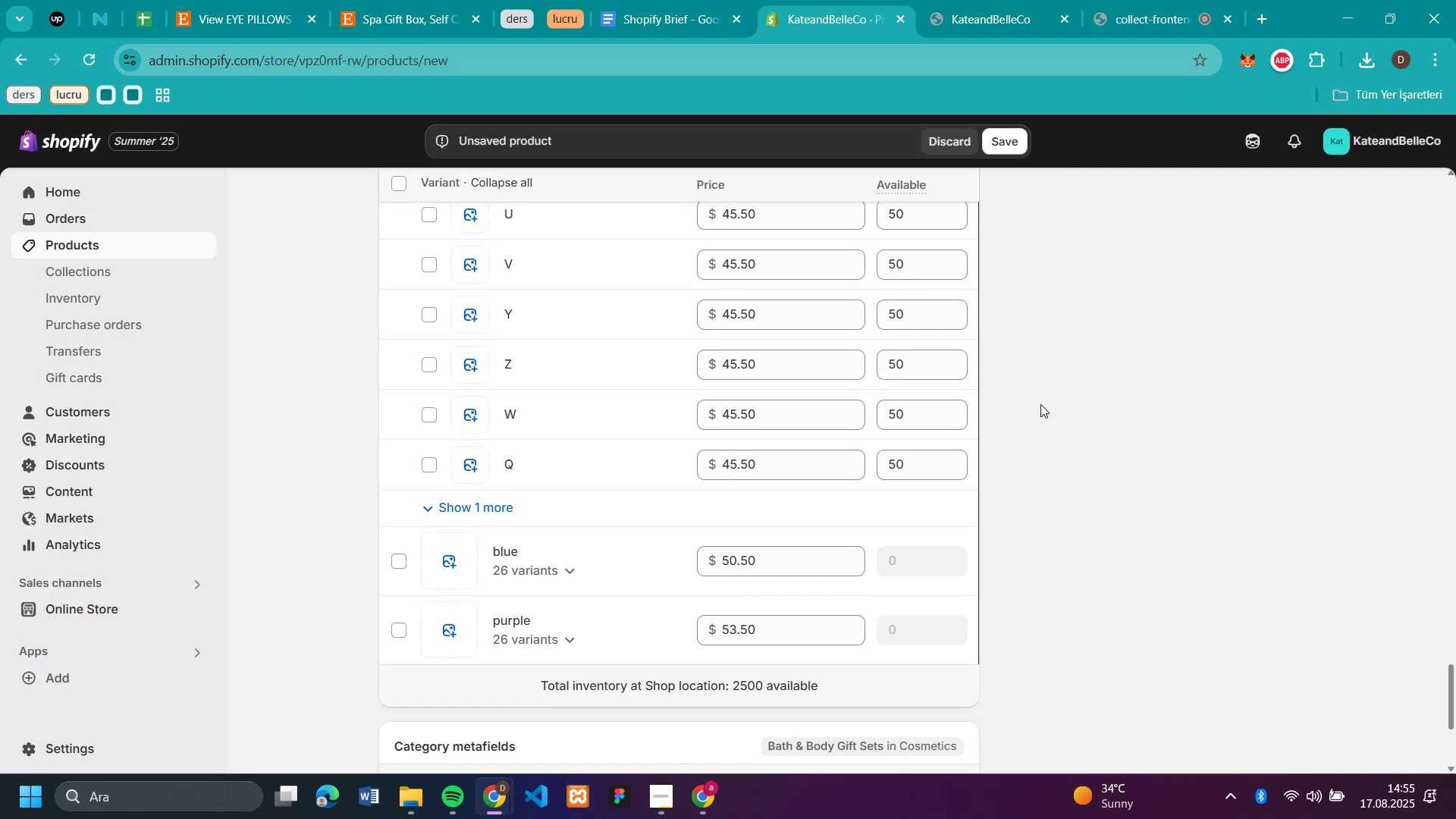 
scroll: coordinate [1040, 404], scroll_direction: down, amount: 3.0
 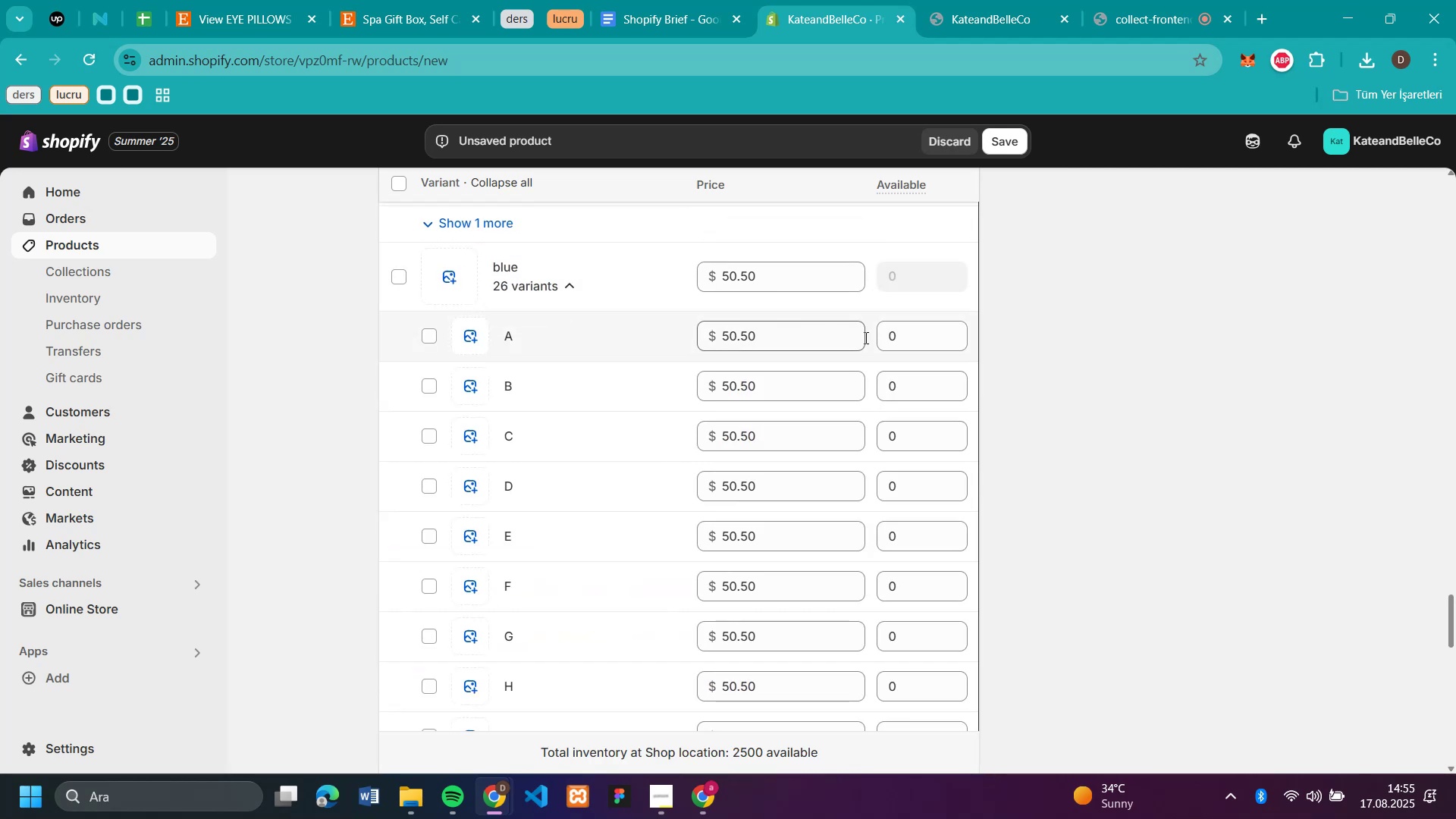 
key(Control+V)
 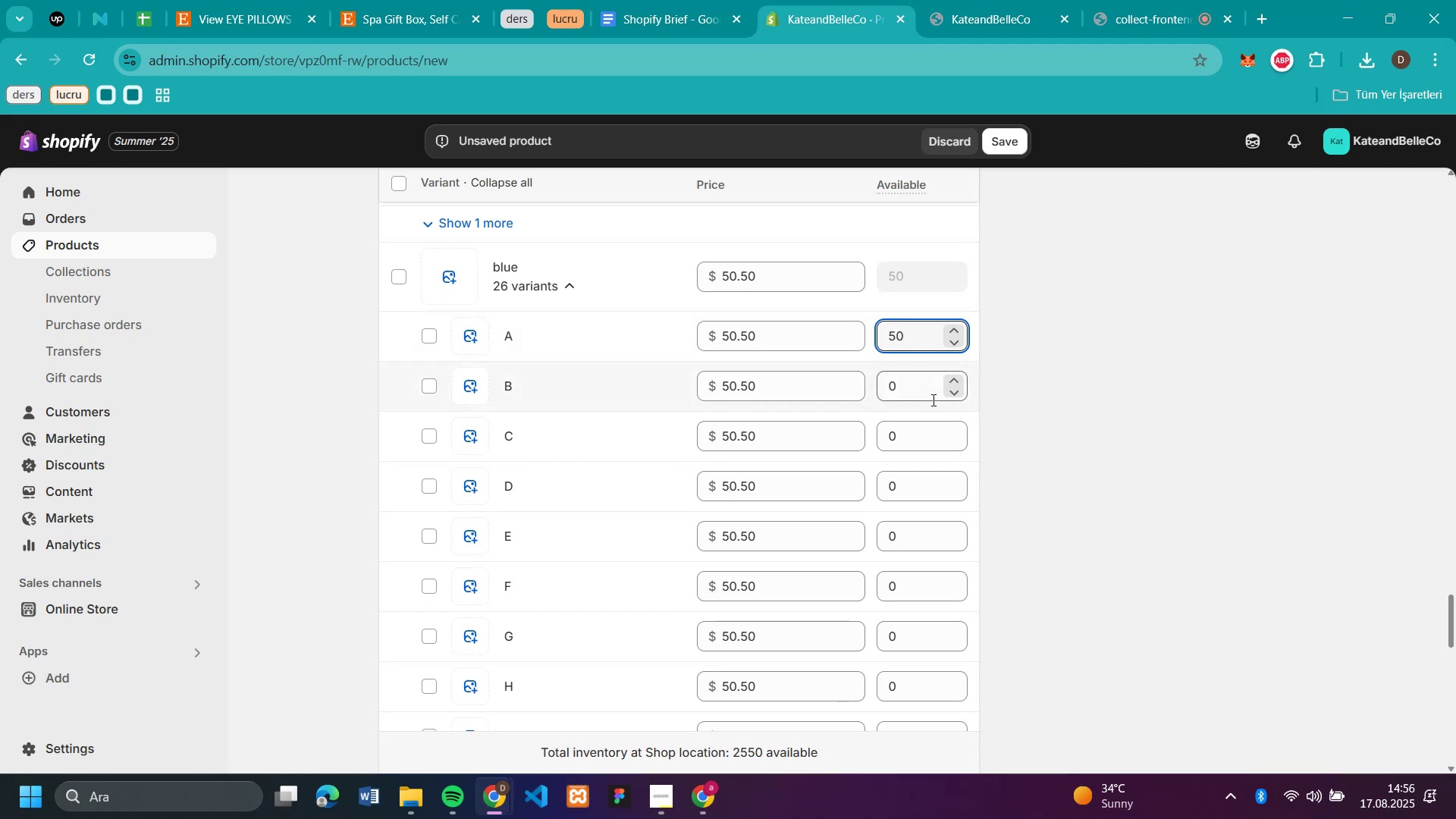 
left_click([906, 395])
 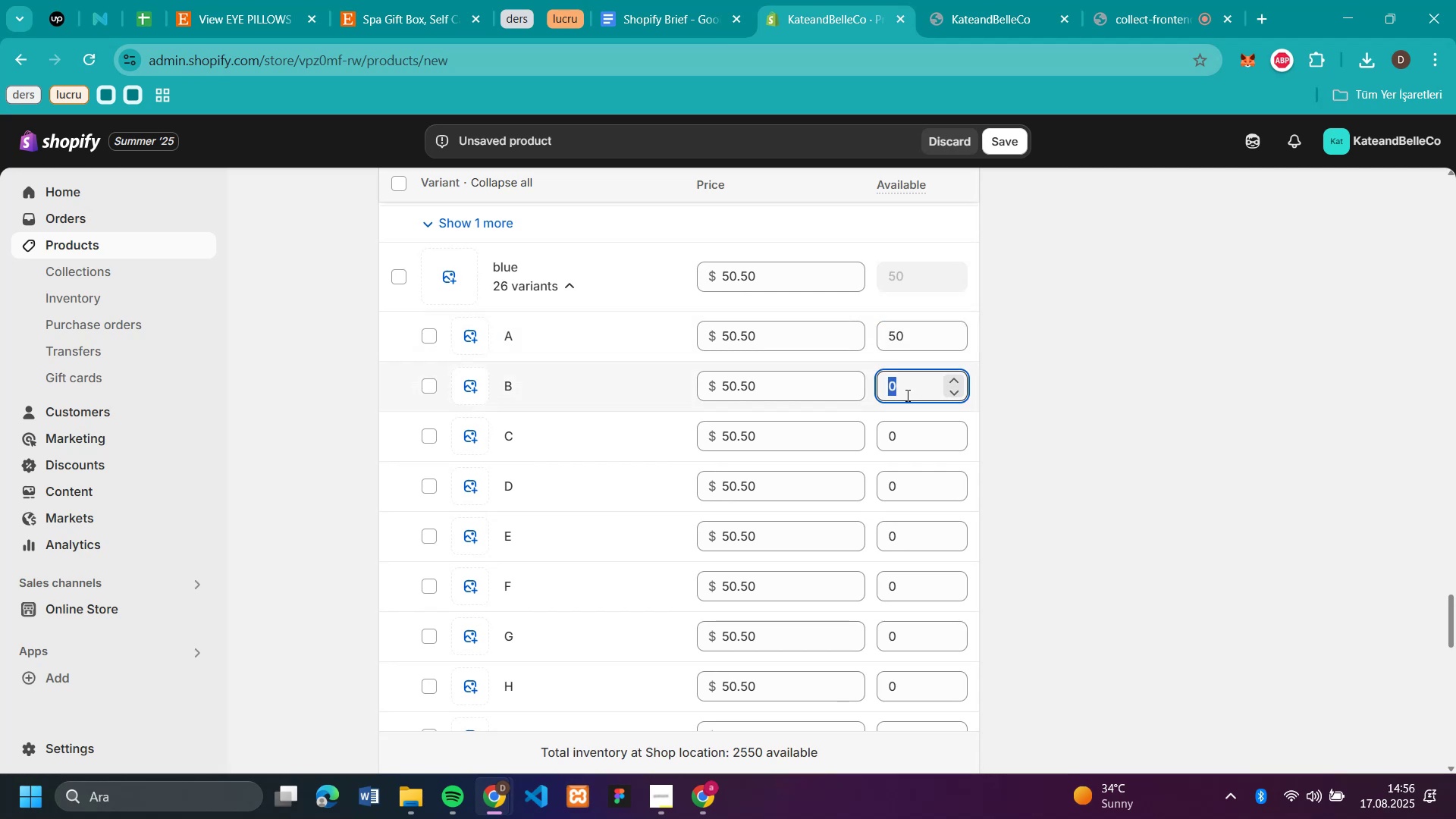 
key(Control+V)
 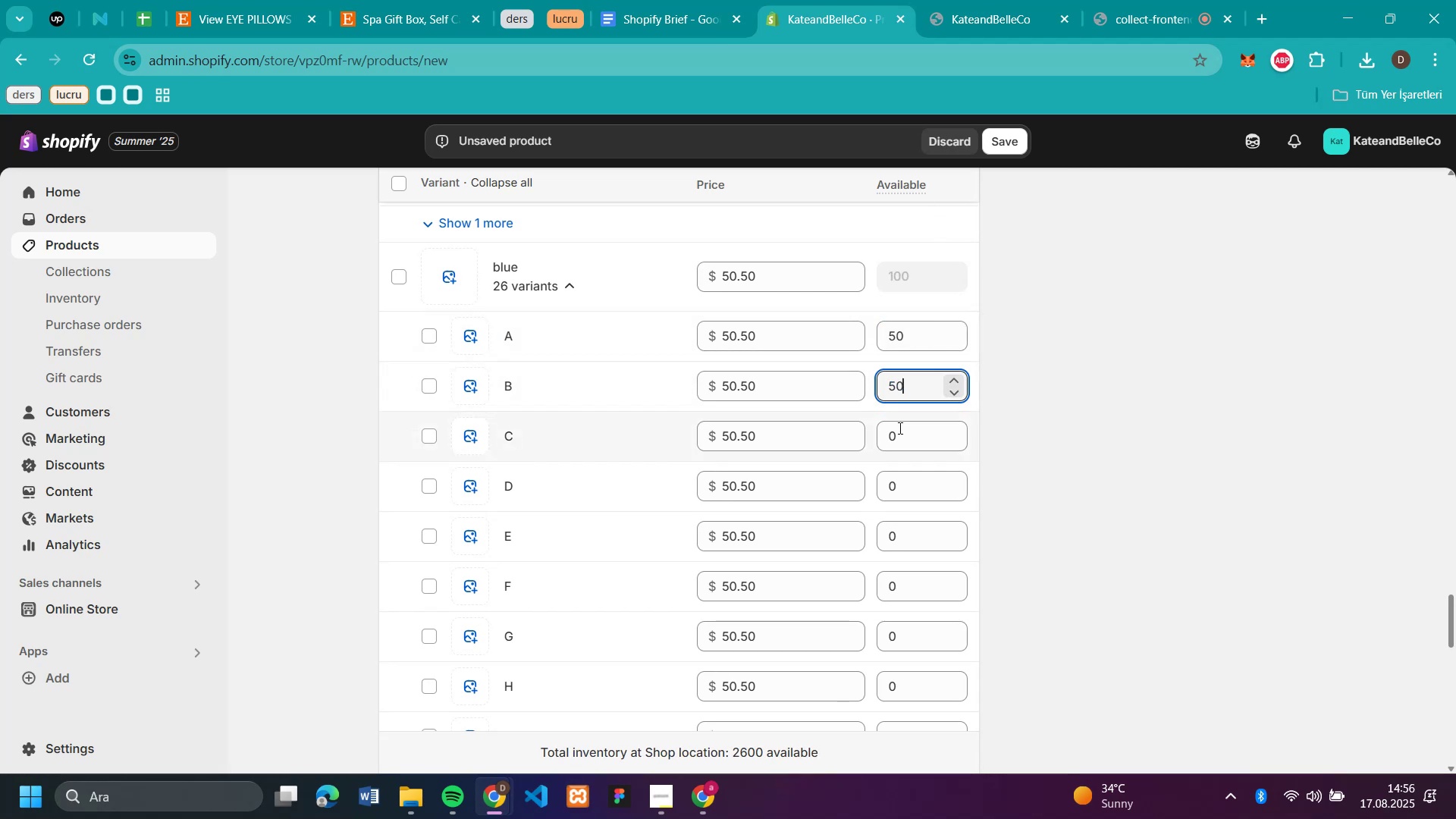 
left_click([897, 431])
 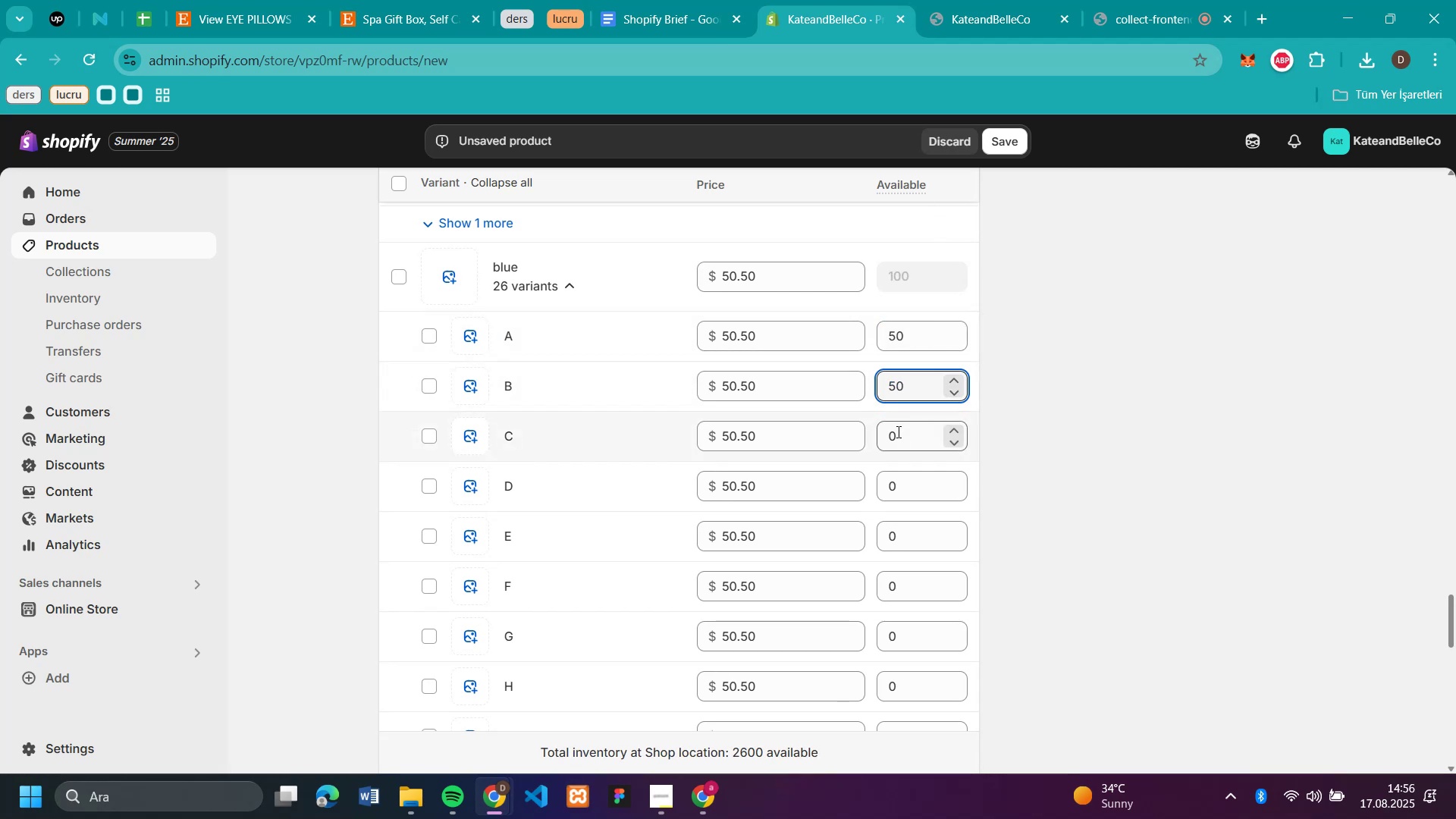 
key(Control+V)
 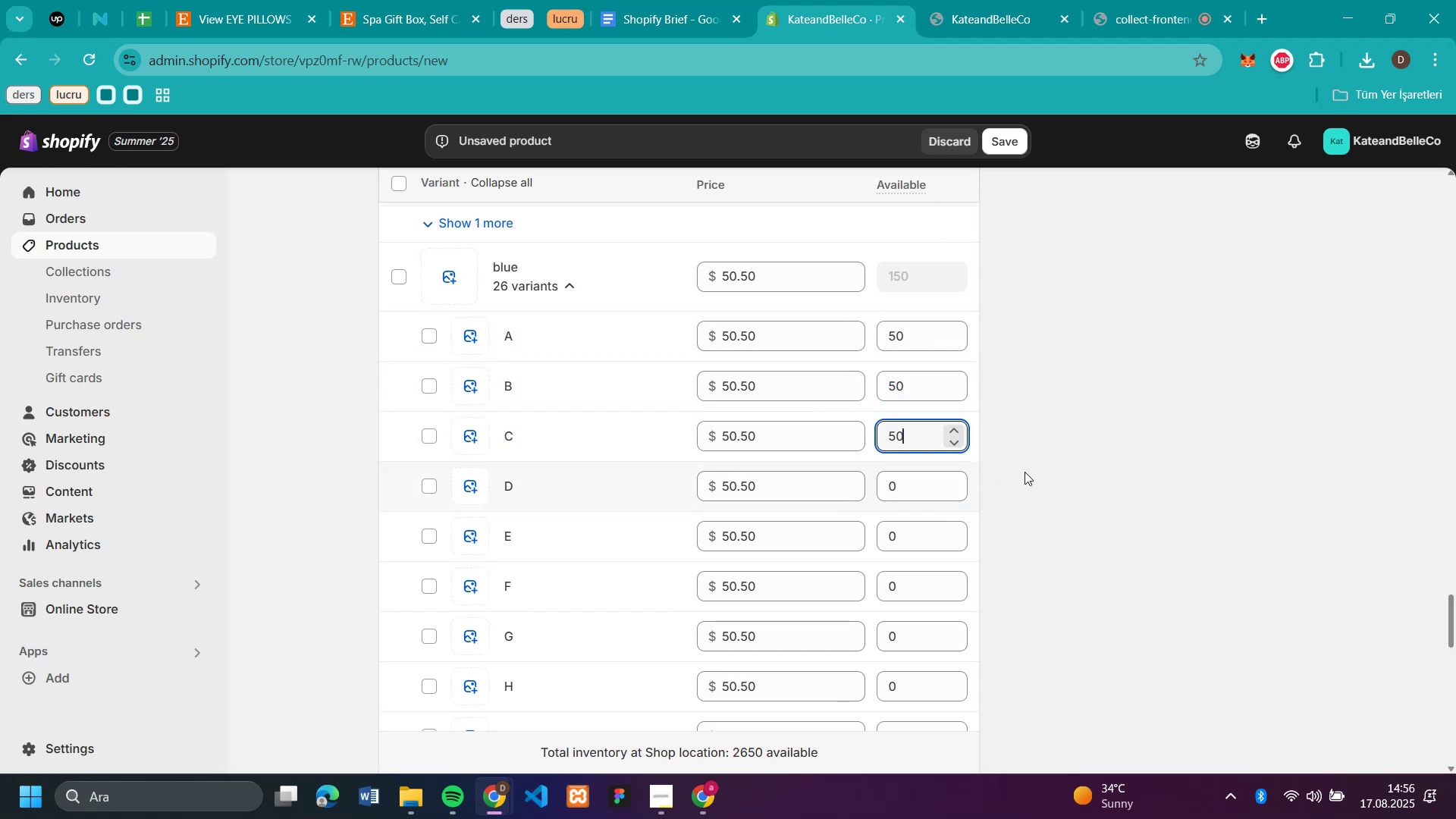 
left_click([1056, 429])
 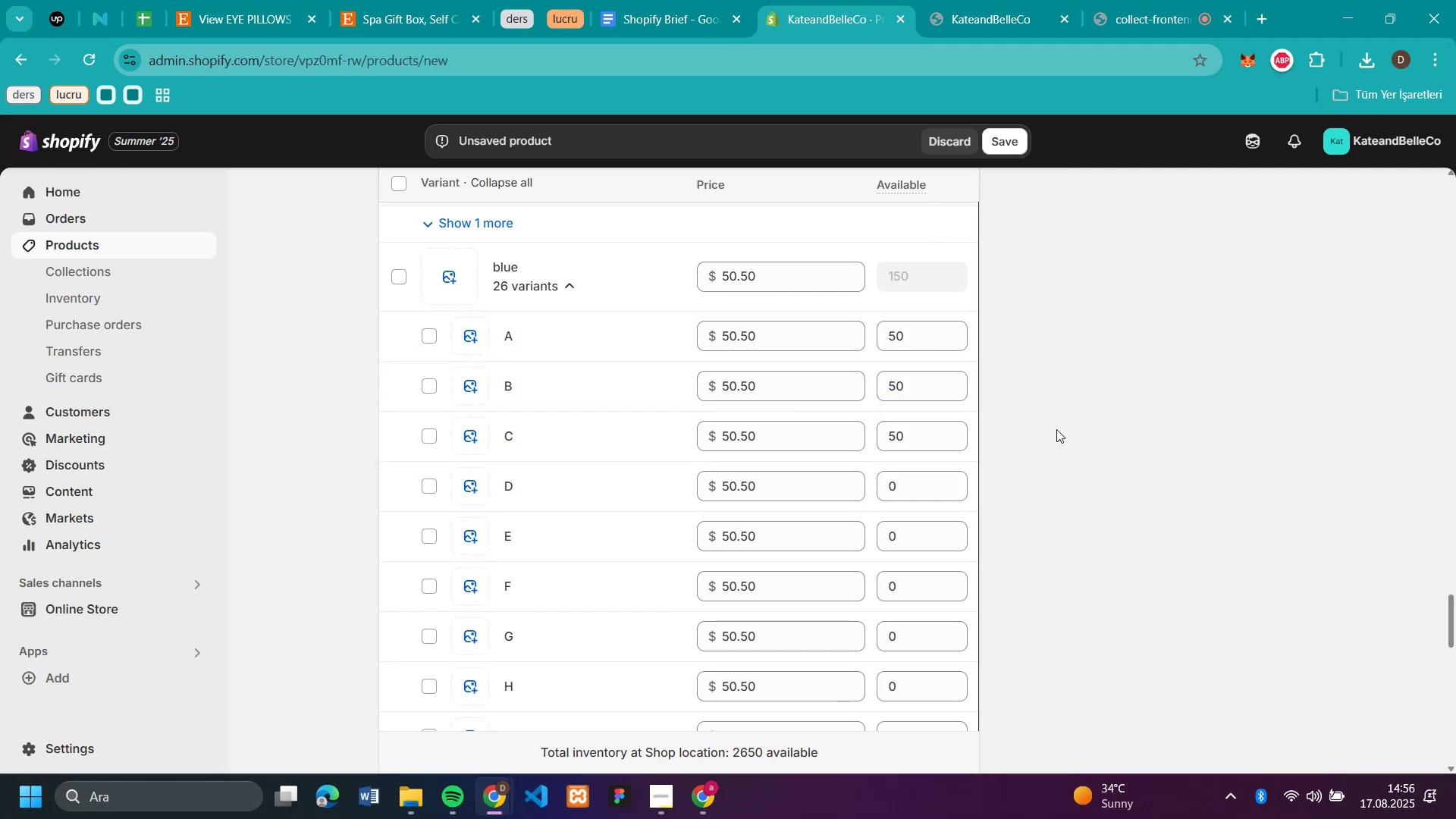 
scroll: coordinate [1062, 416], scroll_direction: down, amount: 2.0
 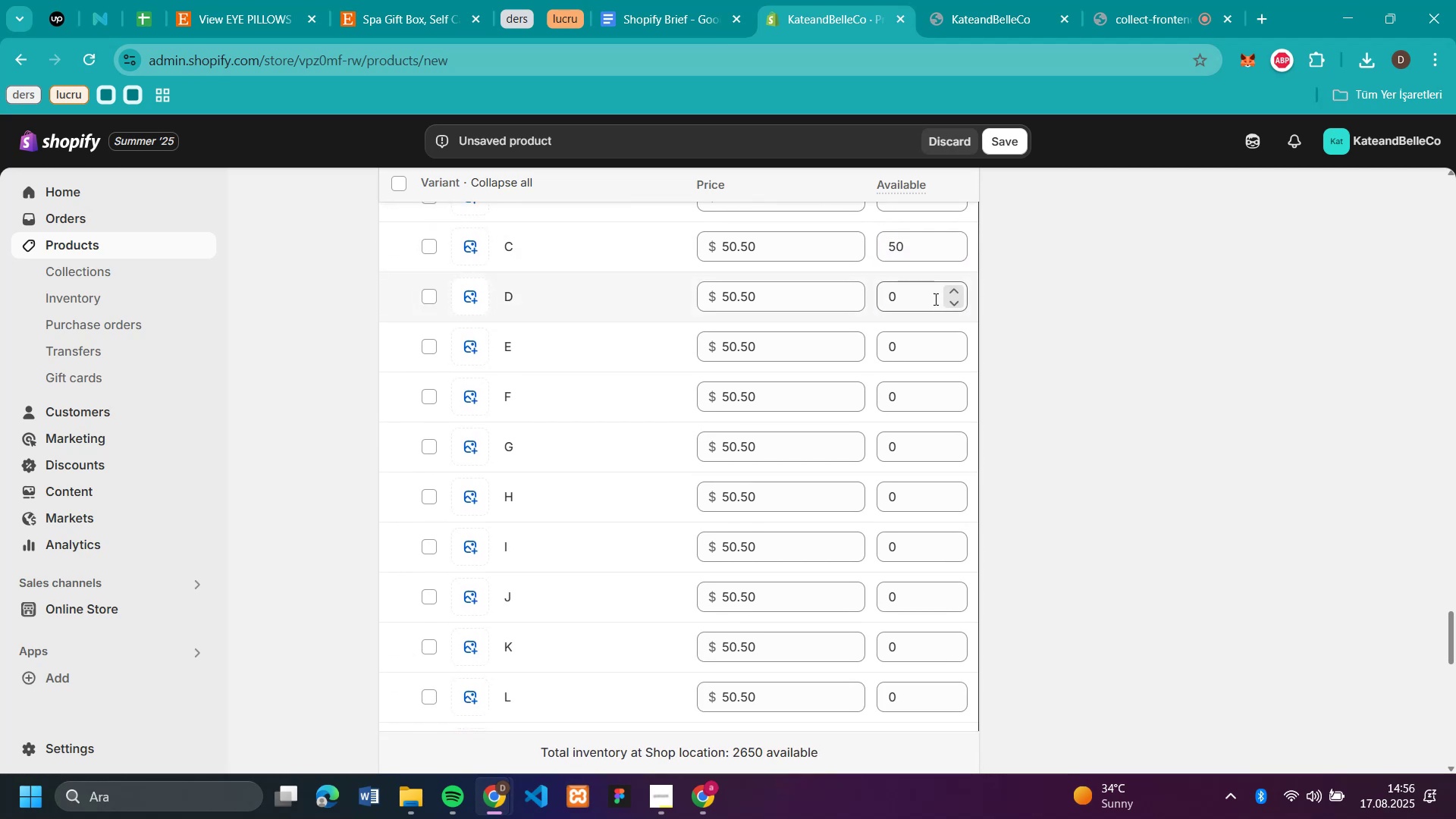 
left_click([926, 293])
 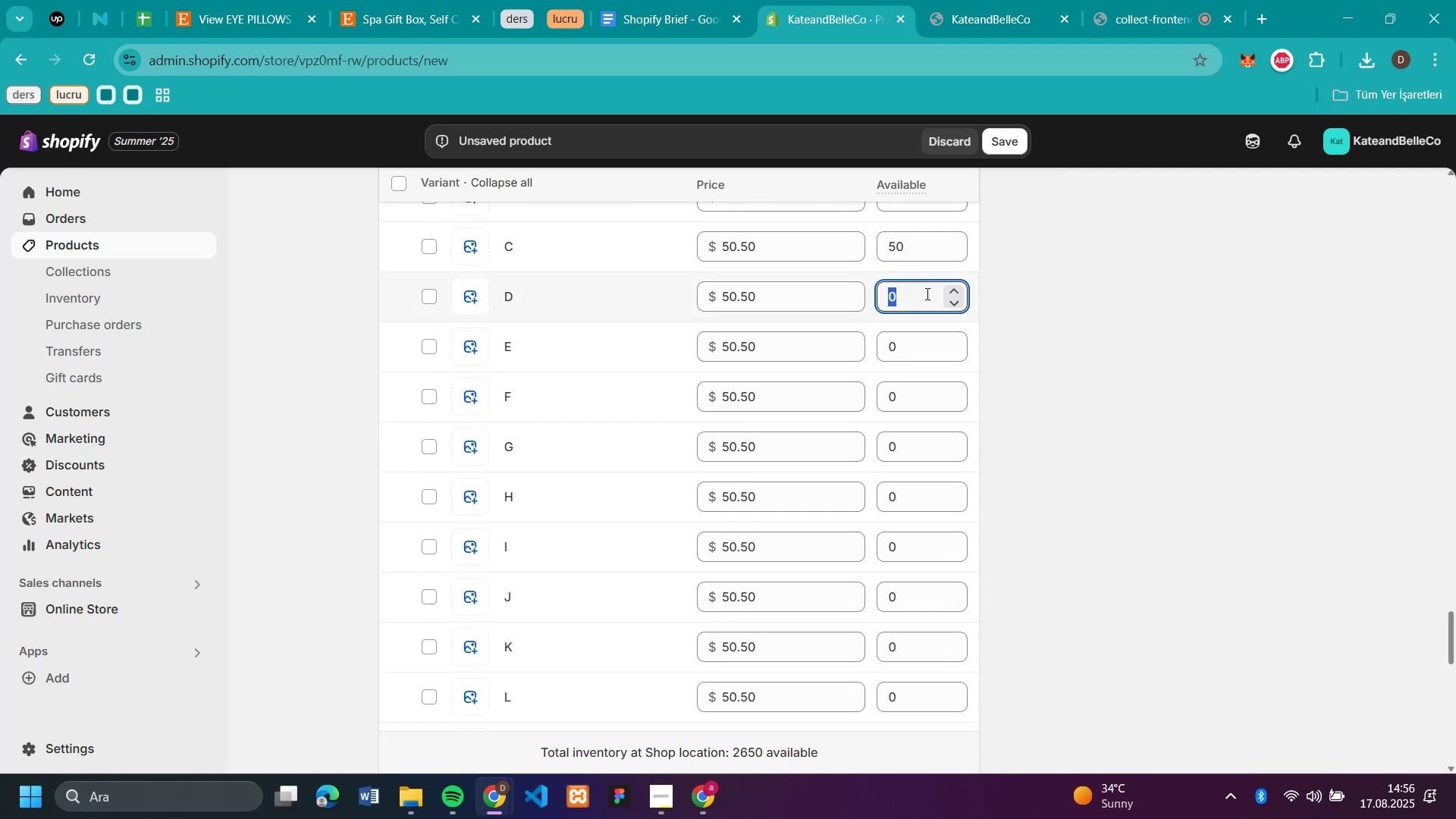 
key(Control+V)
 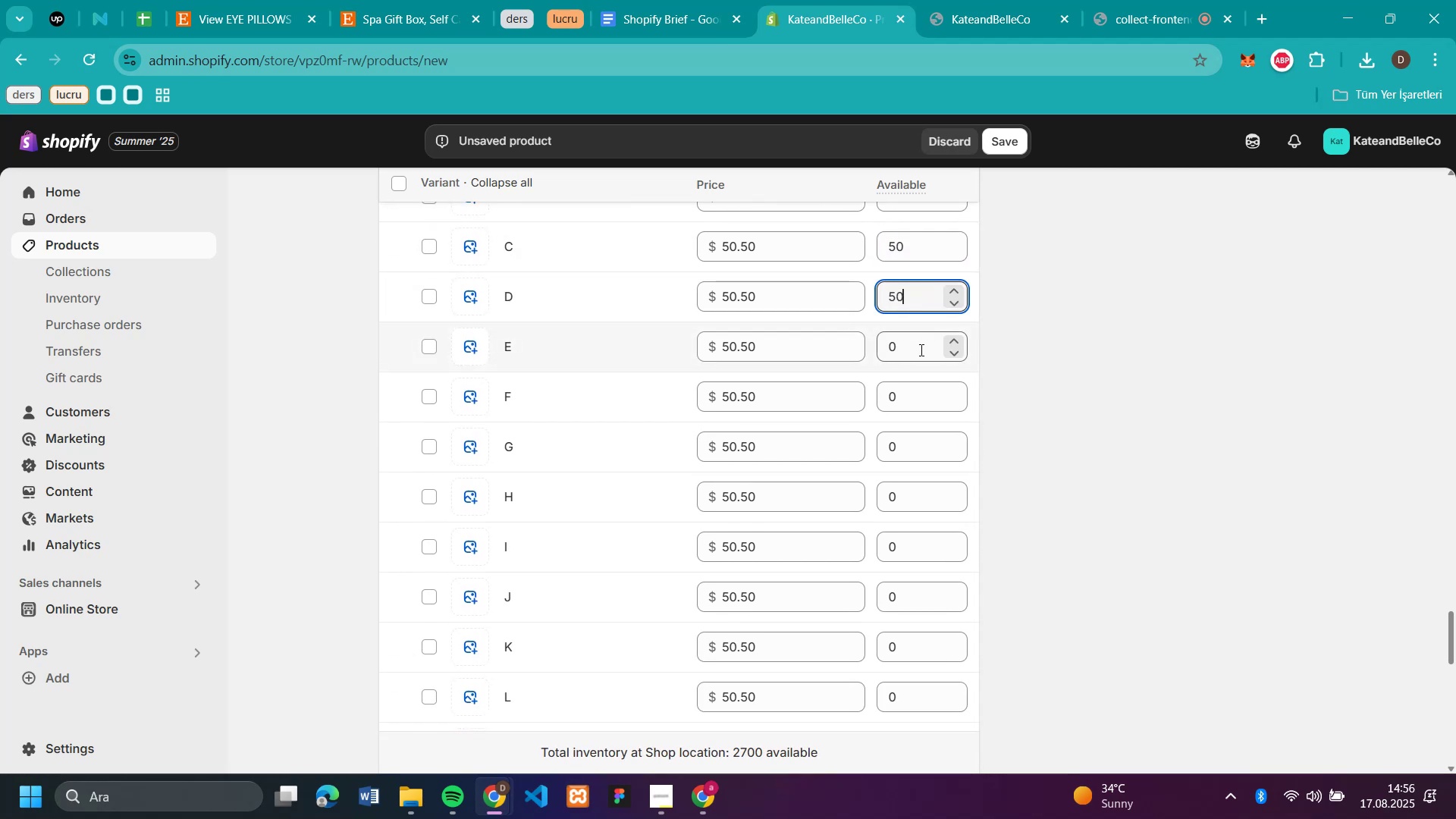 
left_click([919, 350])
 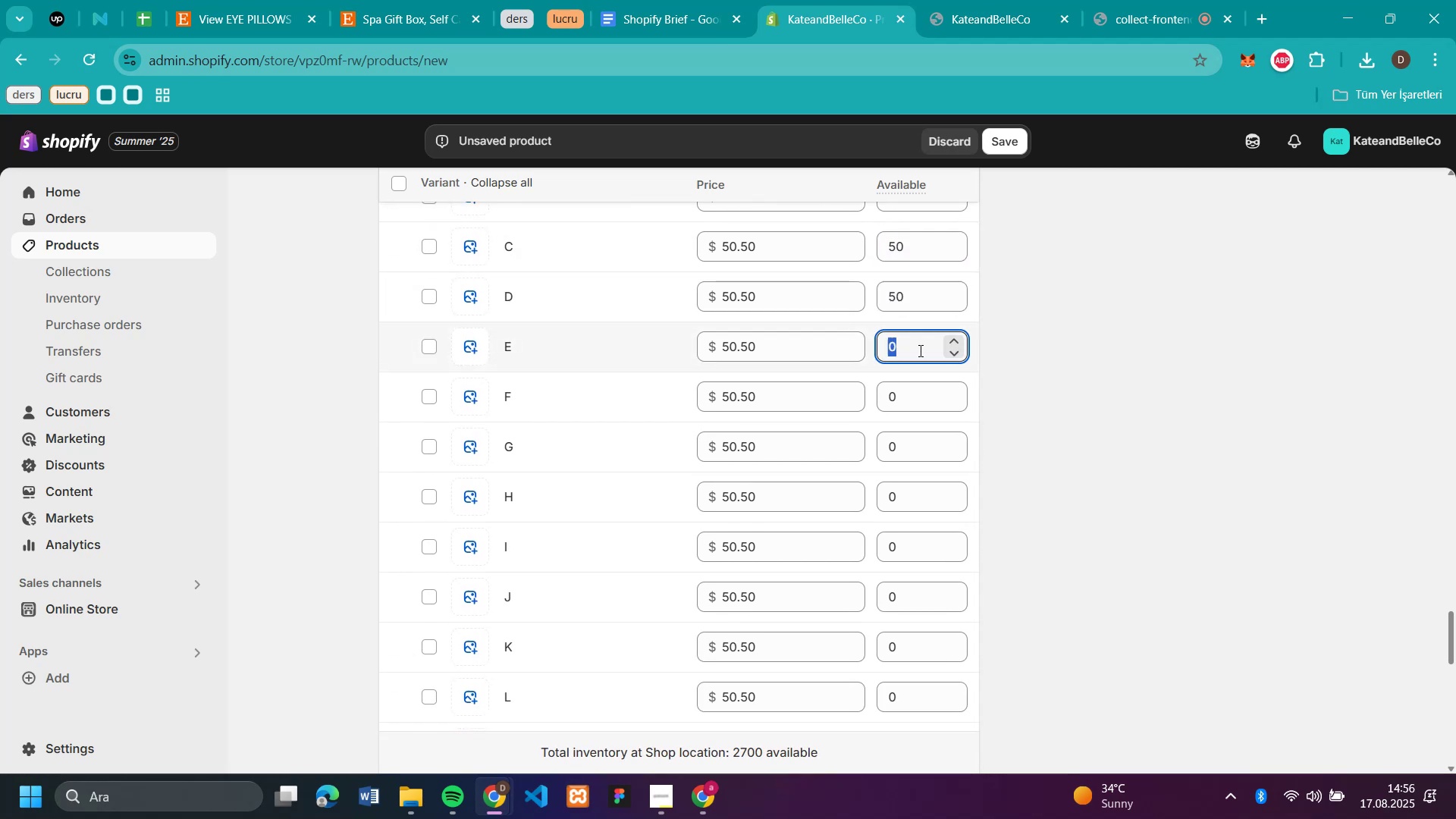 
key(Control+V)
 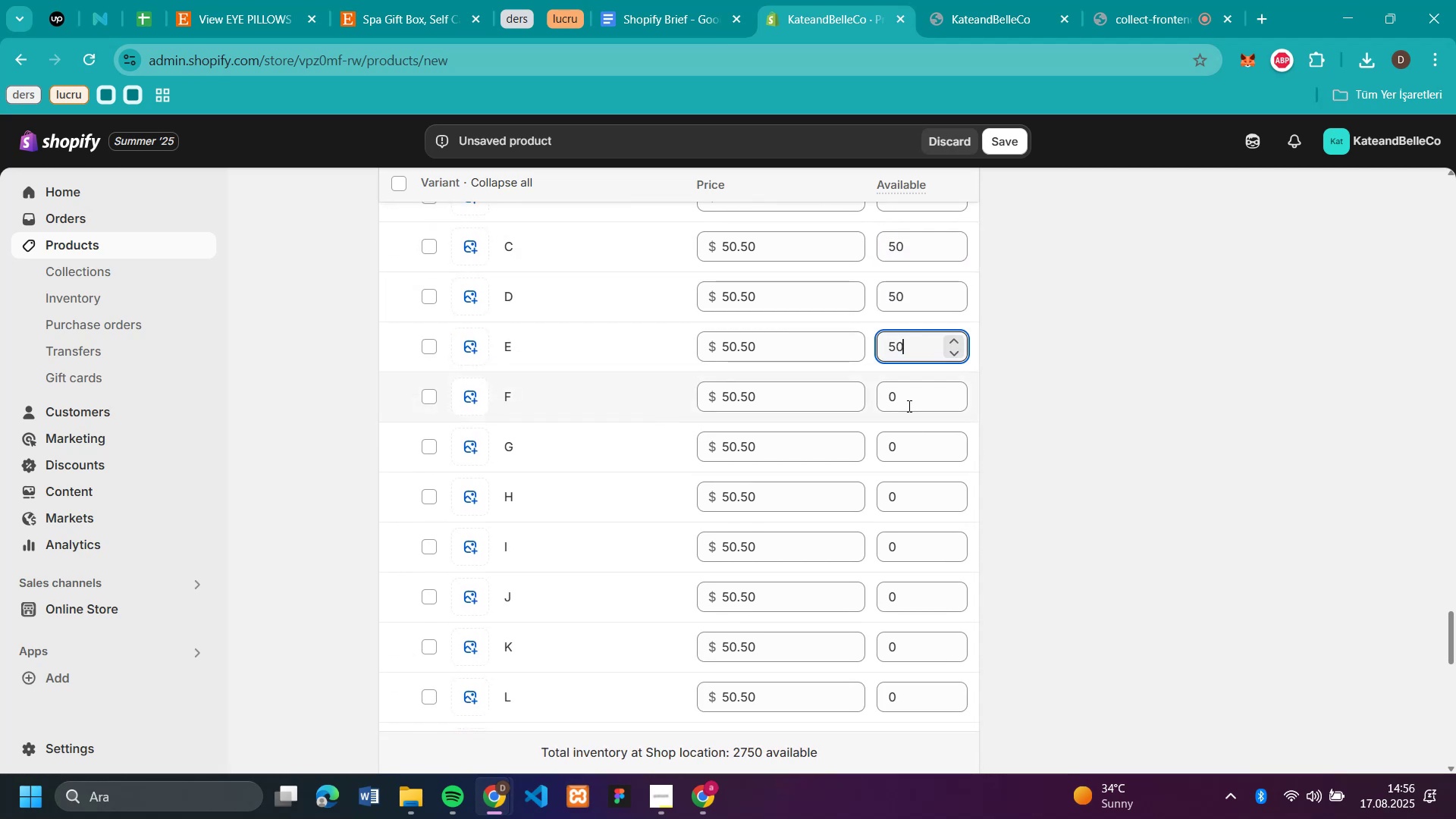 
left_click([908, 400])
 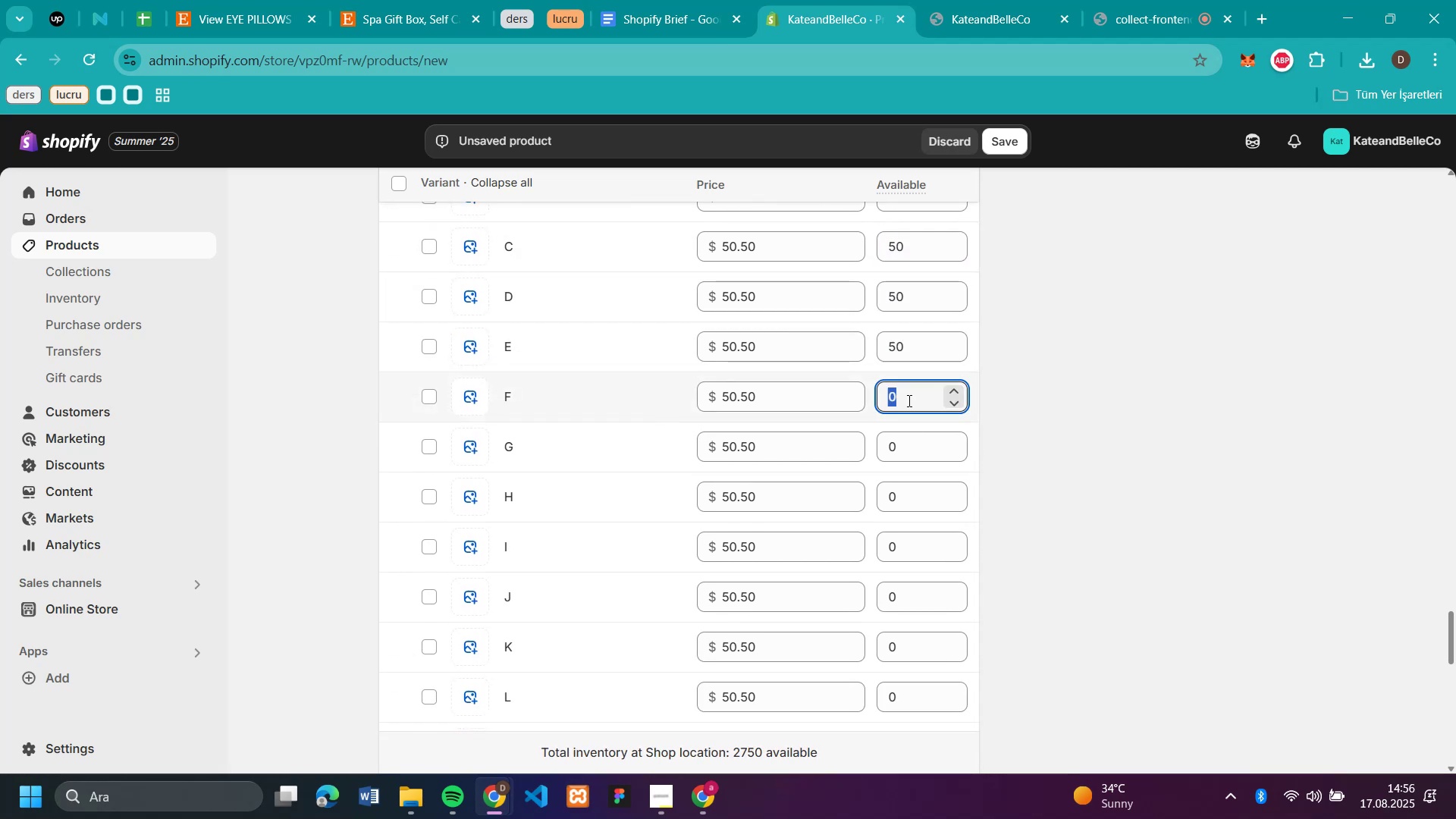 
key(Control+V)
 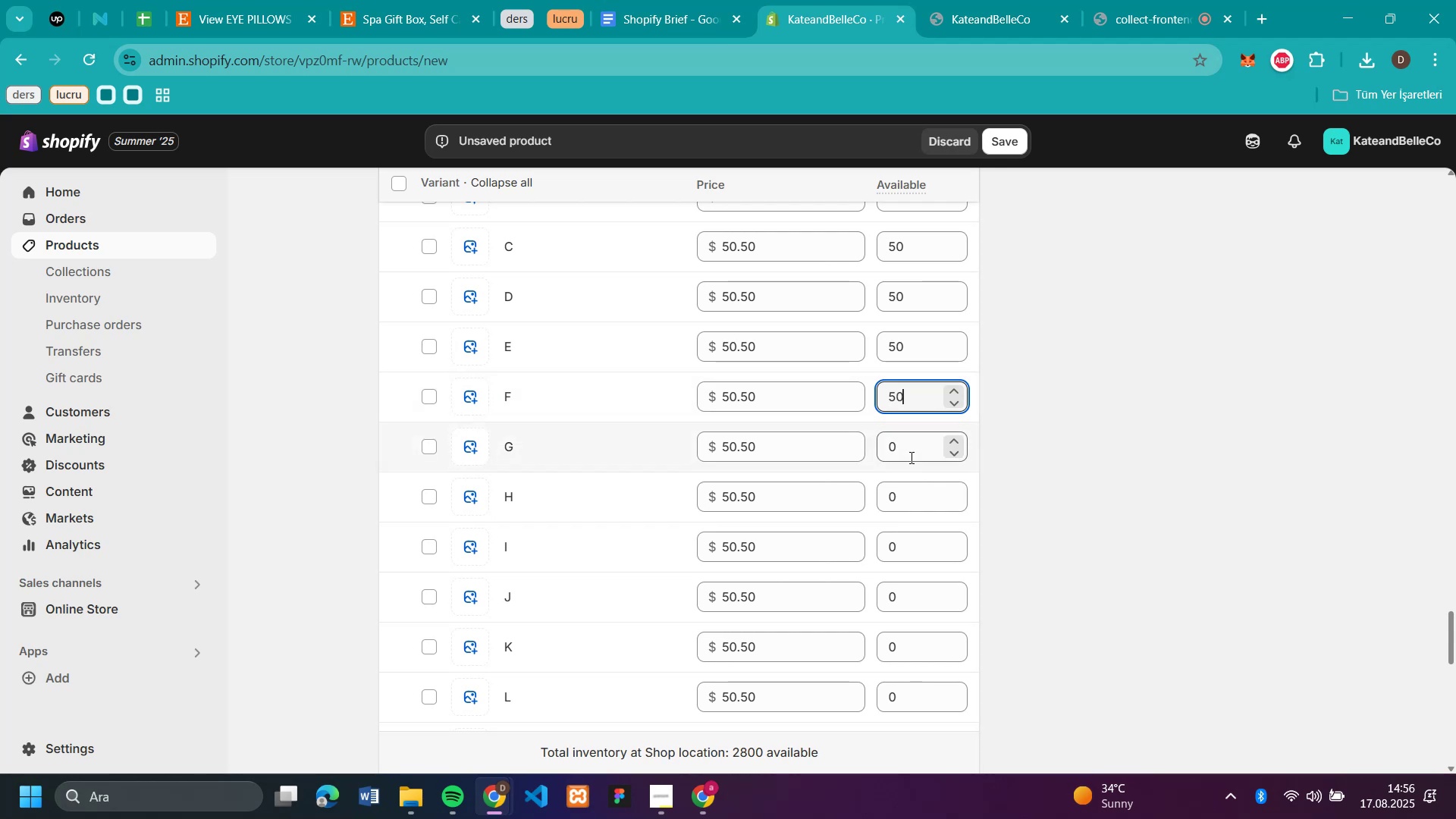 
left_click([910, 455])
 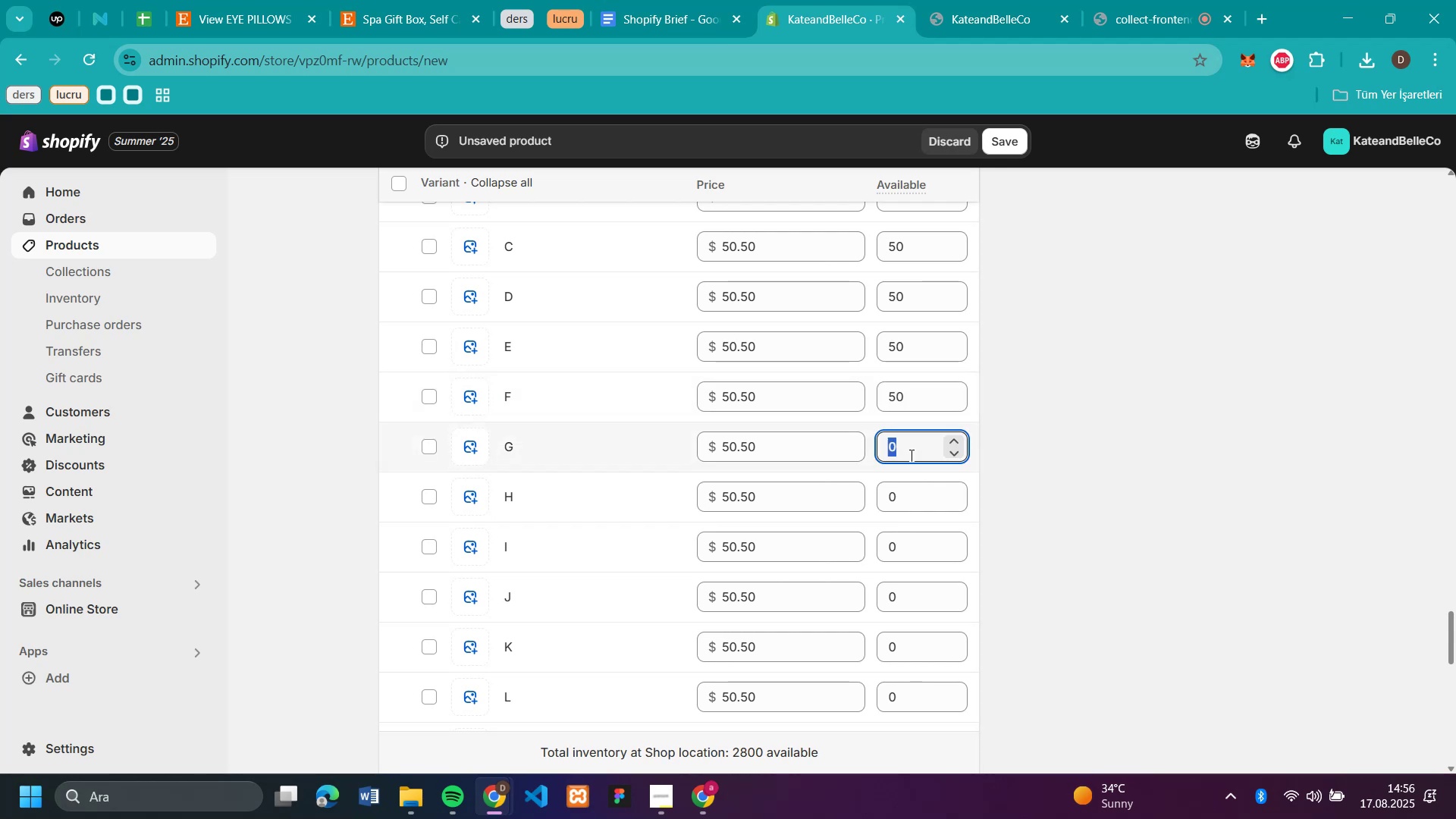 
key(Control+V)
 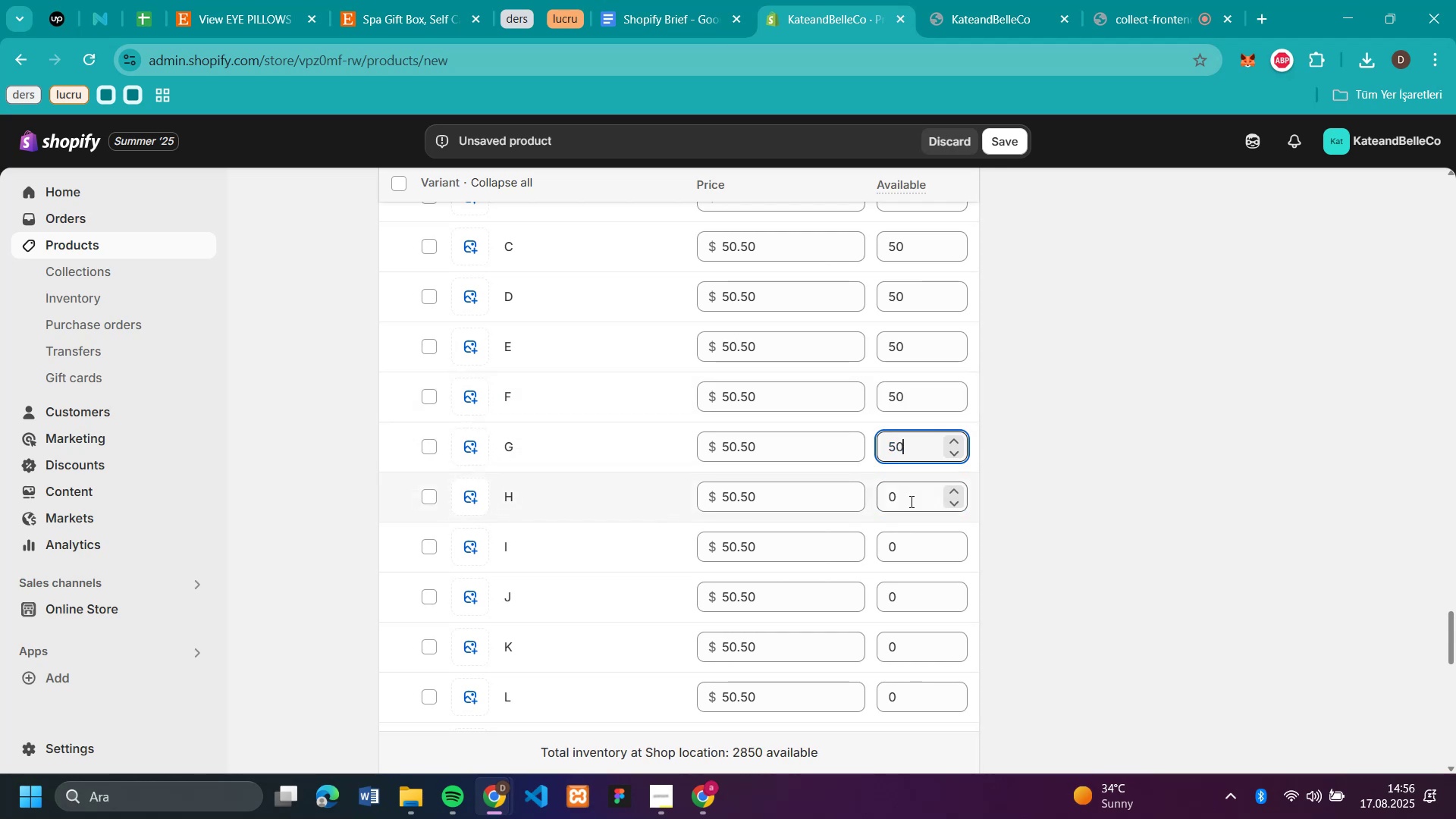 
key(Control+V)
 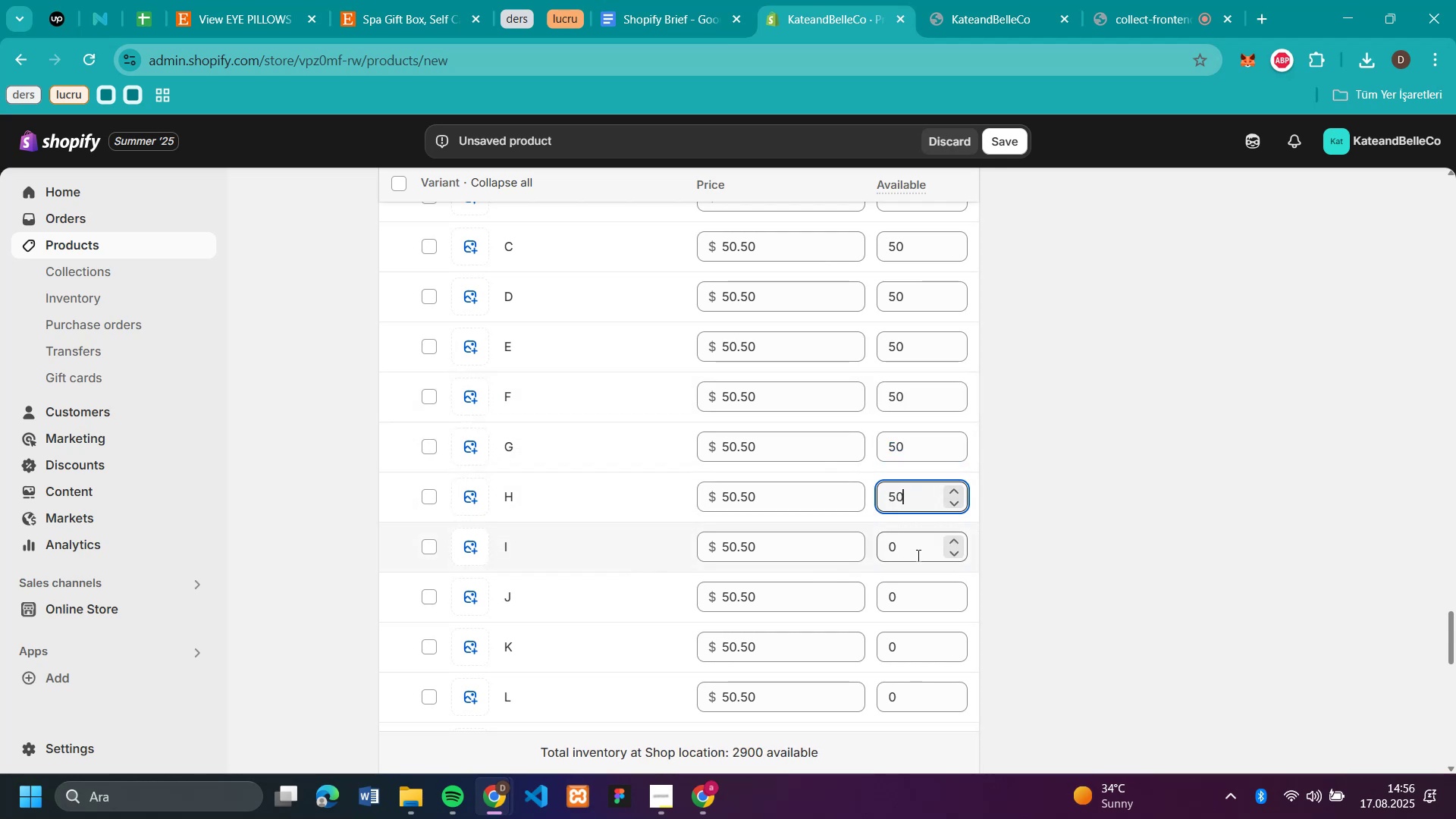 
left_click([917, 556])
 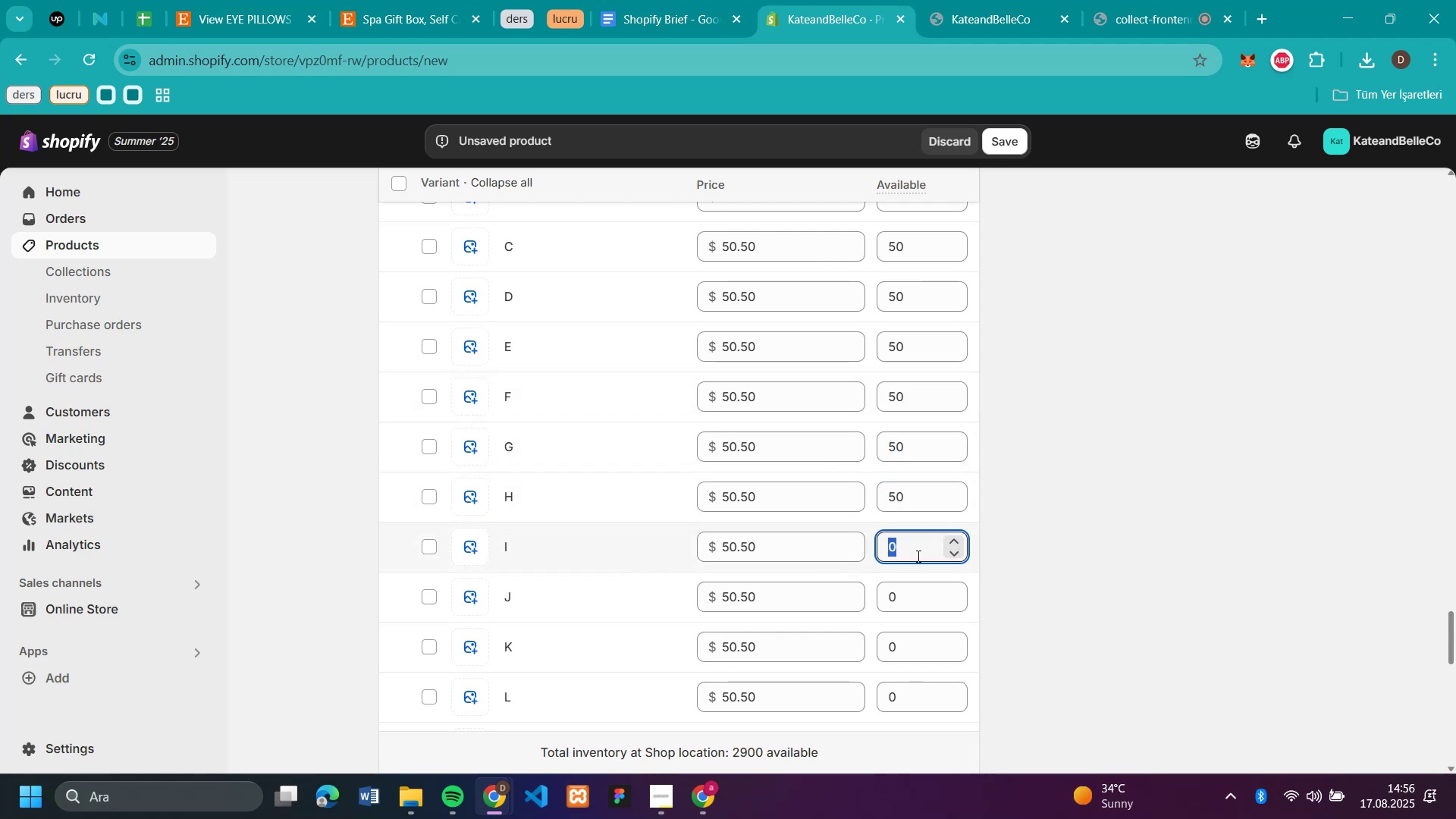 
key(Control+V)
 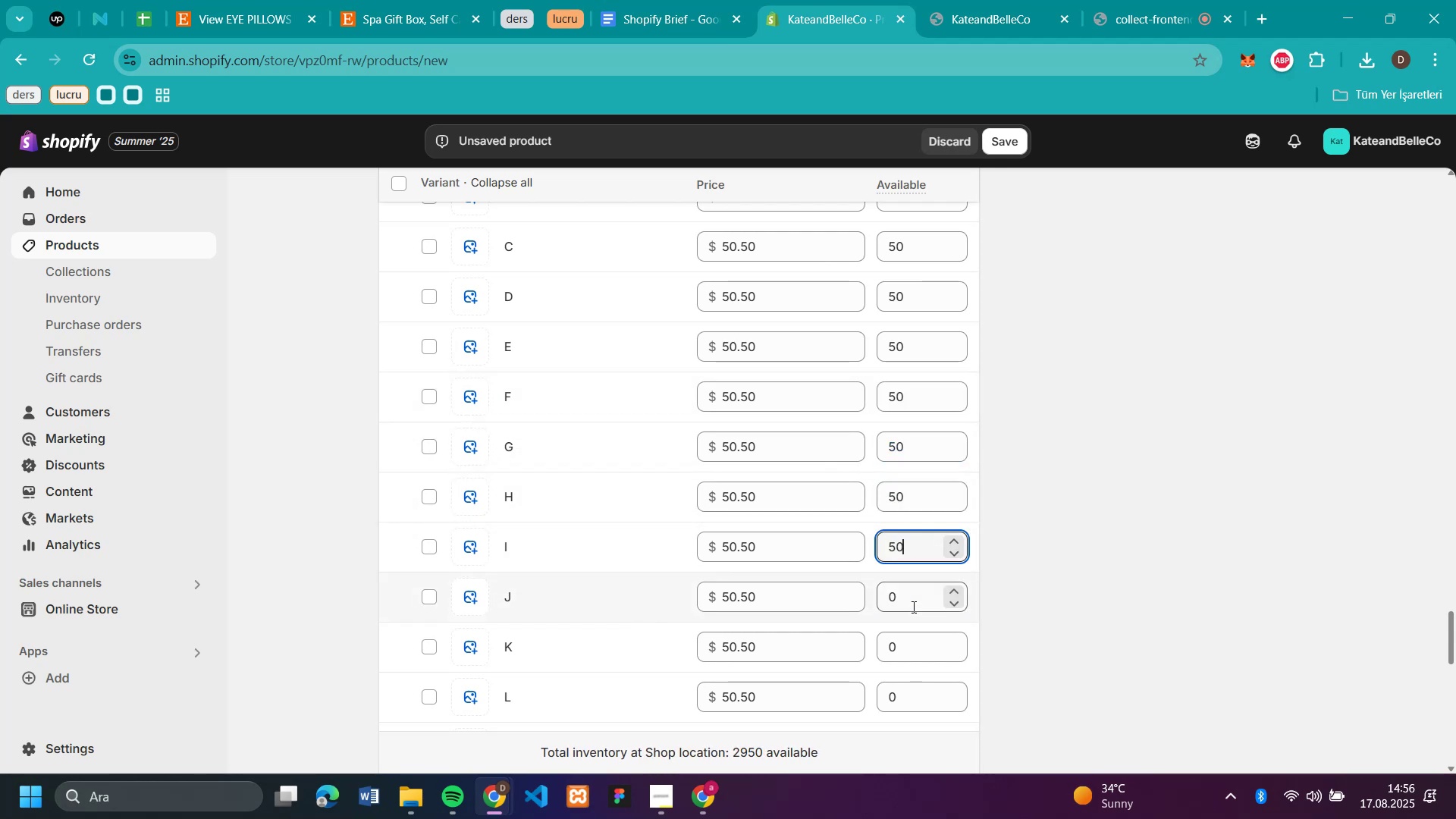 
left_click([912, 607])
 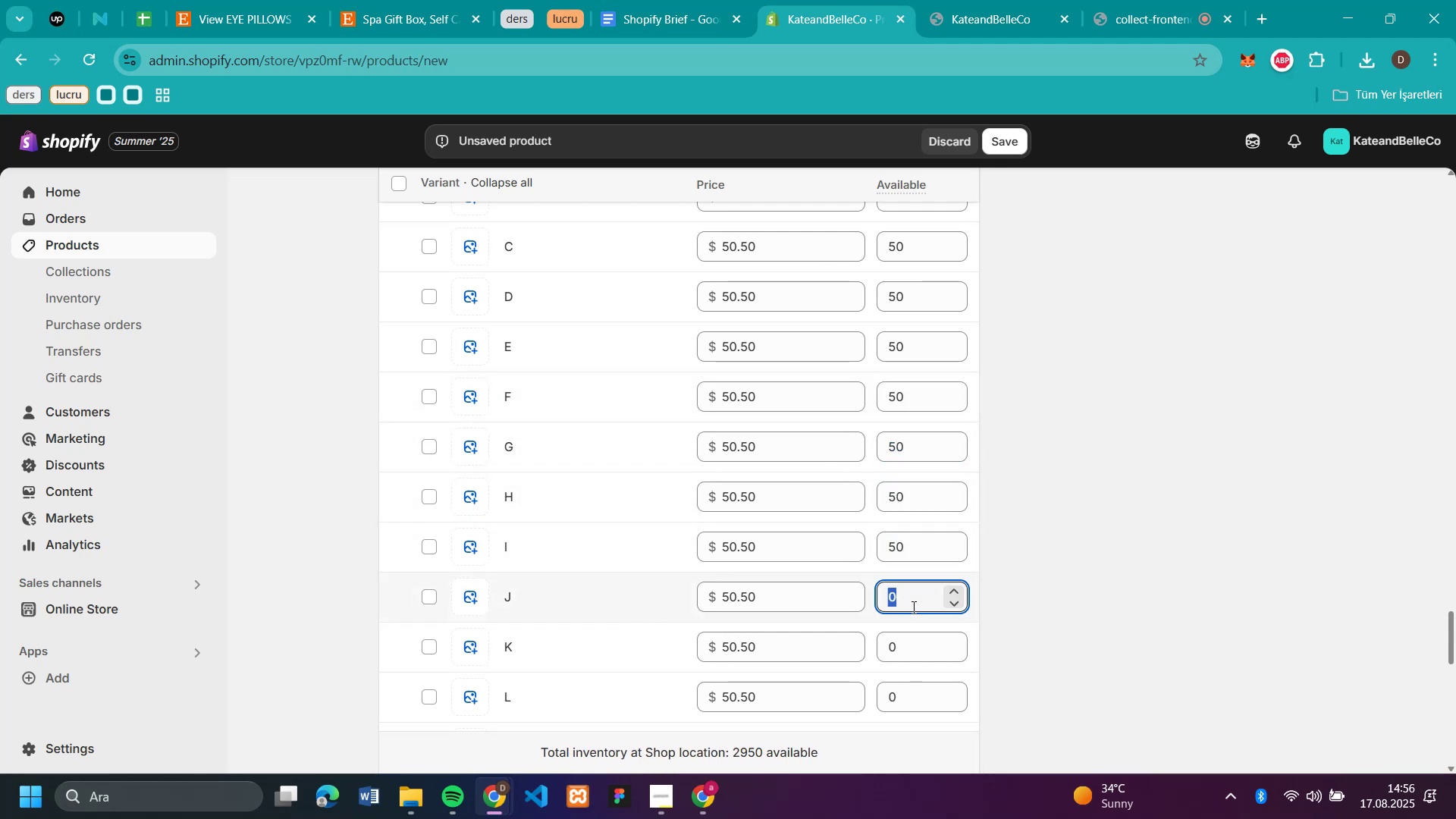 
key(Control+V)
 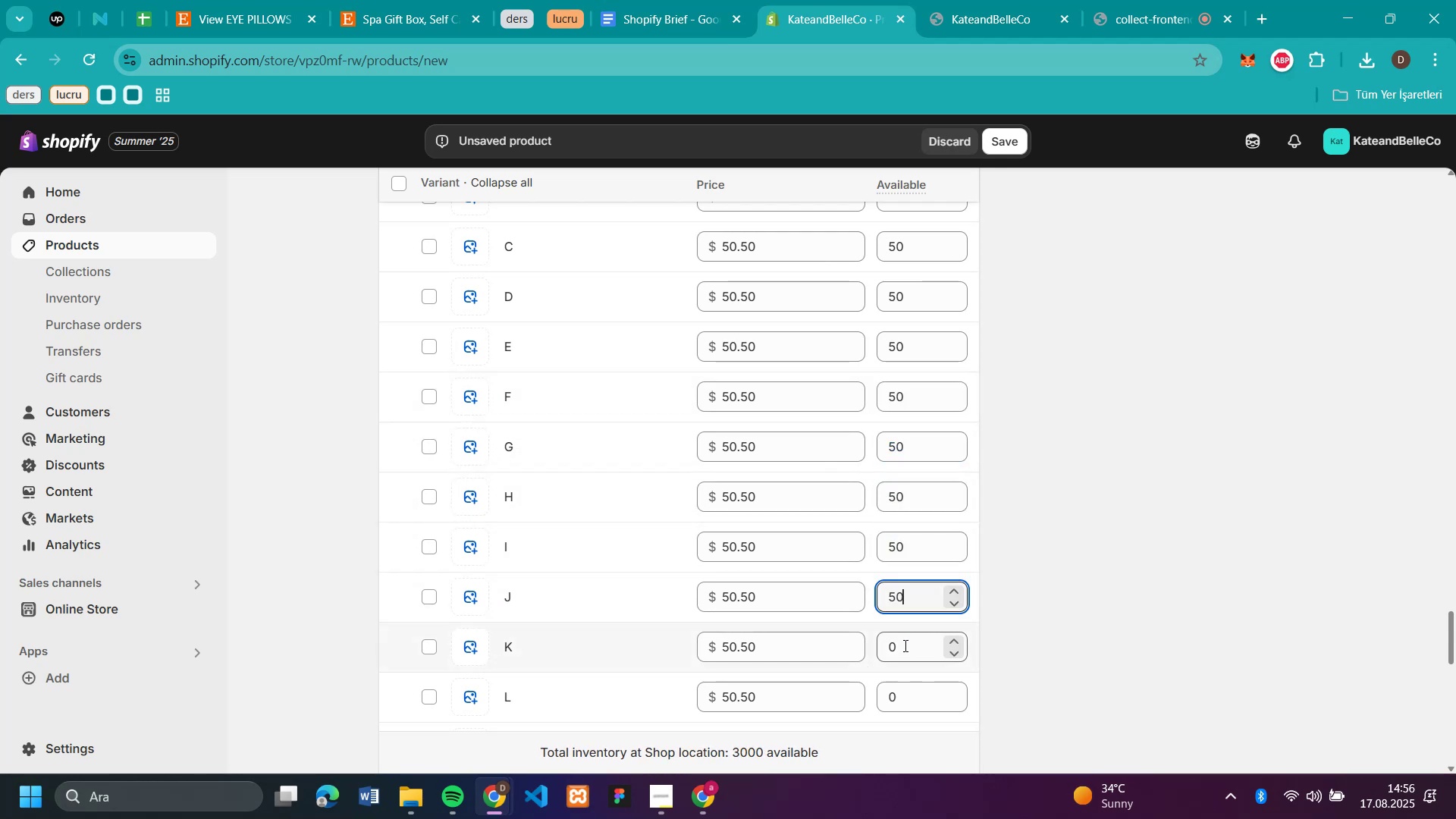 
left_click([902, 648])
 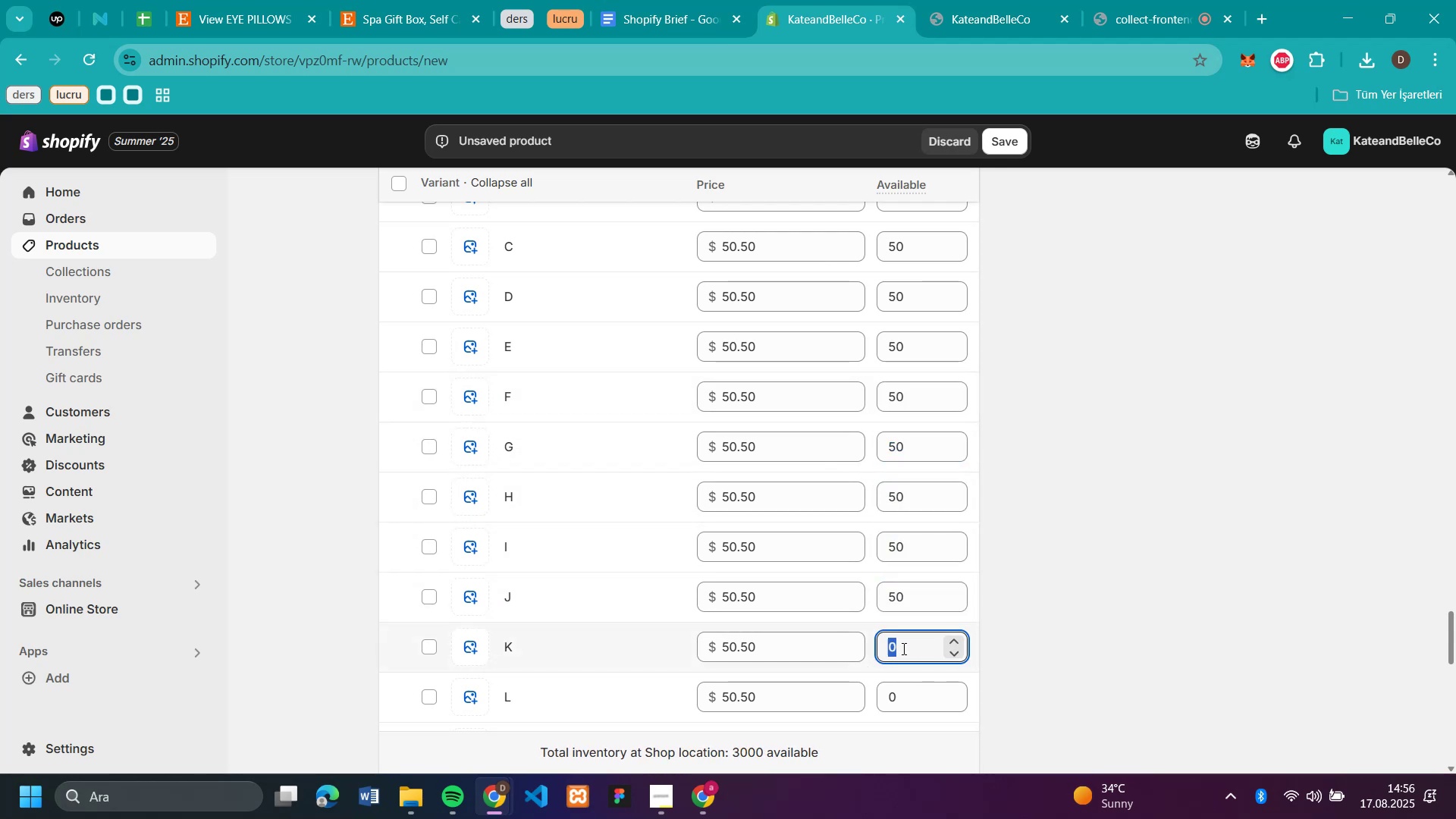 
key(Control+V)
 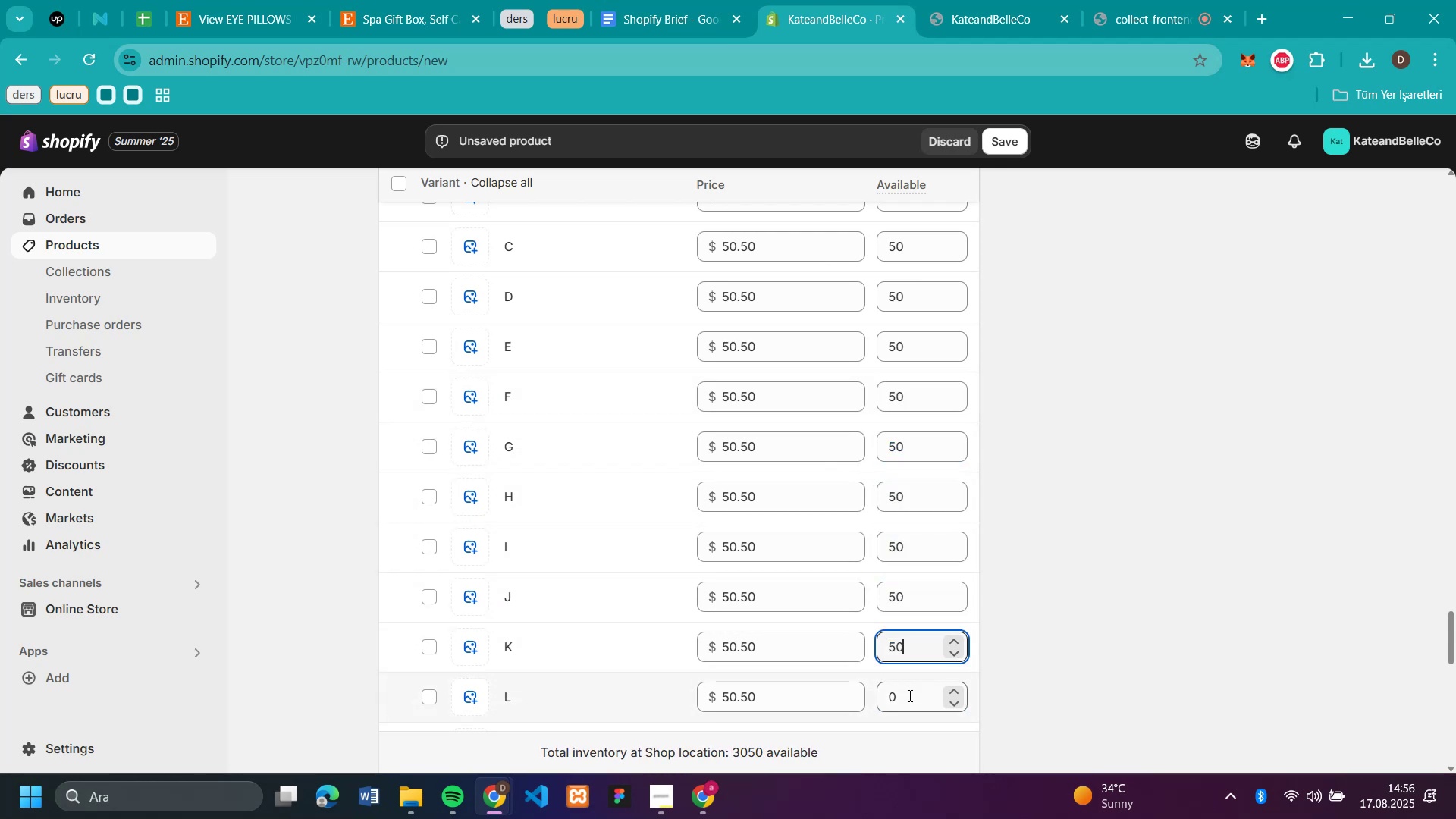 
left_click([908, 695])
 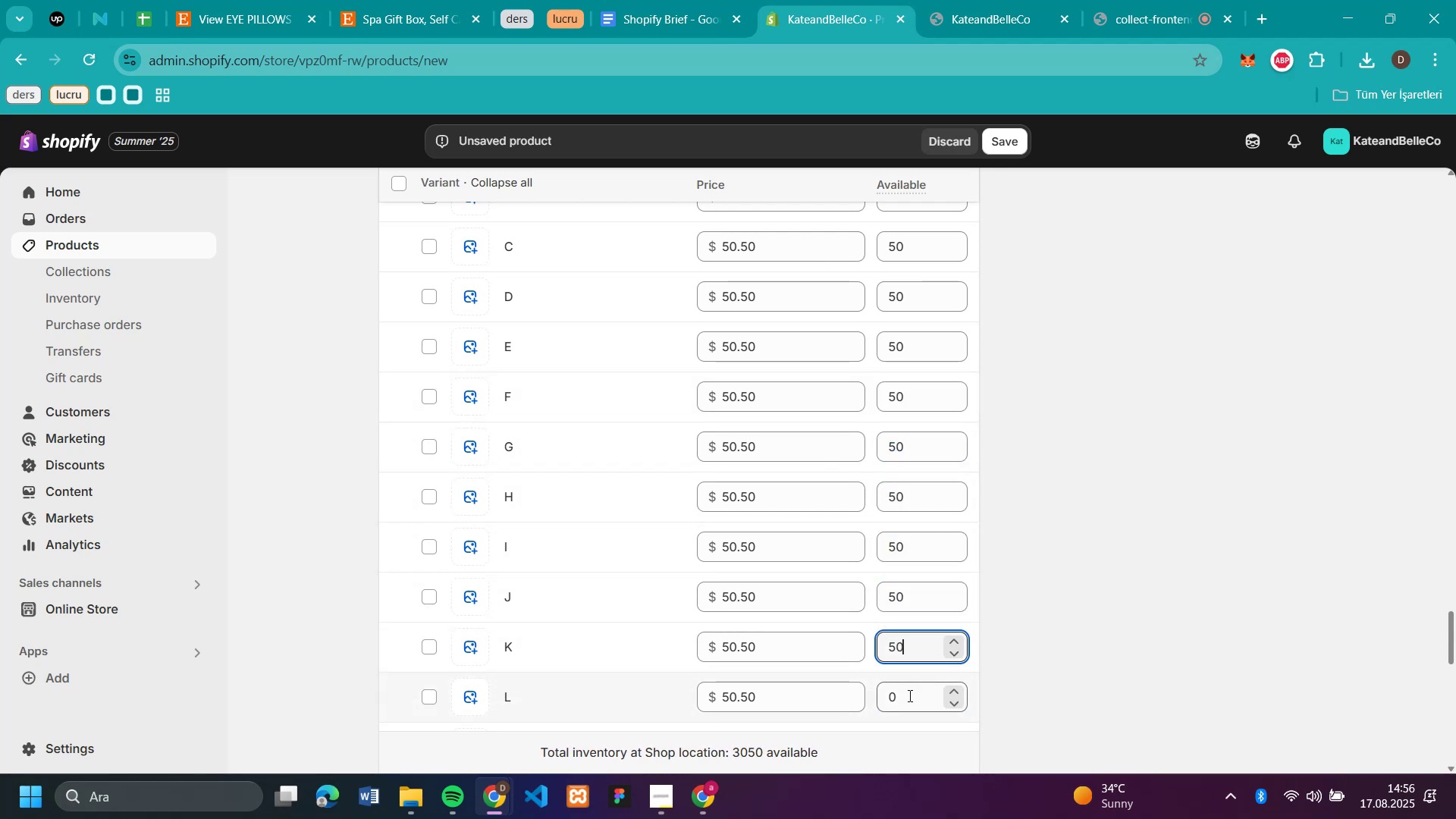 
key(Control+V)
 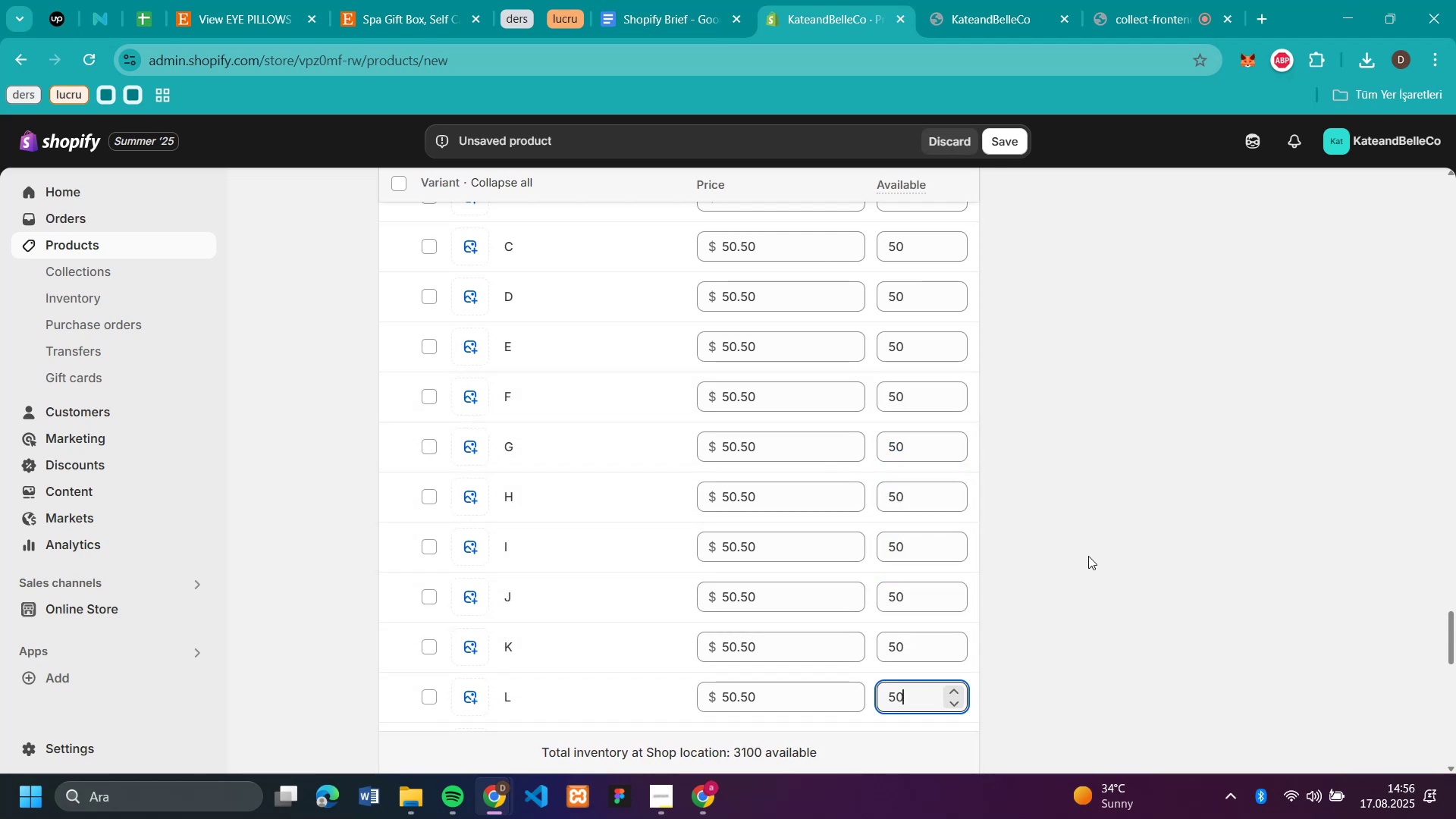 
left_click([1088, 556])
 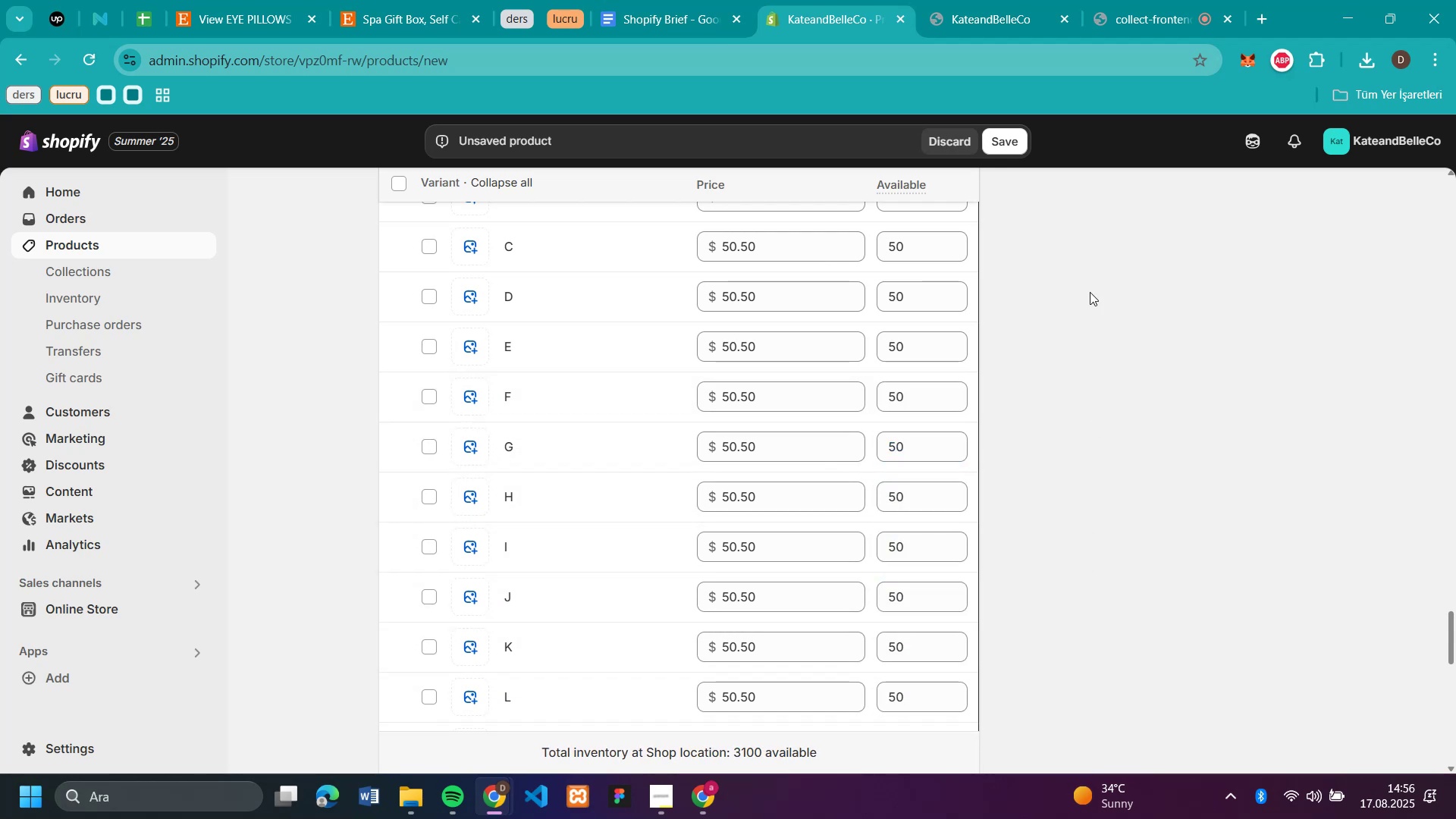 
scroll: coordinate [1090, 292], scroll_direction: down, amount: 4.0
 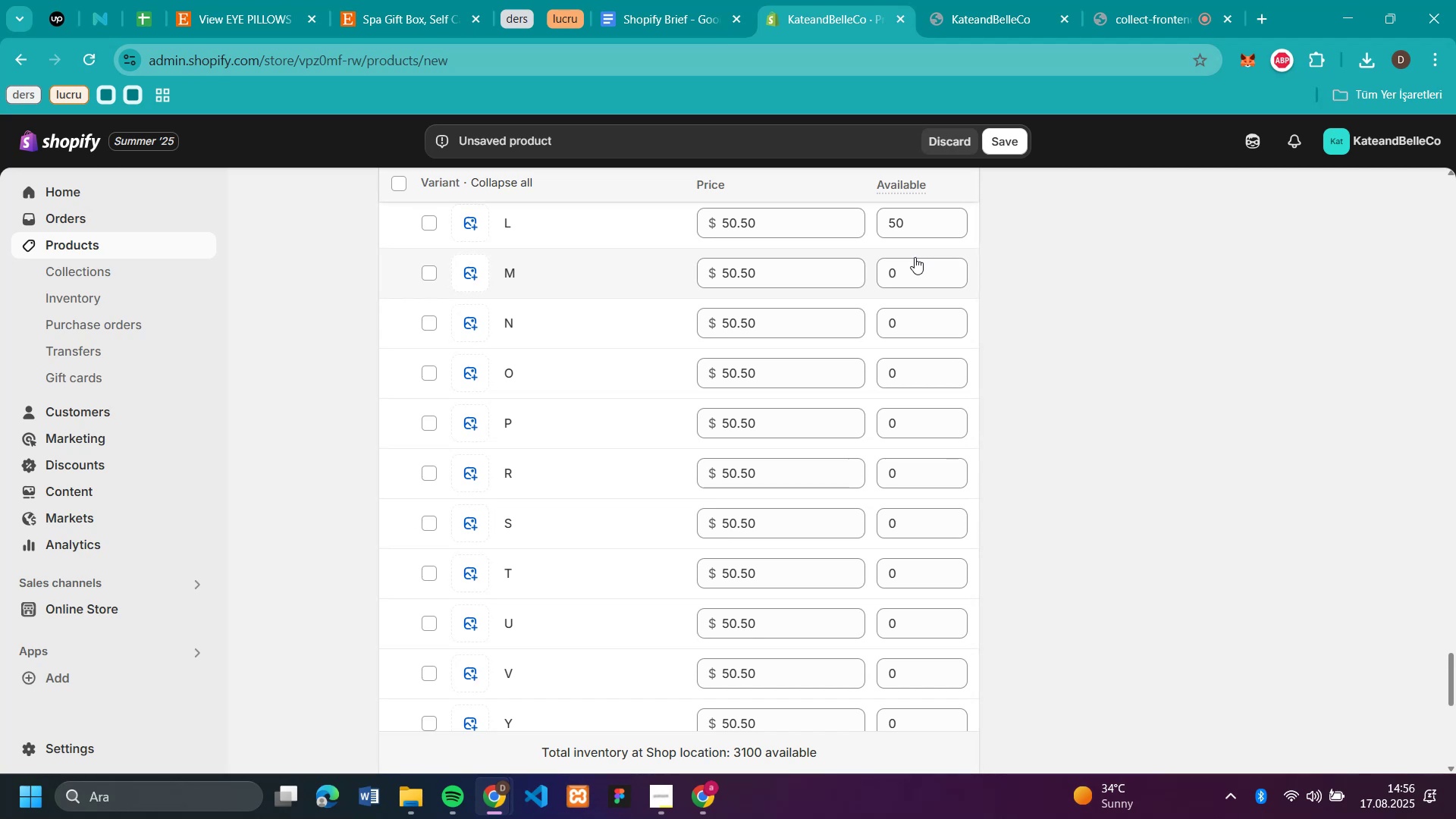 
left_click([909, 269])
 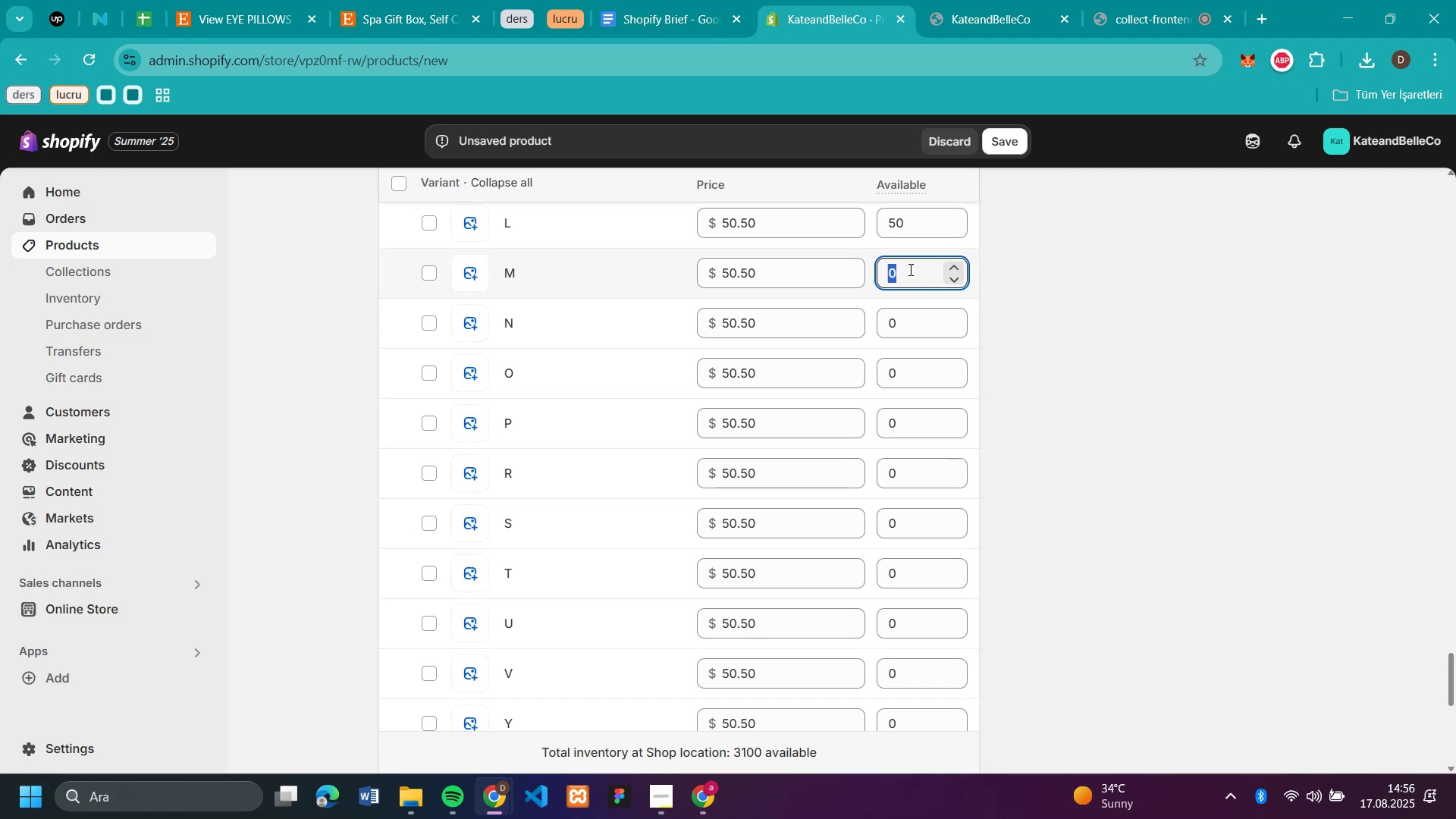 
key(Control+V)
 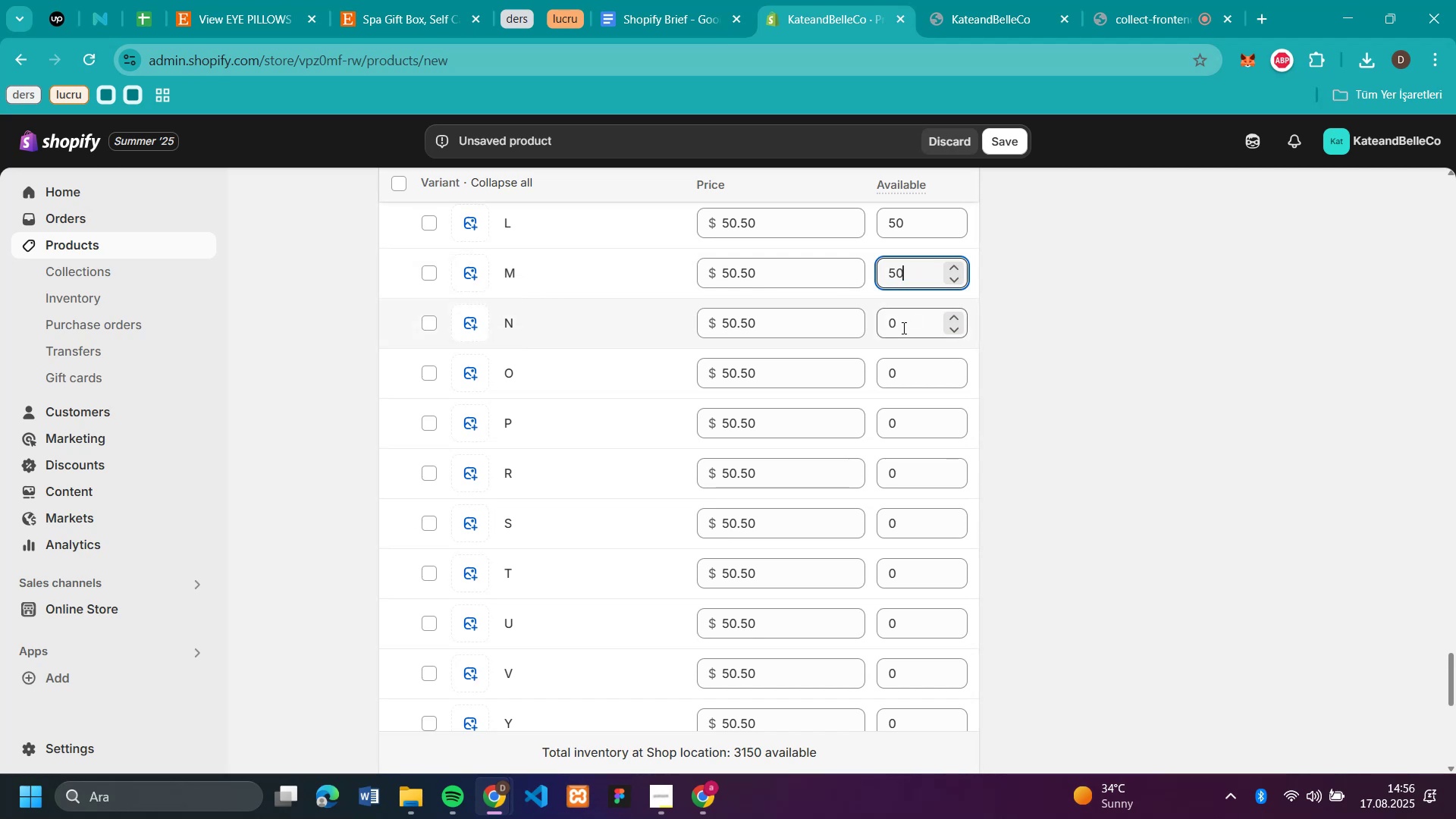 
left_click([902, 328])
 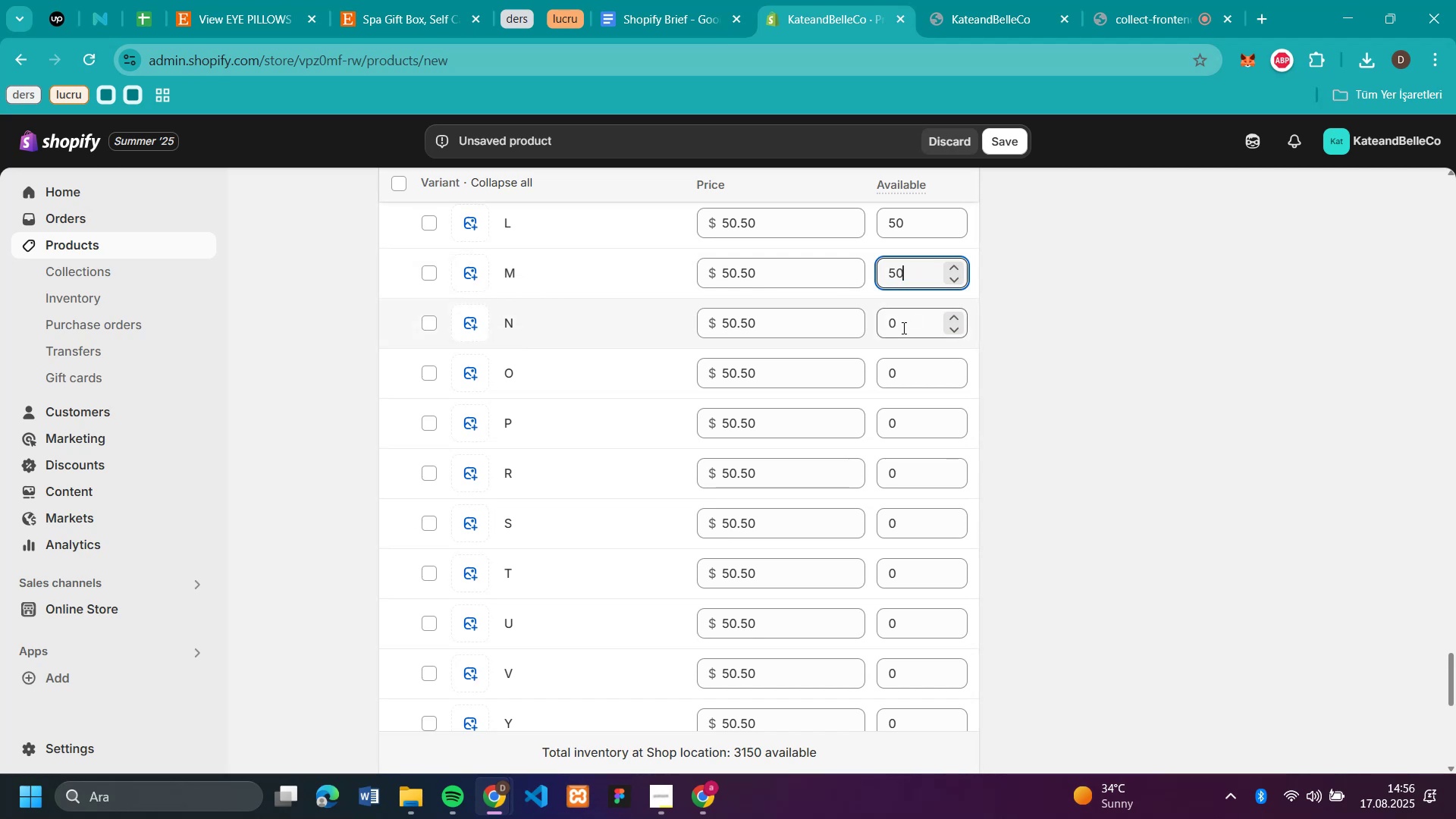 
key(Control+V)
 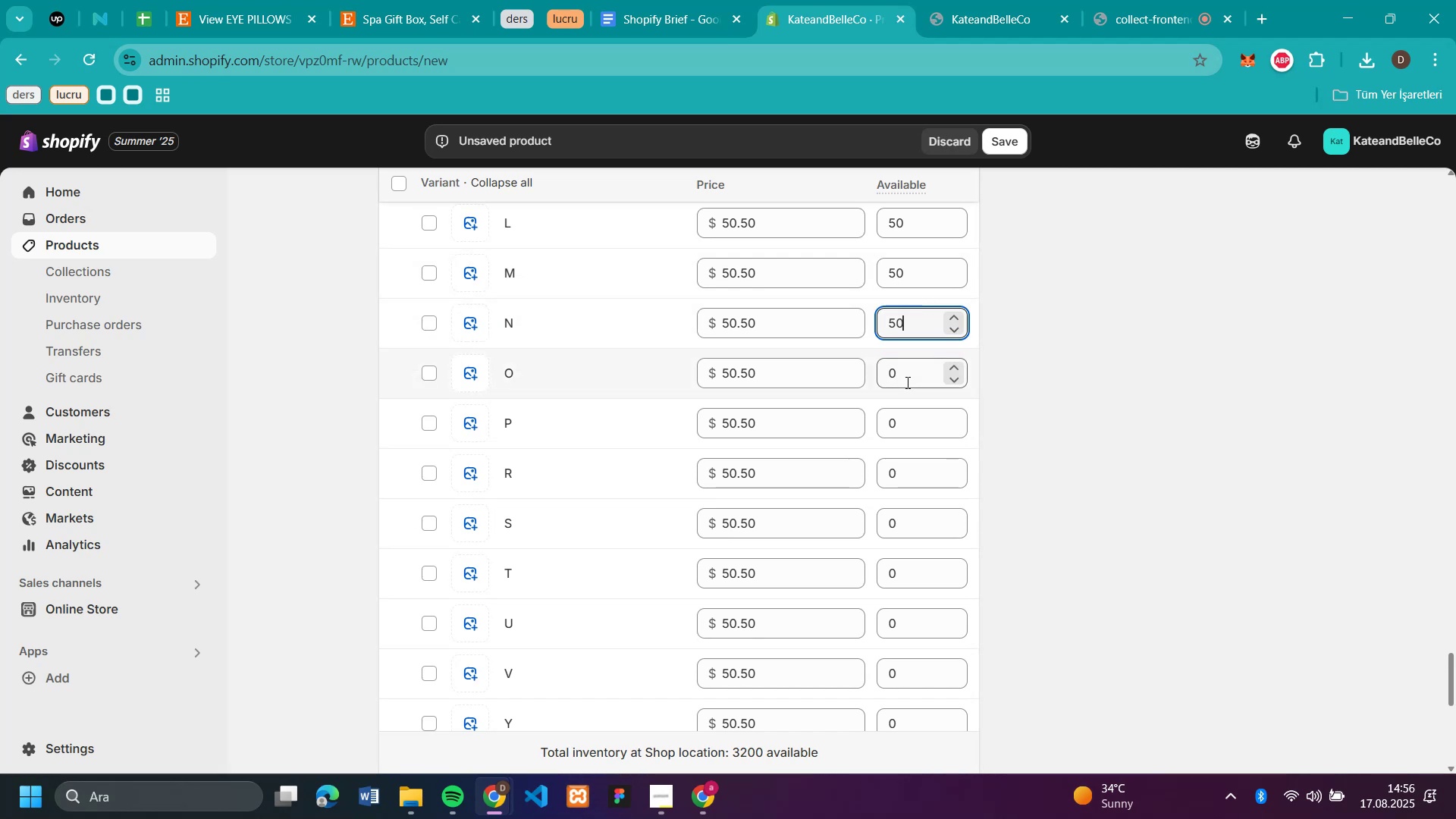 
key(Control+V)
 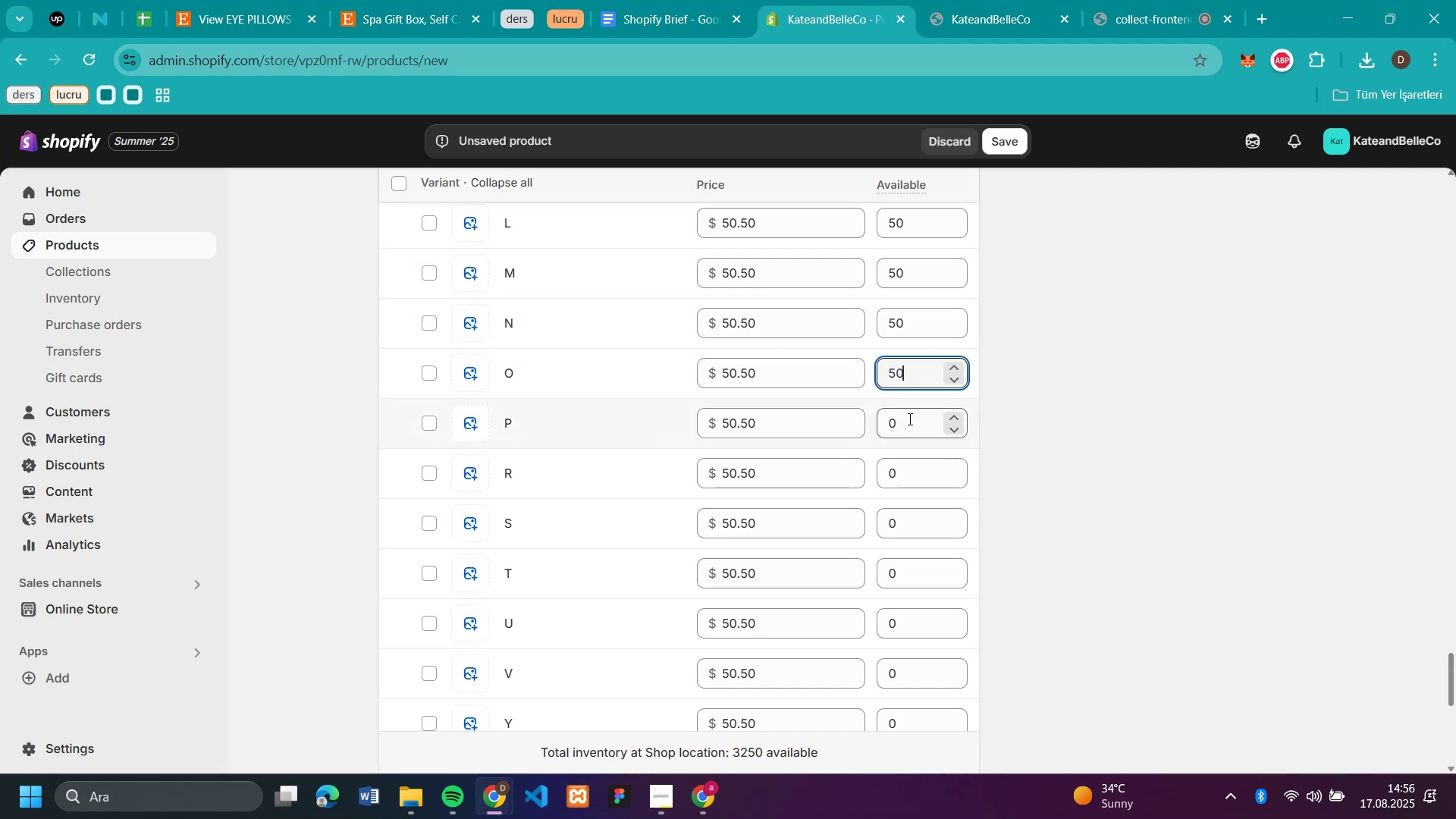 
key(Control+V)
 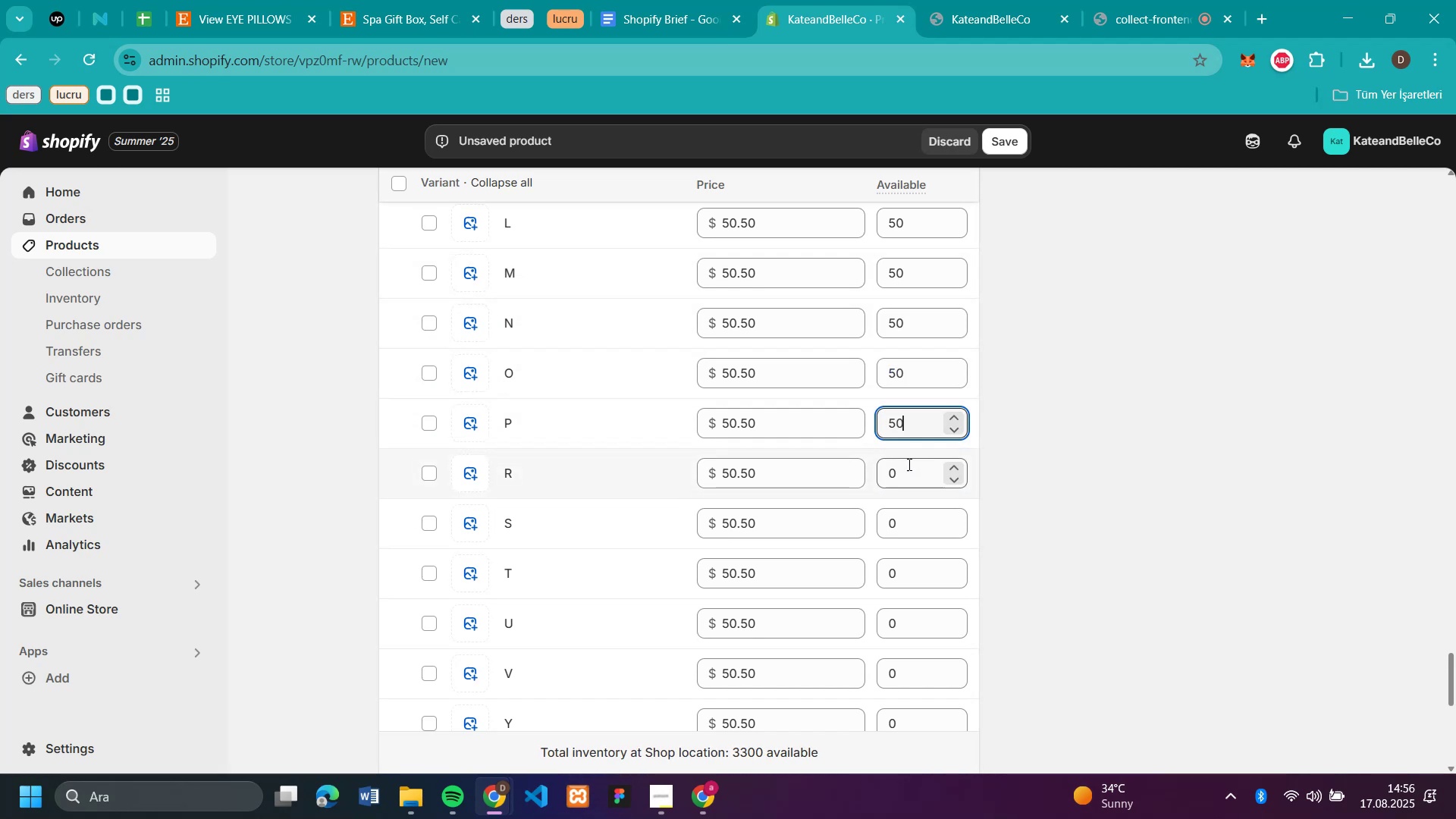 
left_click([908, 468])
 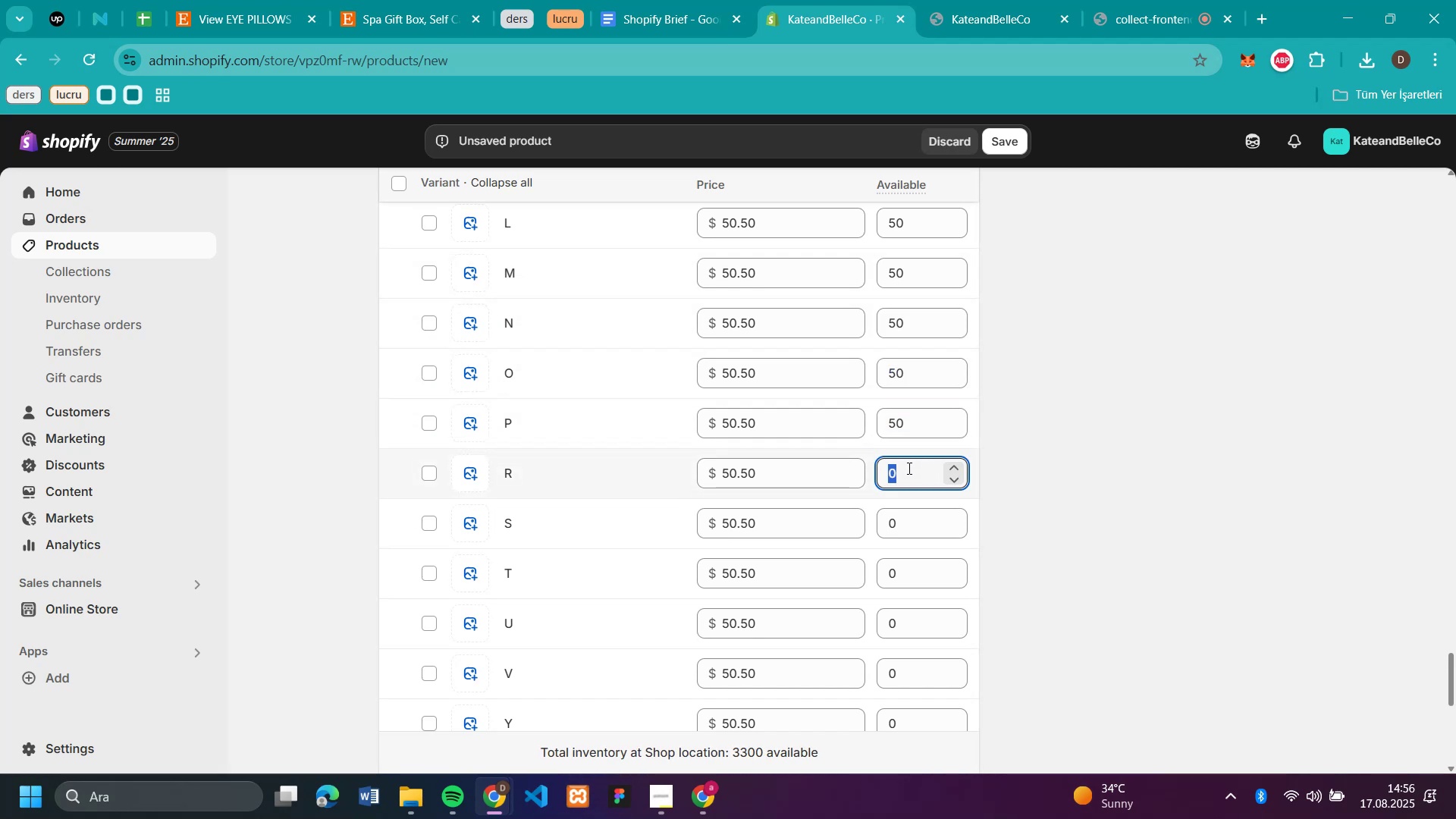 
key(Control+V)
 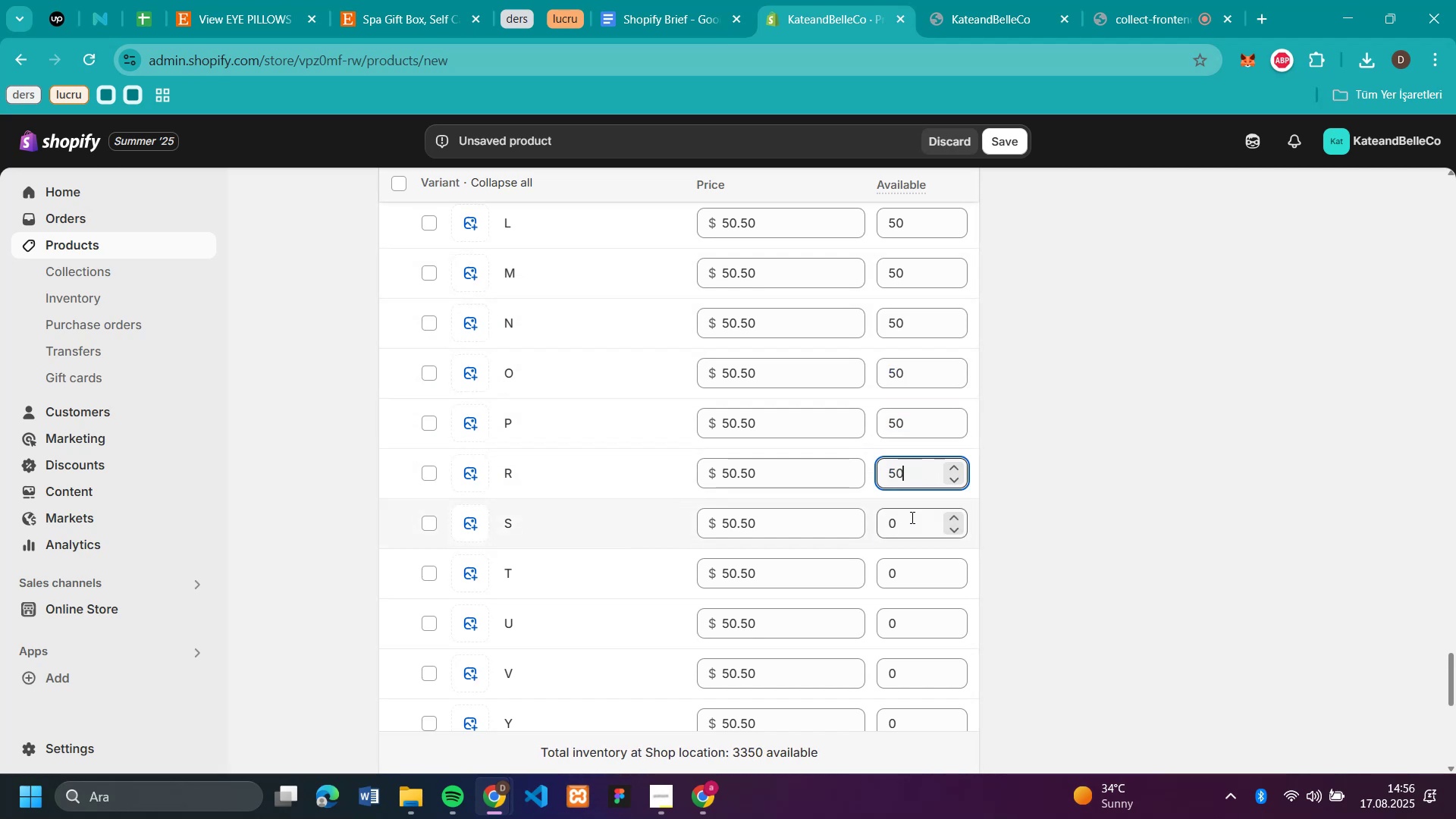 
left_click([911, 517])
 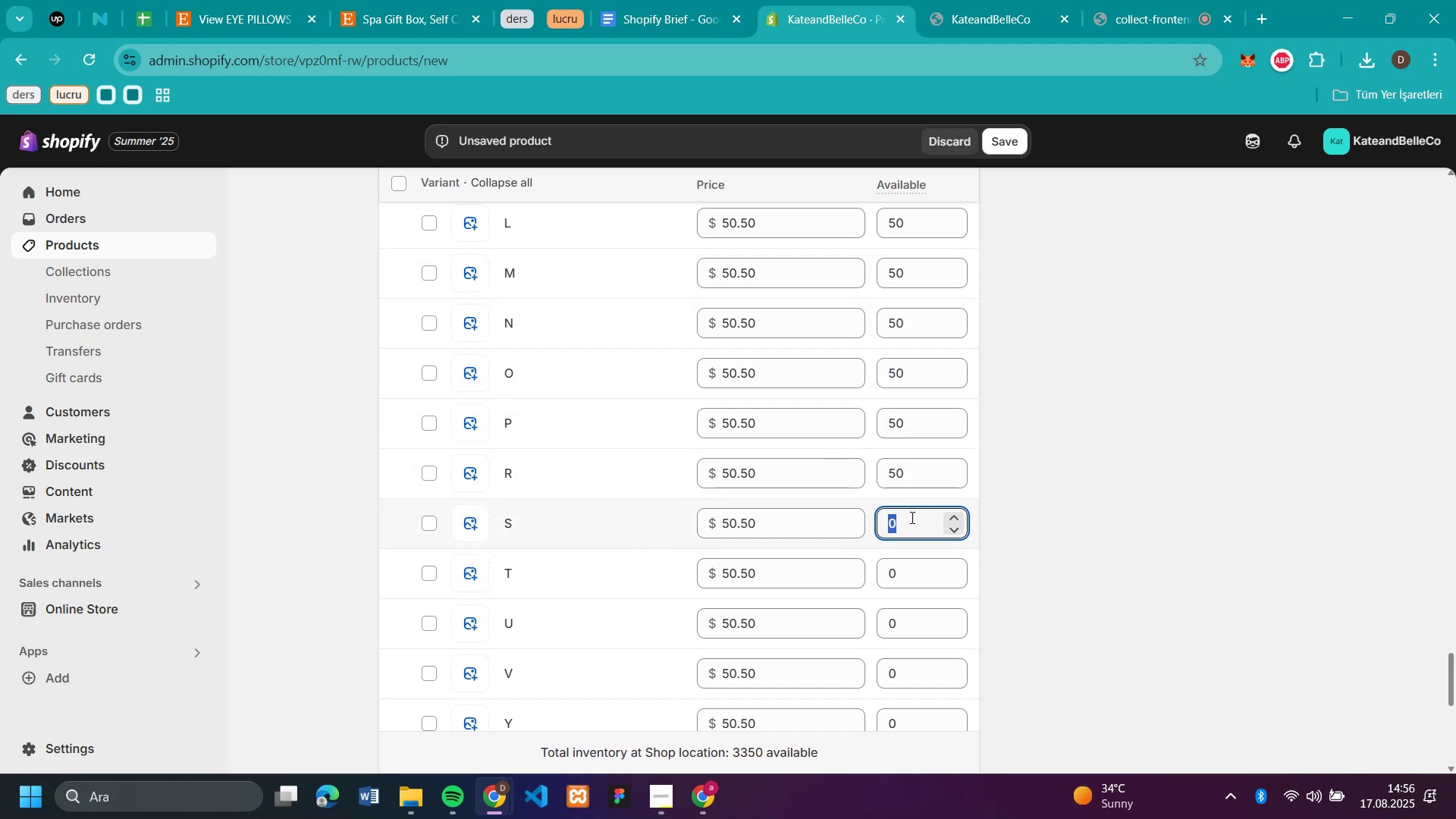 
key(Control+V)
 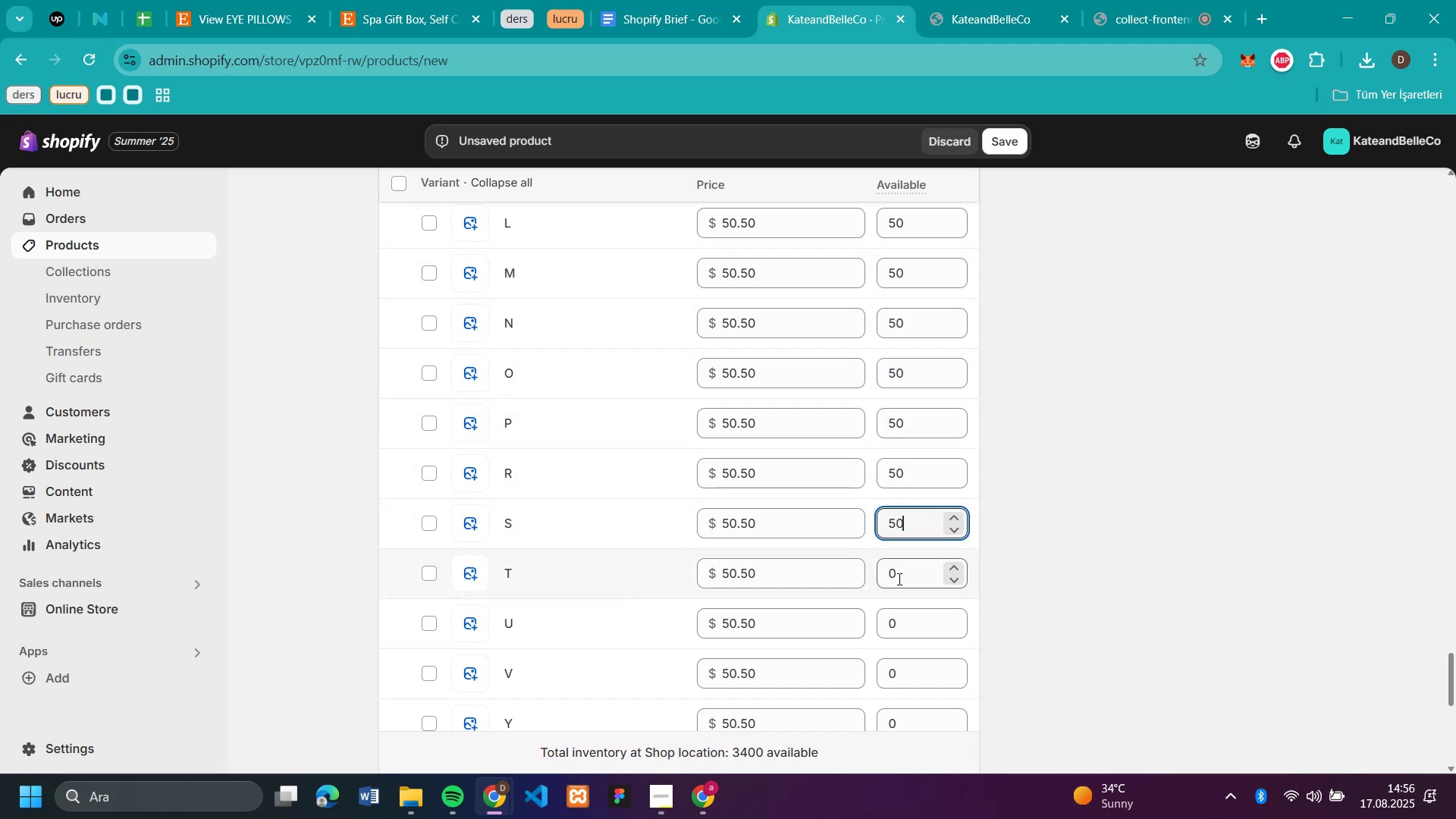 
left_click([898, 579])
 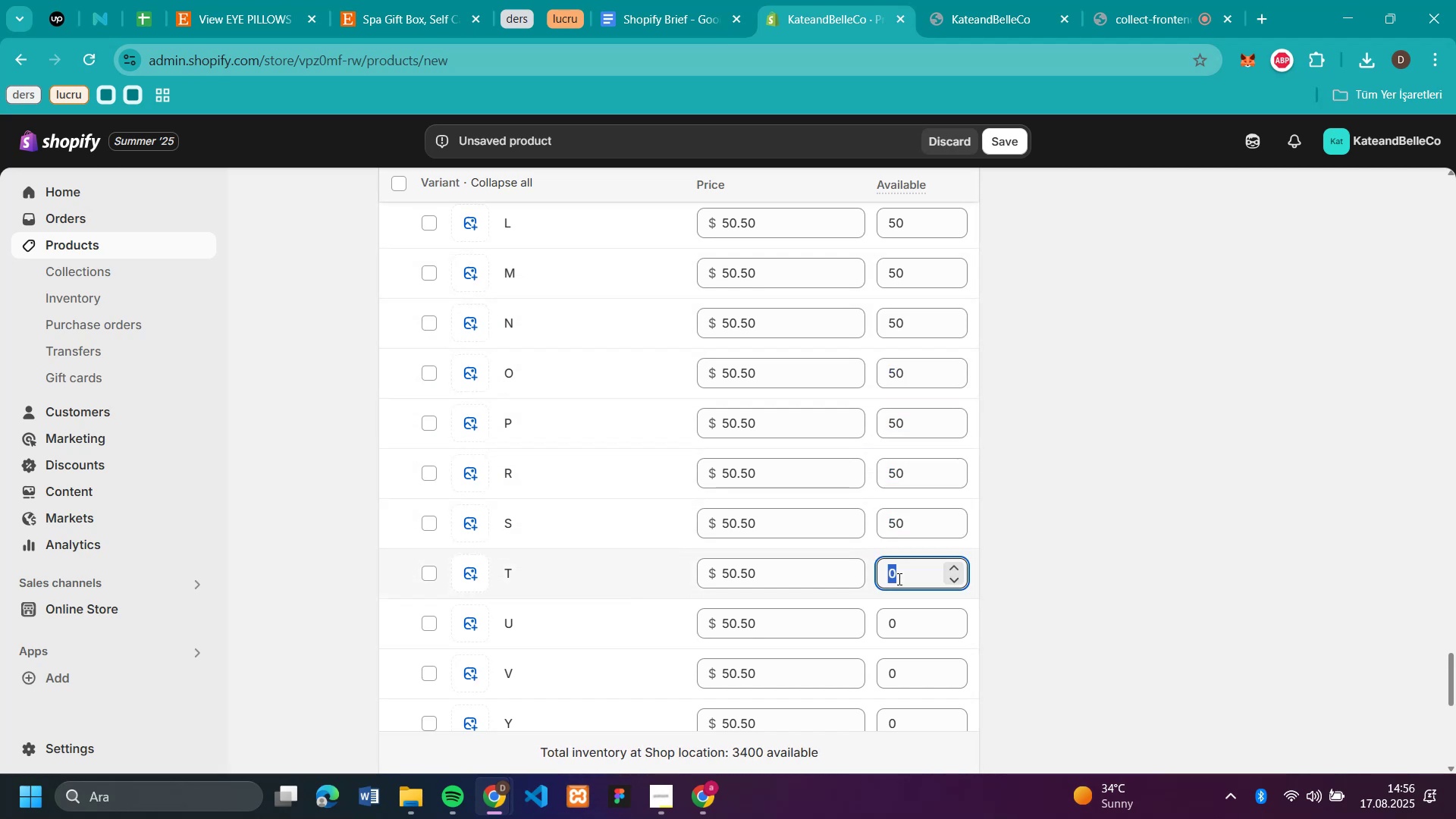 
key(Control+V)
 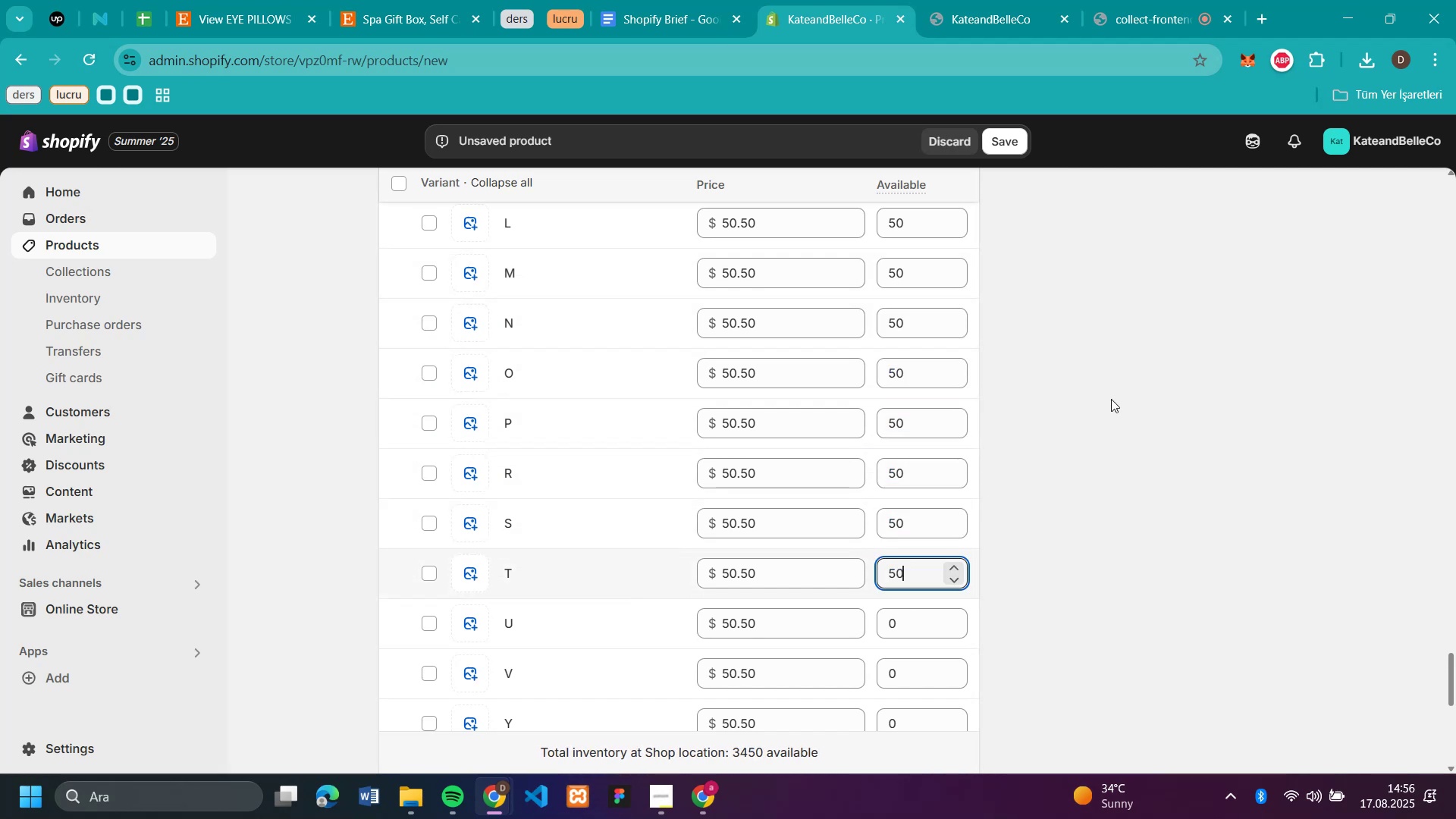 
left_click([1115, 395])
 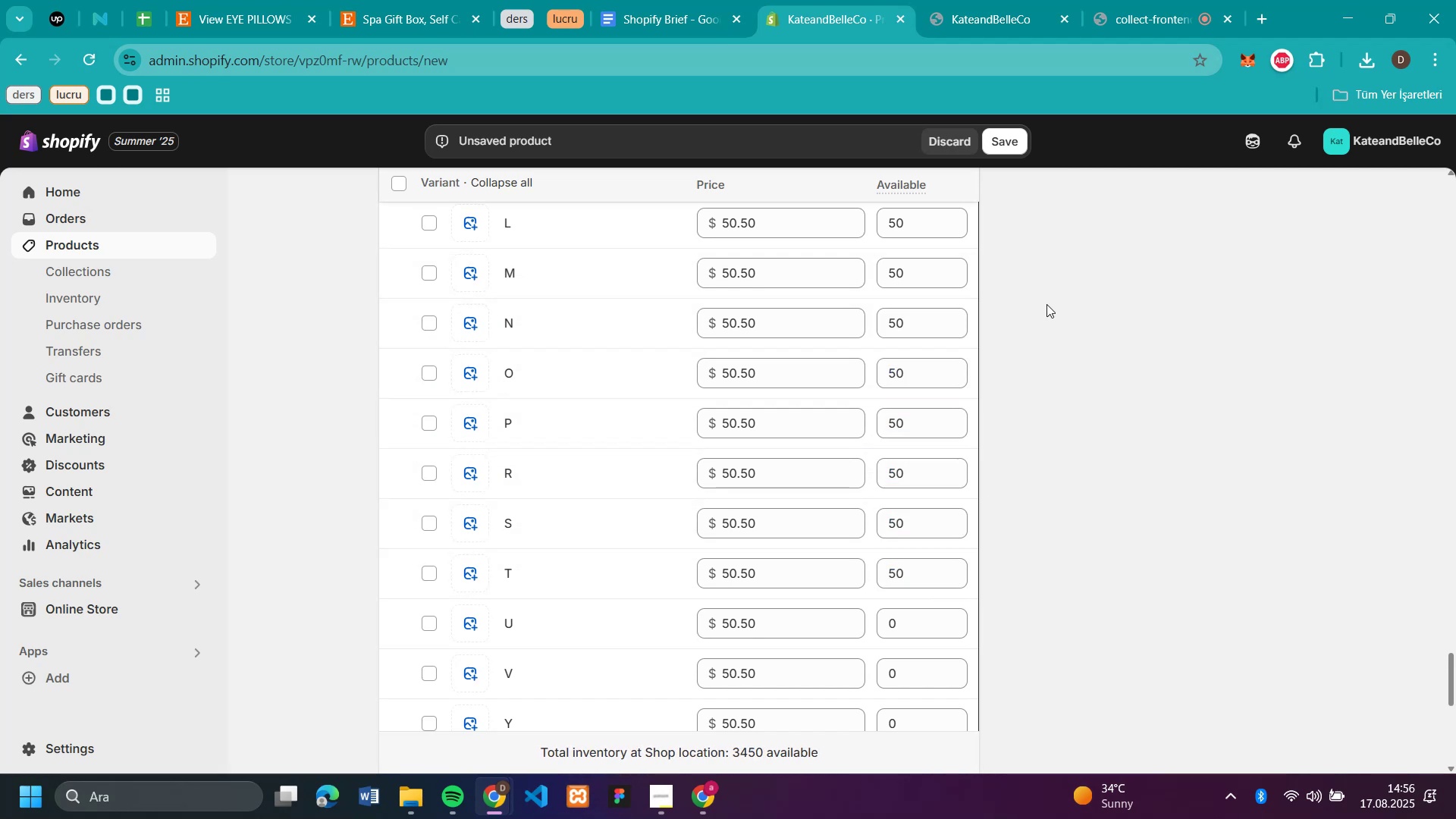 
scroll: coordinate [1011, 242], scroll_direction: down, amount: 4.0
 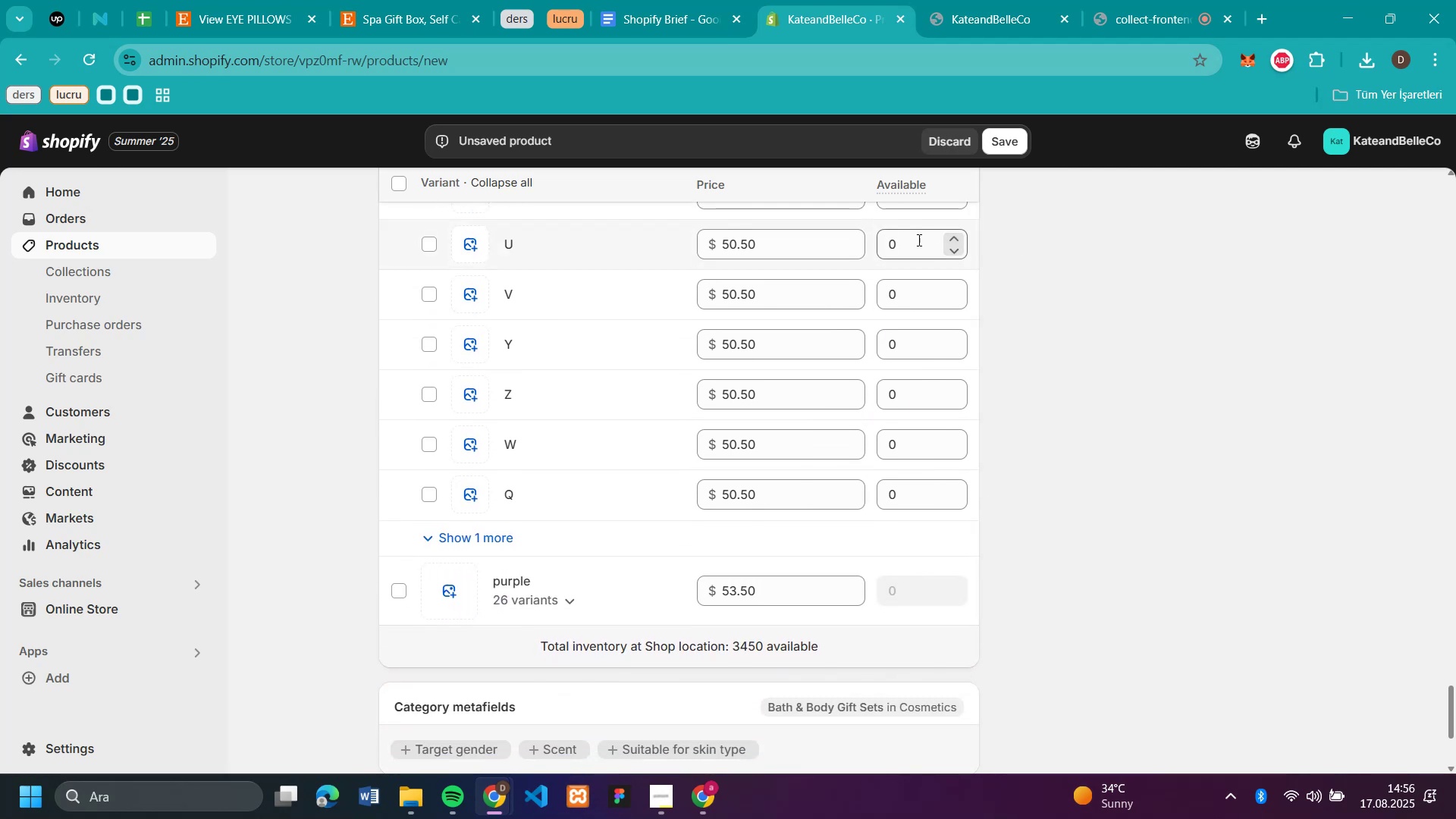 
left_click([902, 247])
 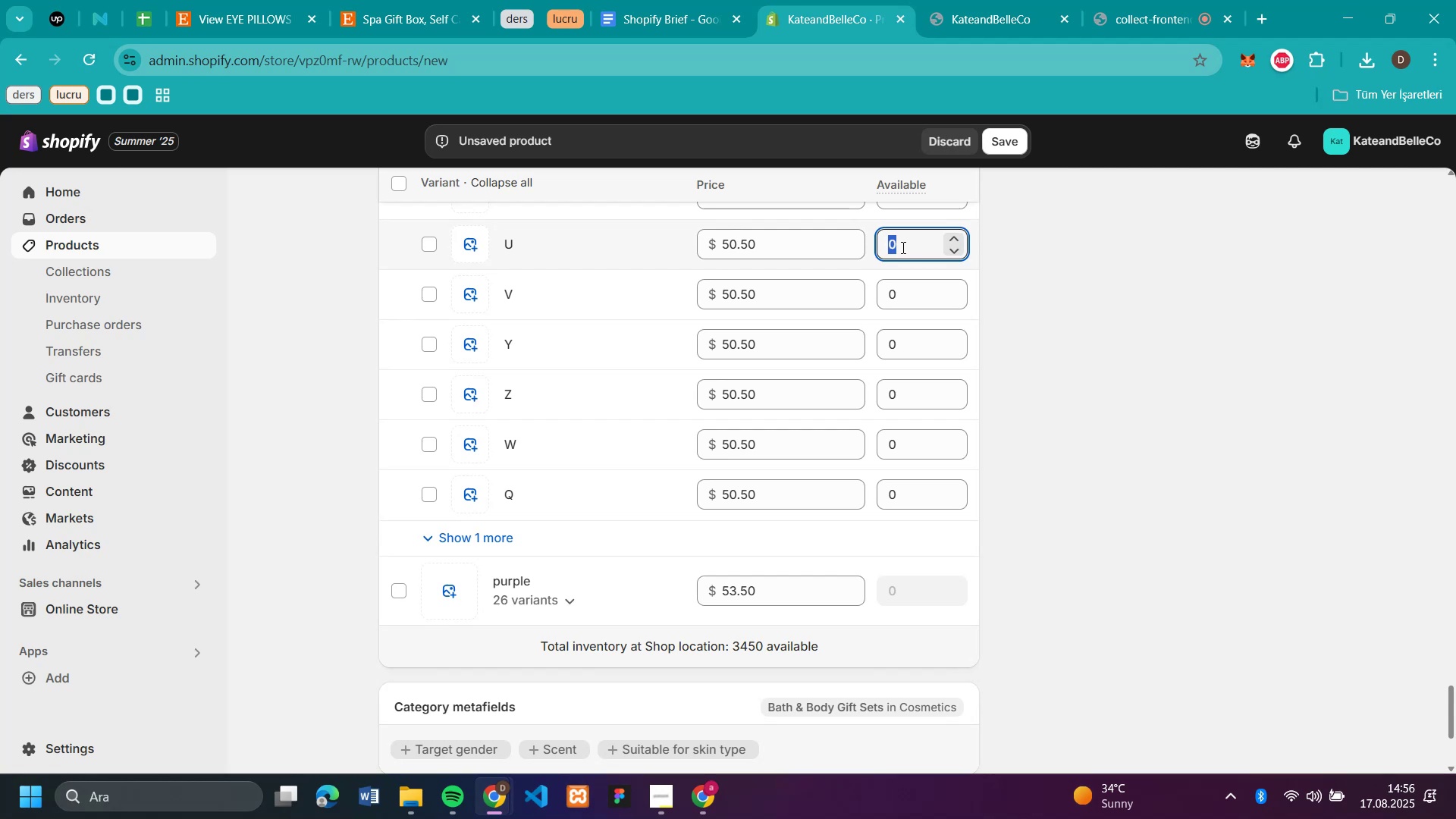 
key(Control+V)
 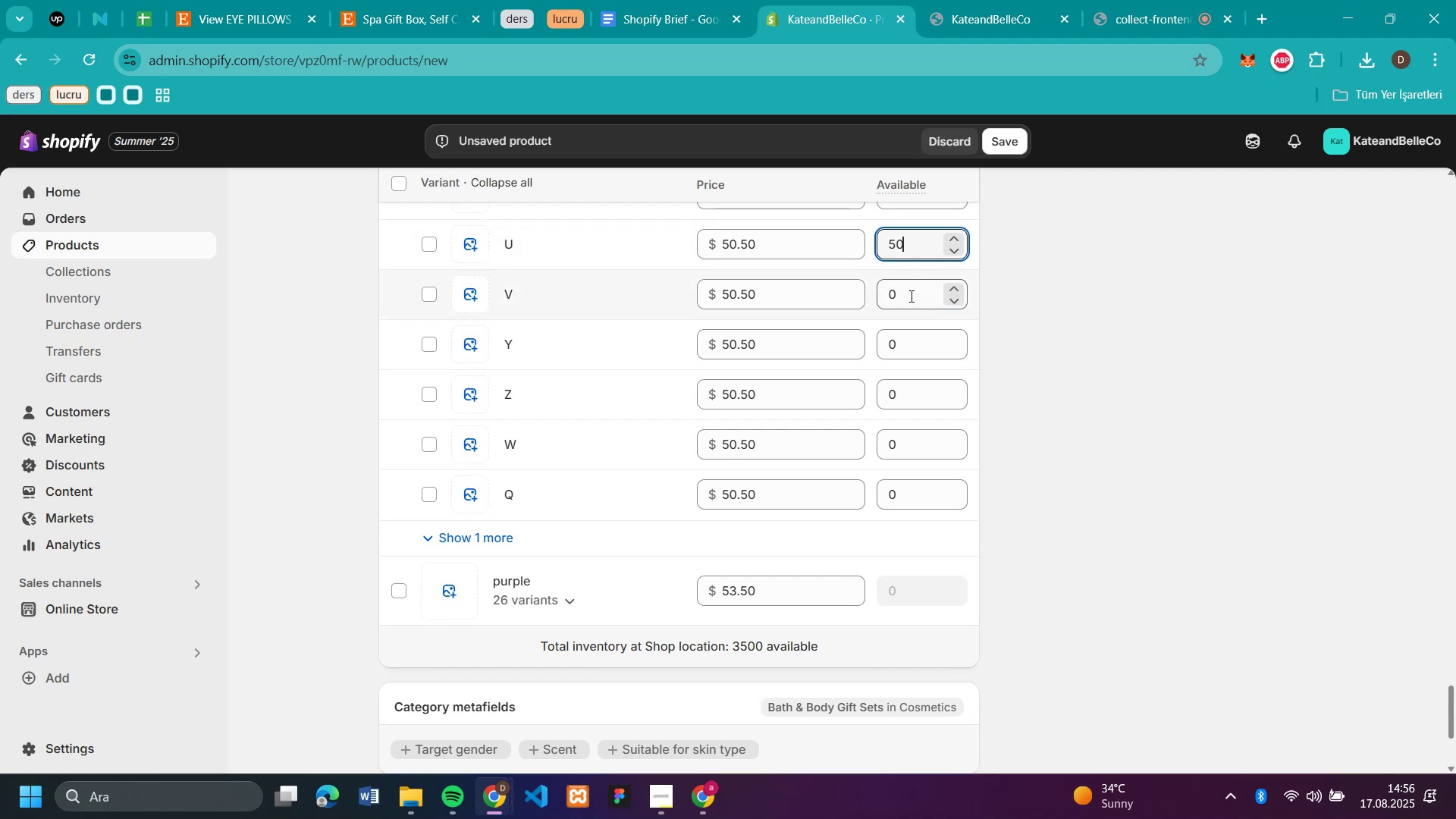 
left_click([909, 304])
 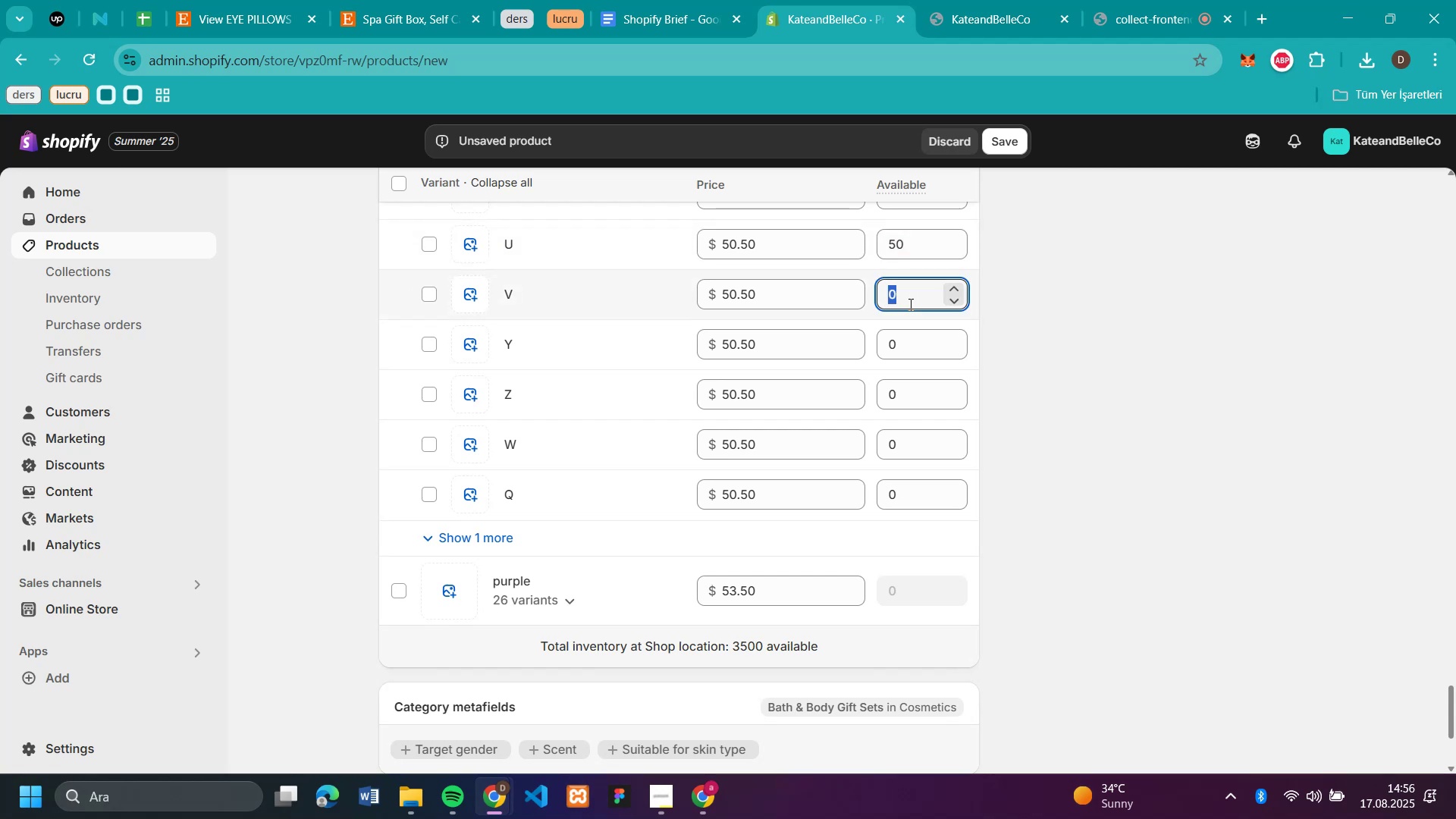 
key(Control+V)
 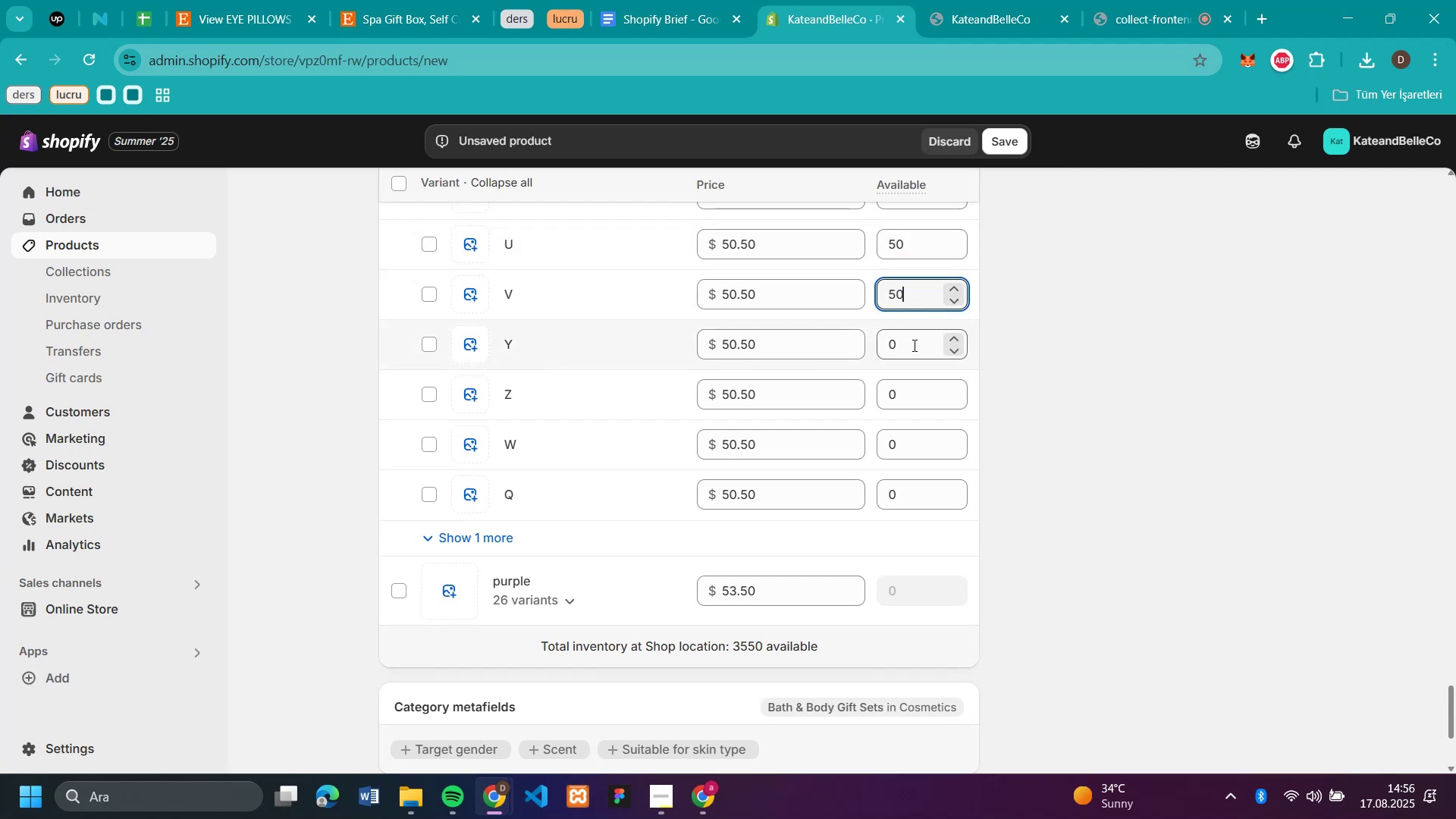 
left_click([913, 345])
 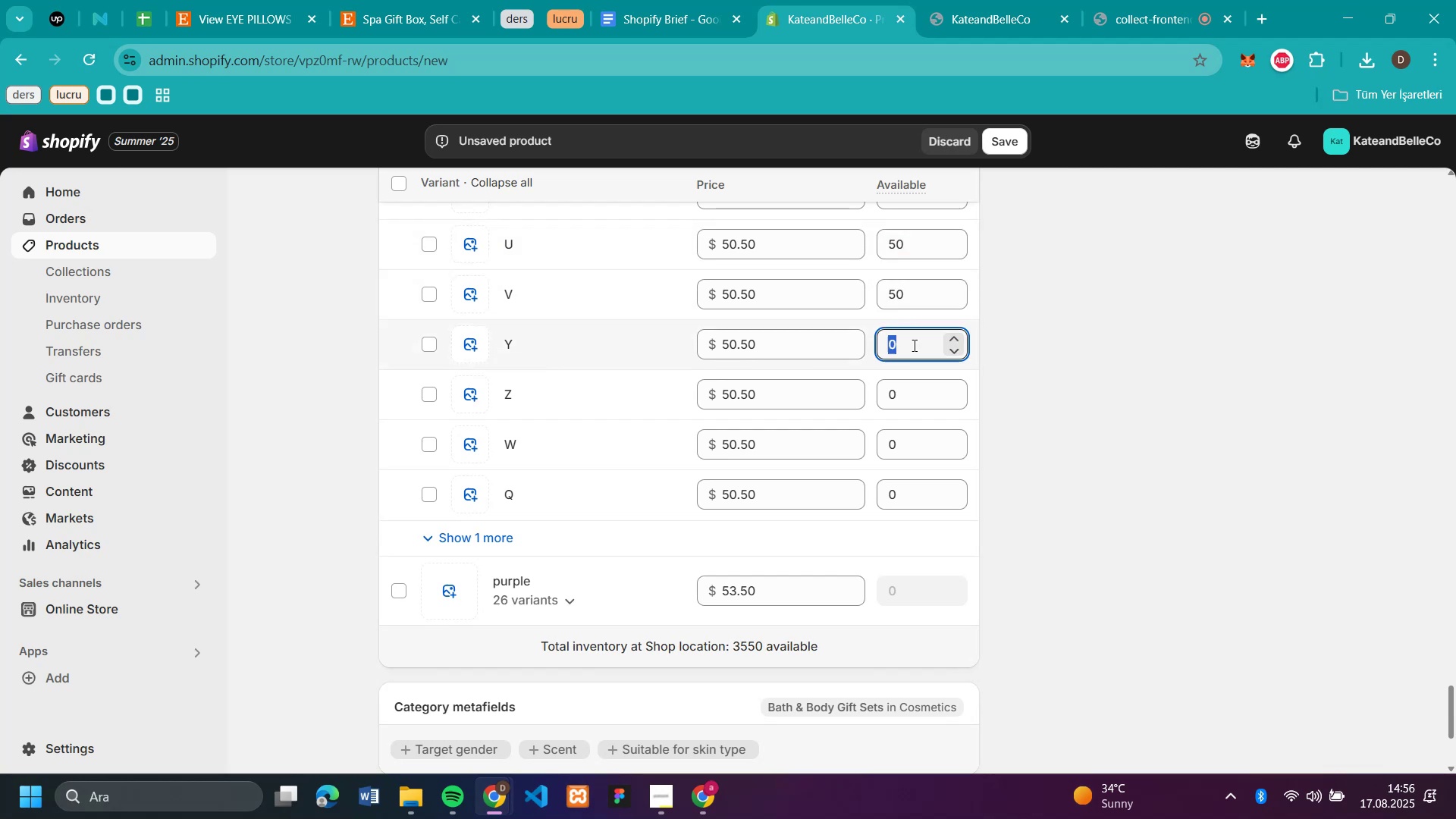 
key(Control+V)
 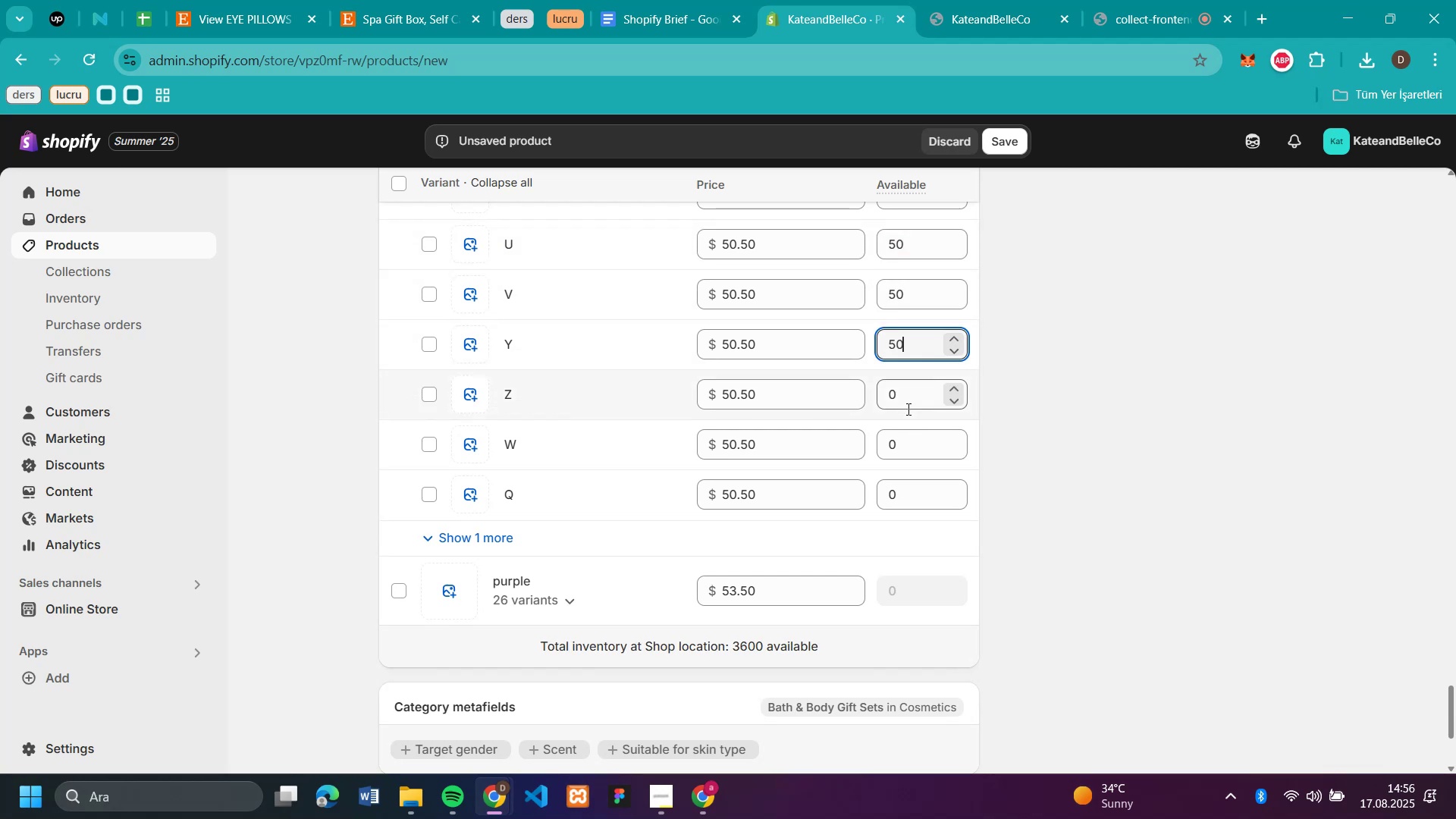 
left_click([907, 409])
 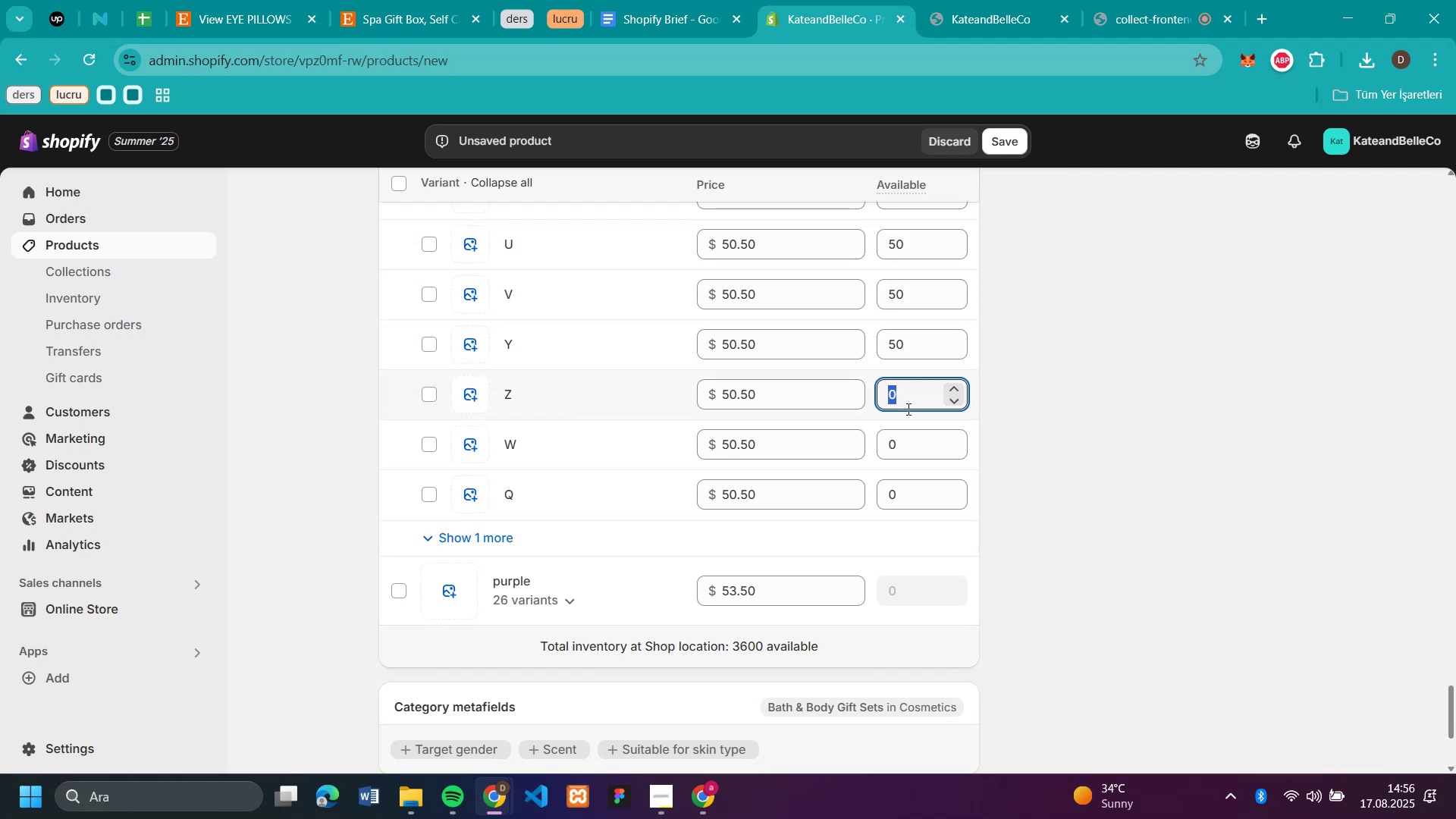 
key(Control+V)
 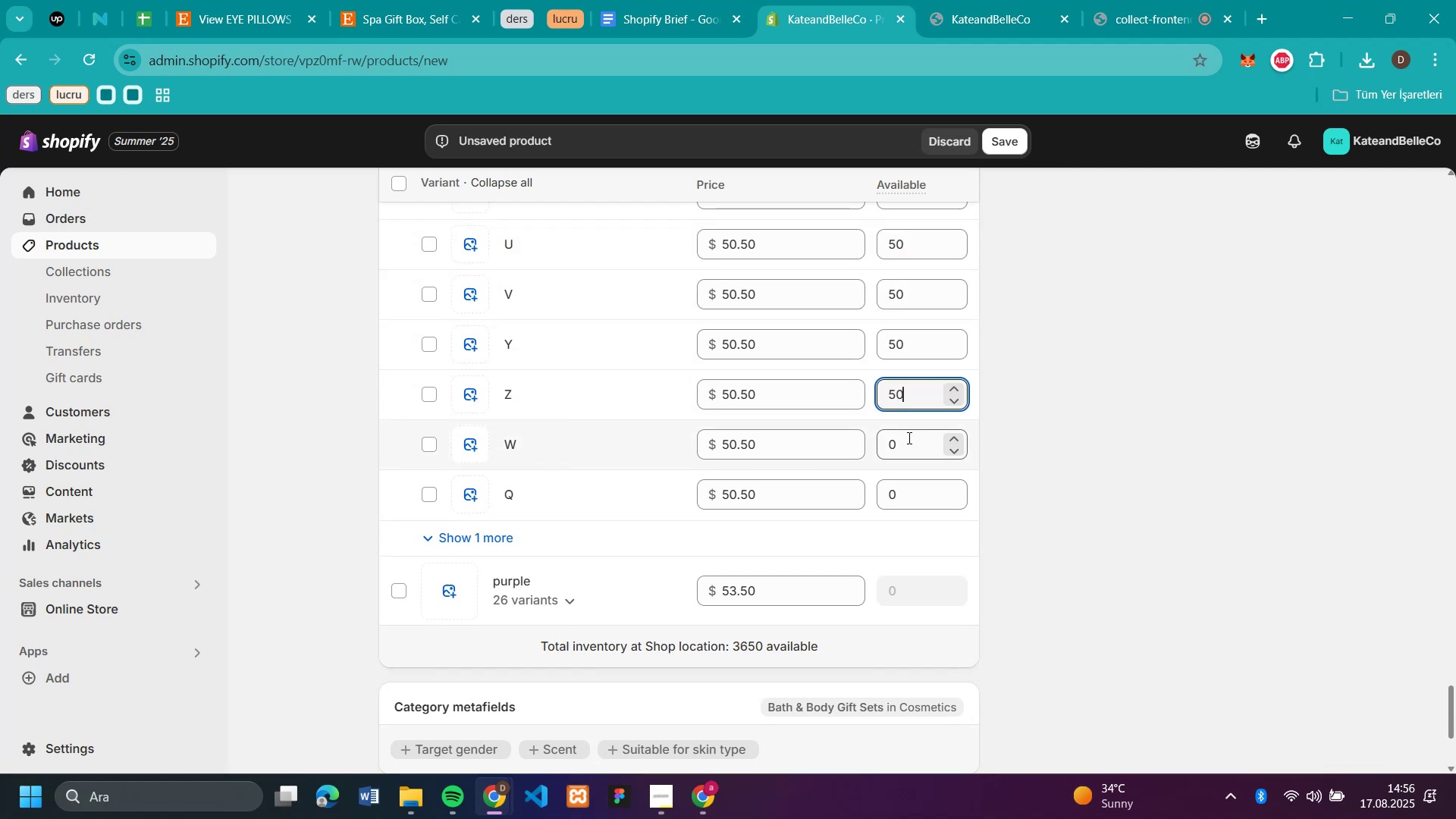 
key(Control+V)
 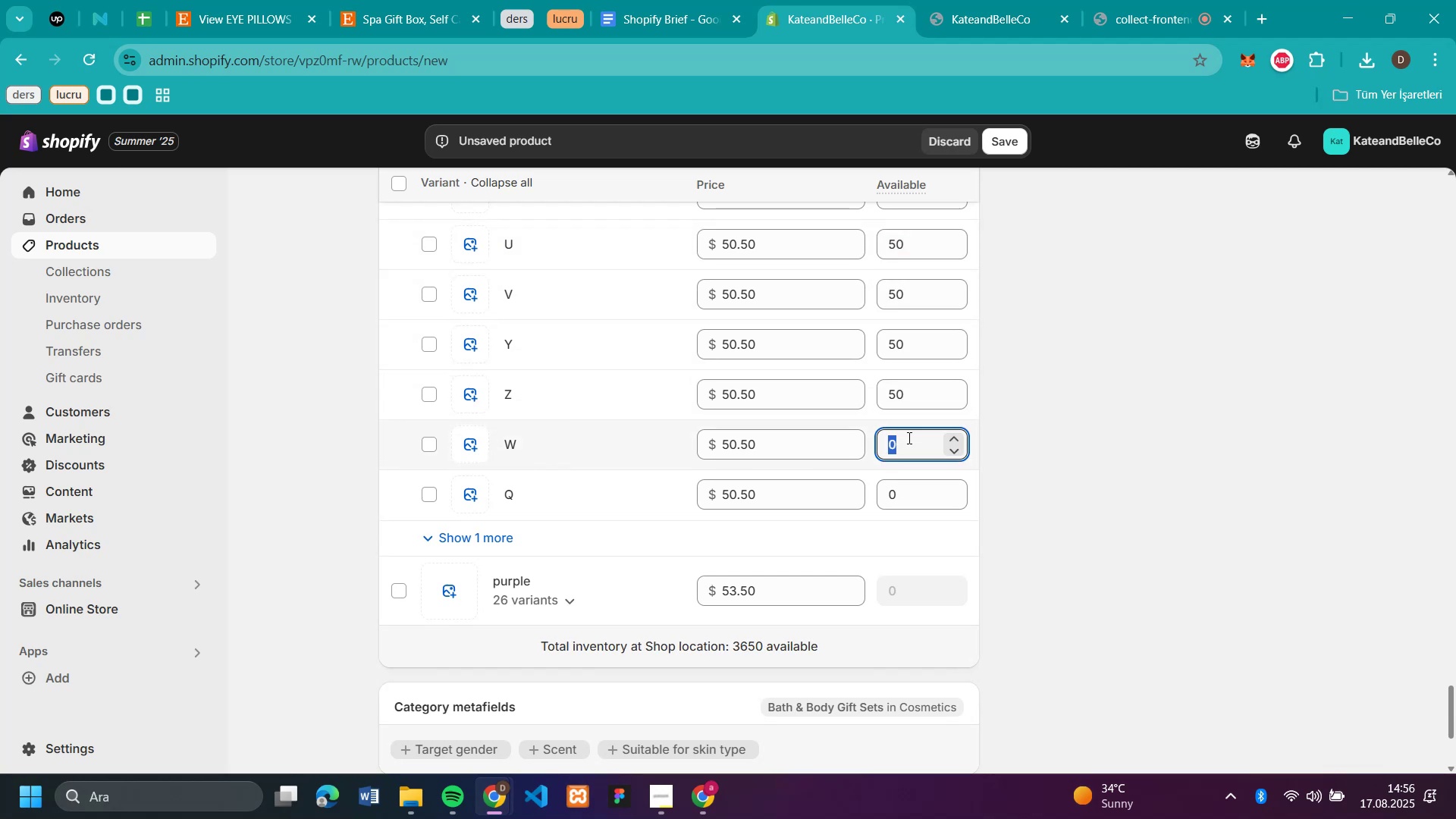 
left_click([908, 438])
 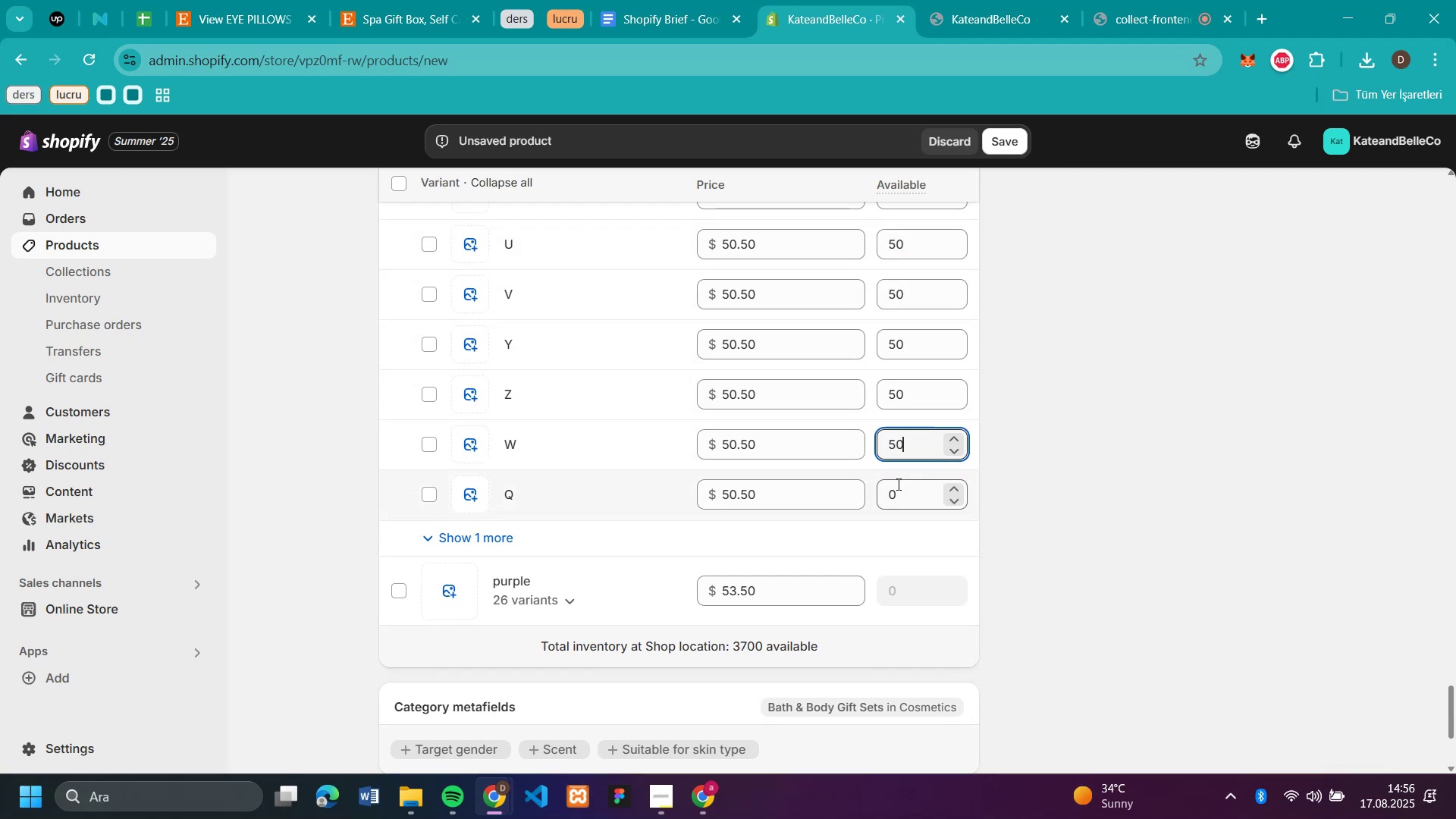 
left_click([897, 484])
 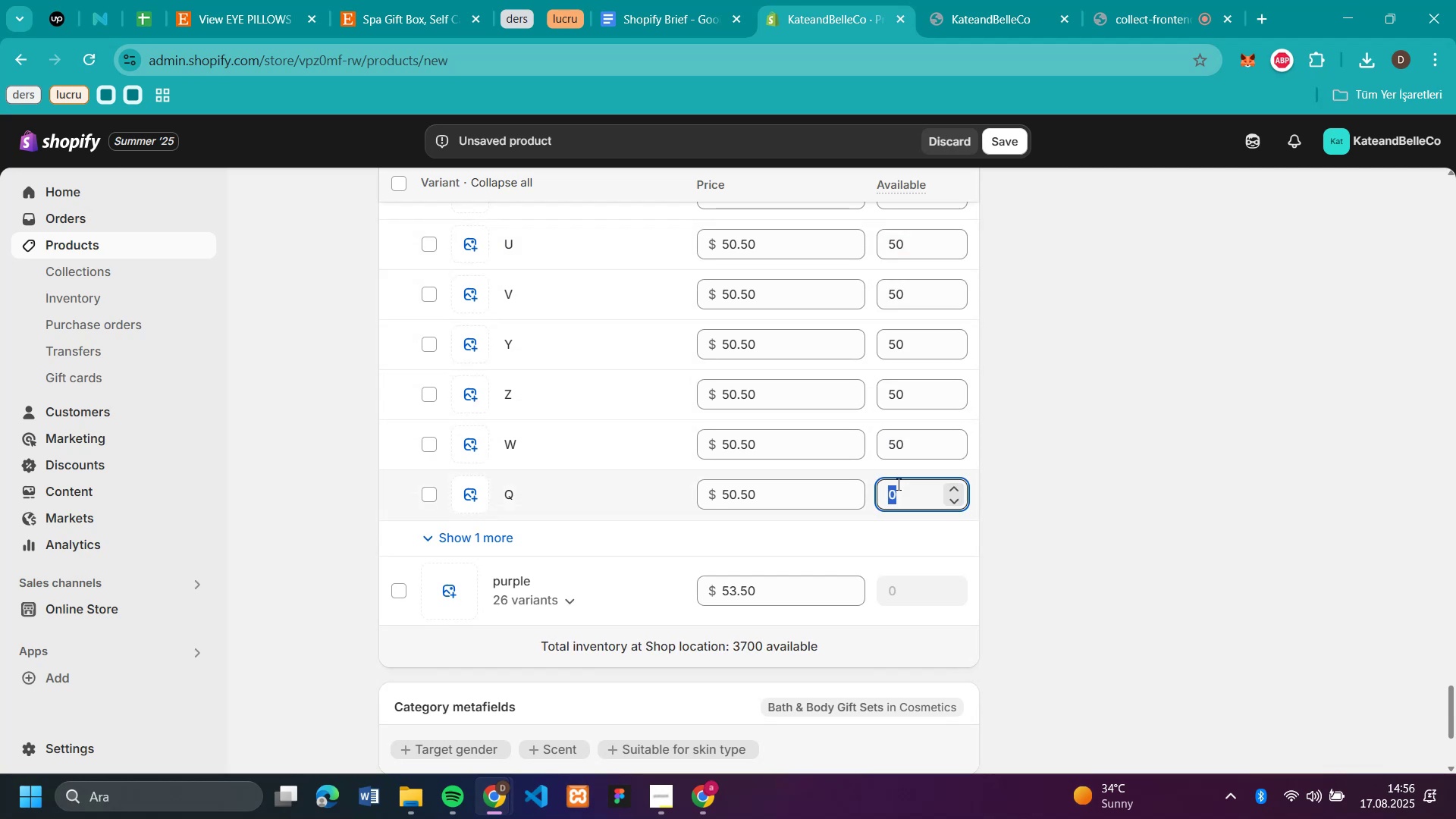 
key(Control+V)
 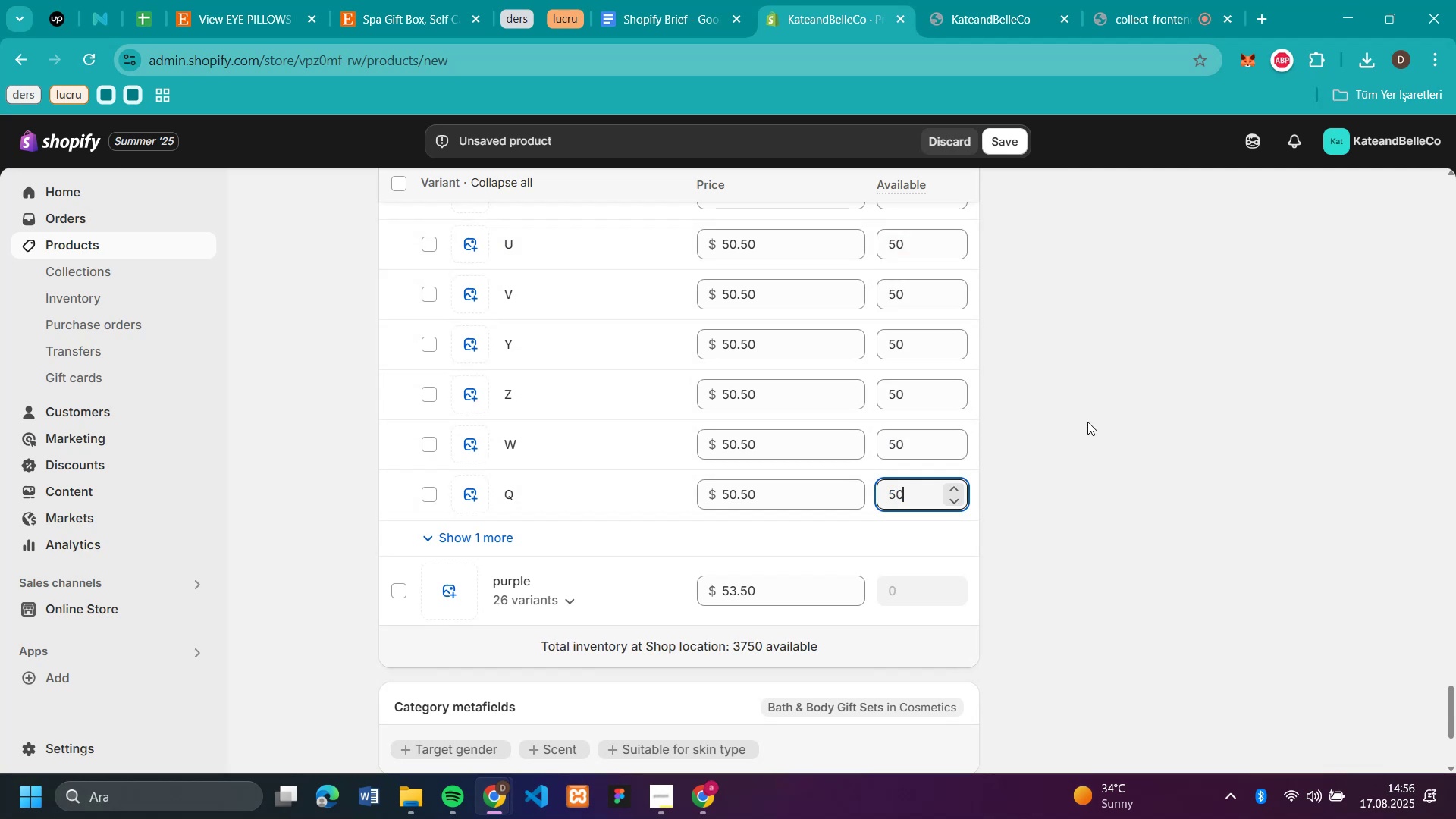 
left_click([1088, 421])
 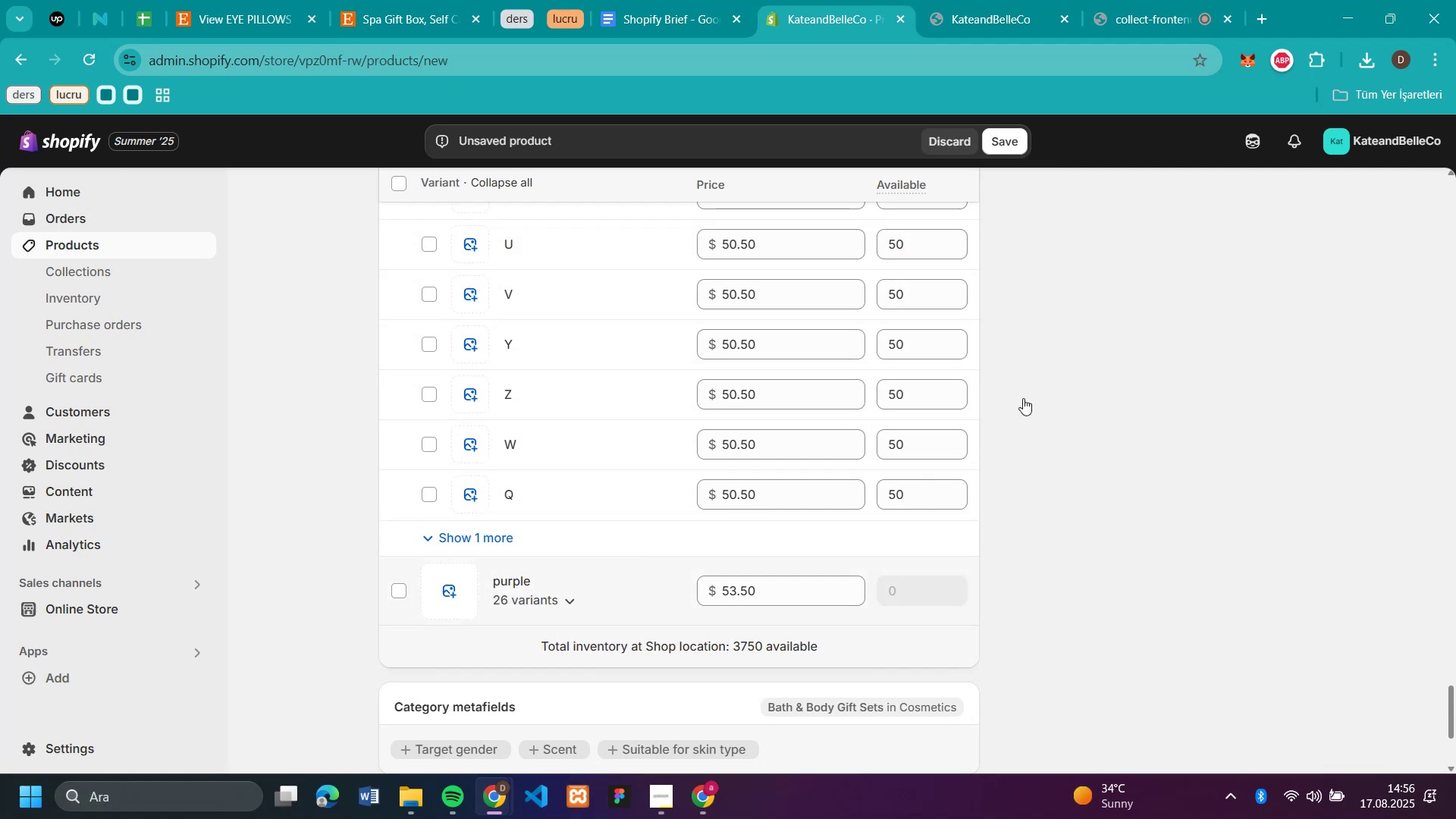 
scroll: coordinate [1071, 346], scroll_direction: down, amount: 4.0
 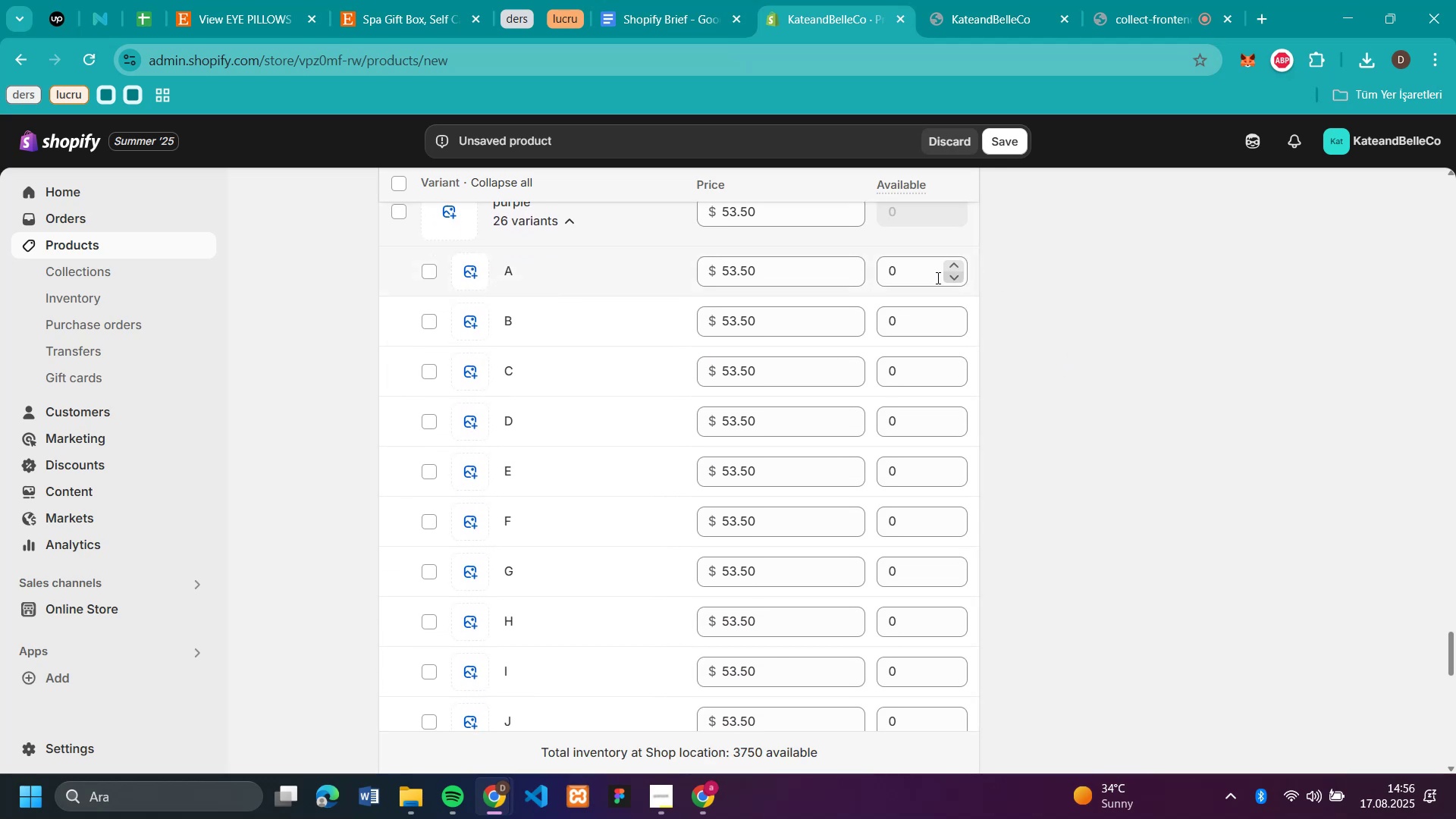 
left_click([932, 276])
 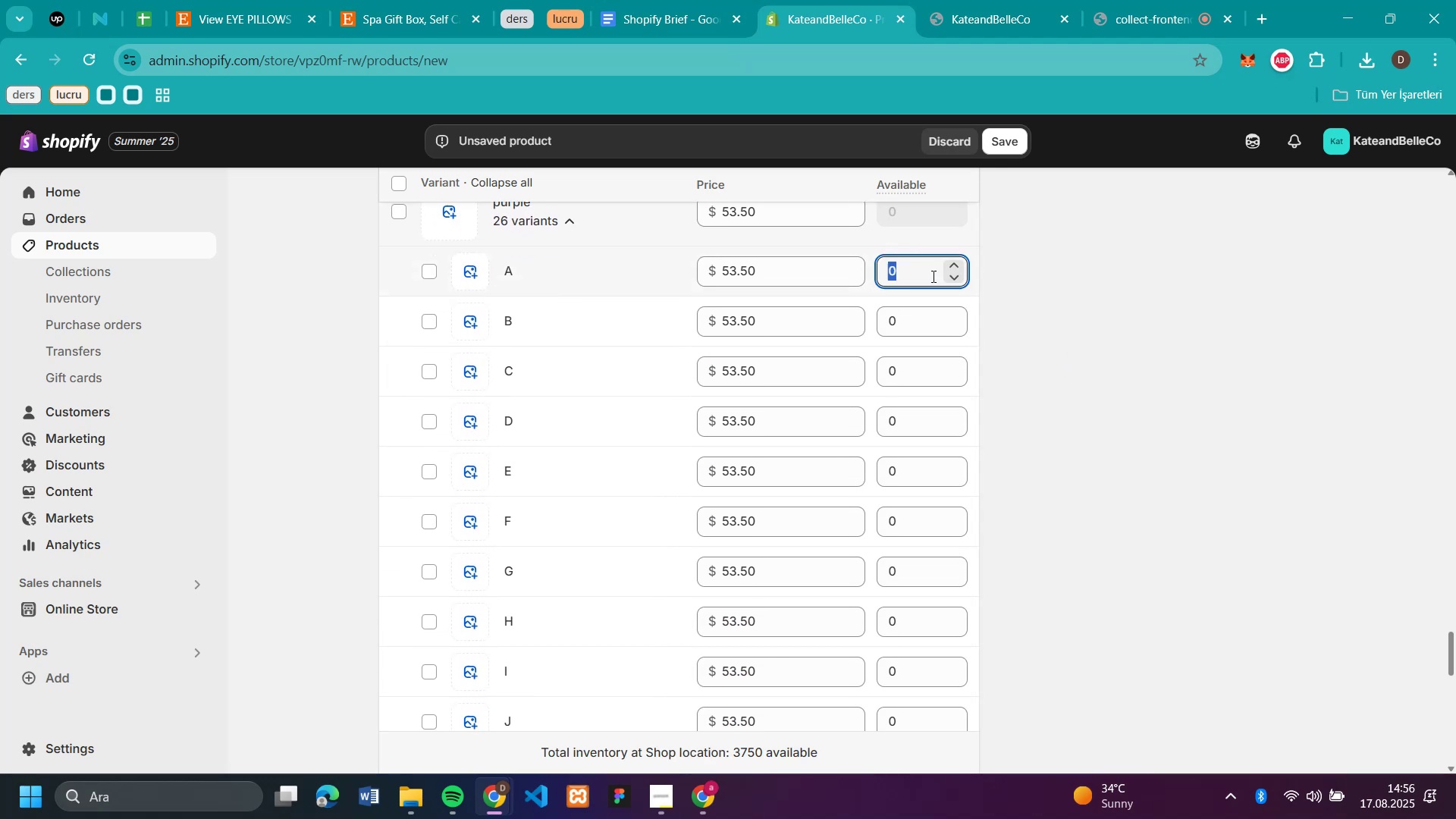 
key(Control+V)
 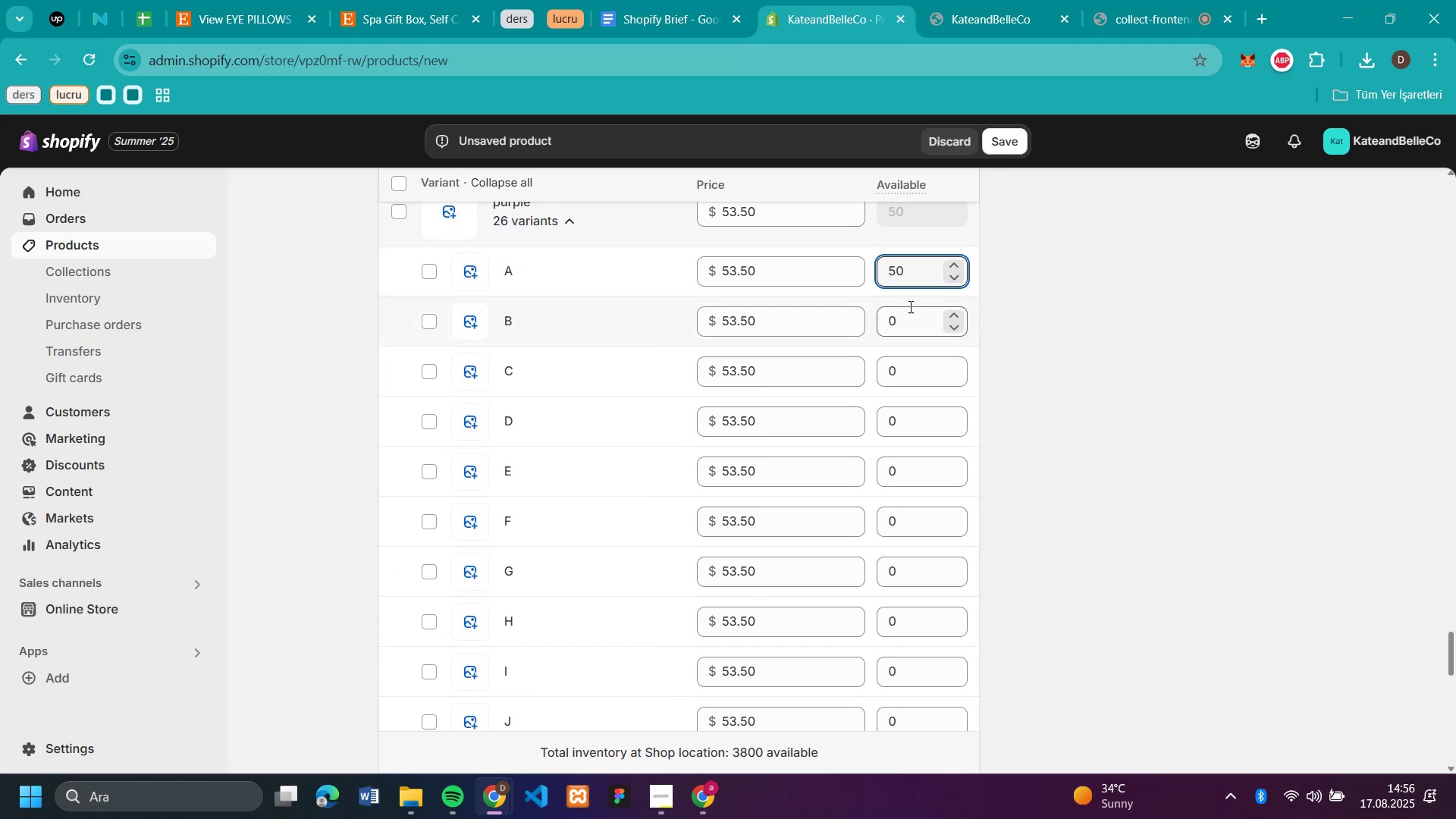 
left_click([907, 313])
 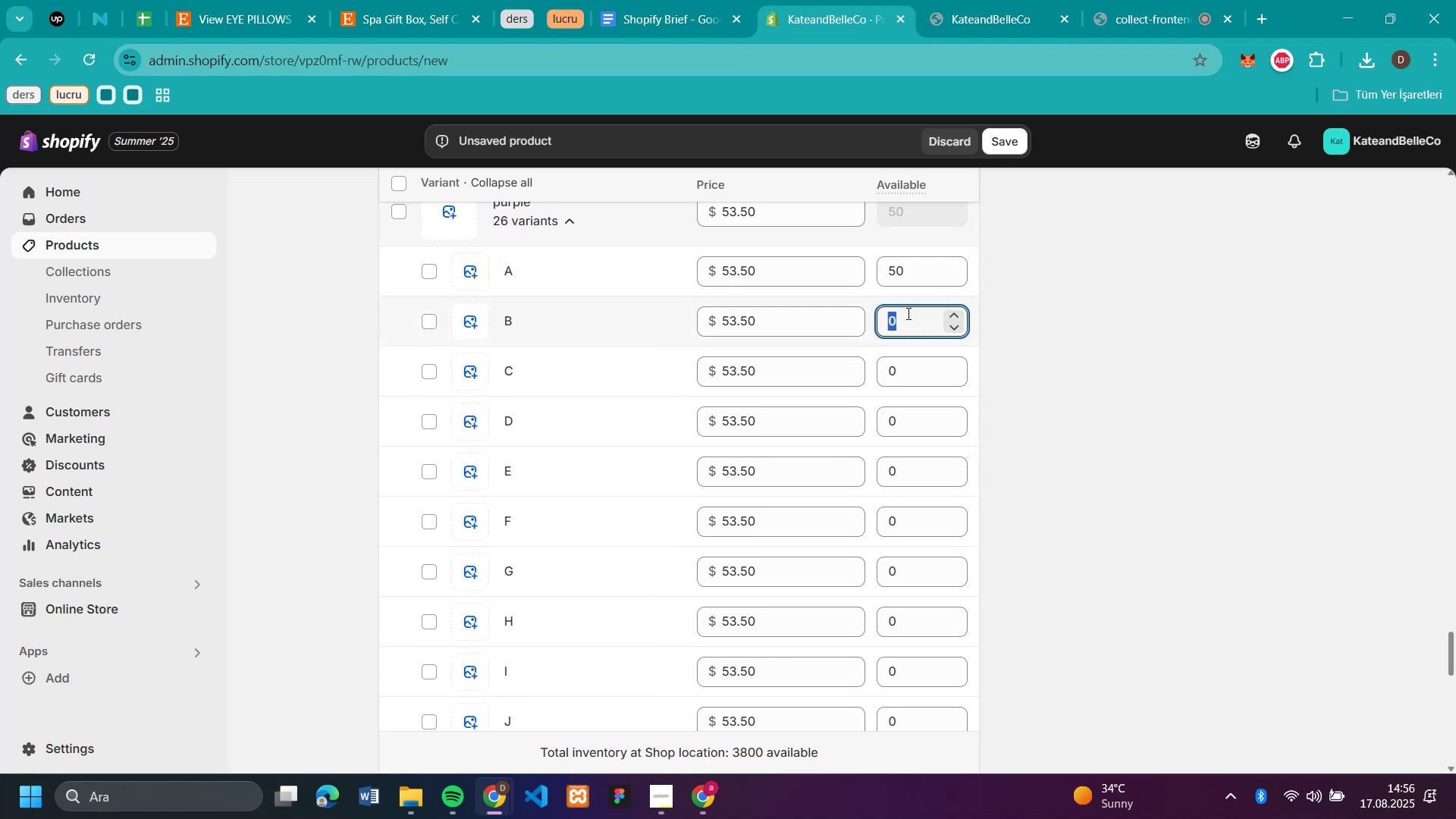 
key(Control+V)
 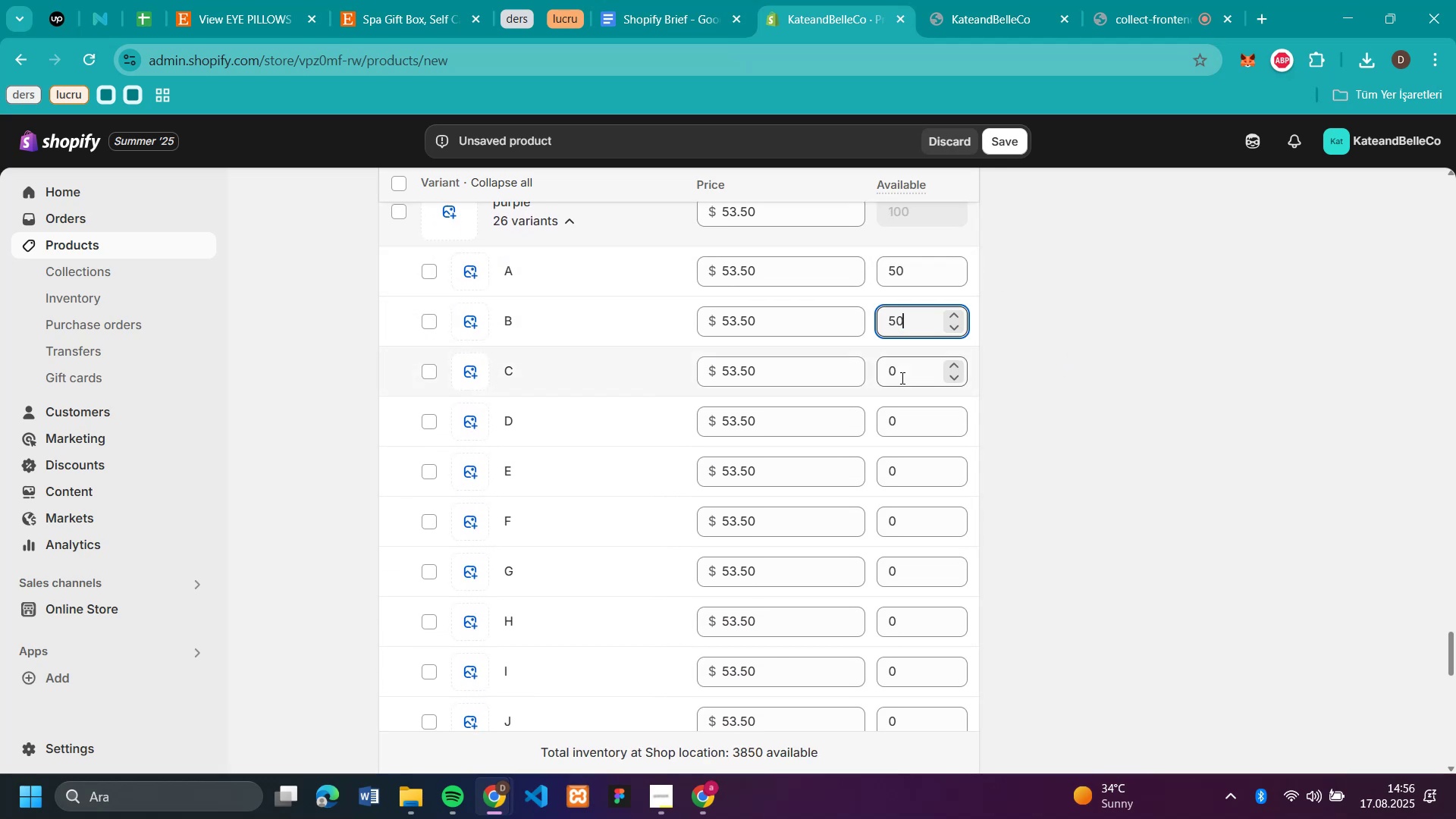 
left_click([901, 378])
 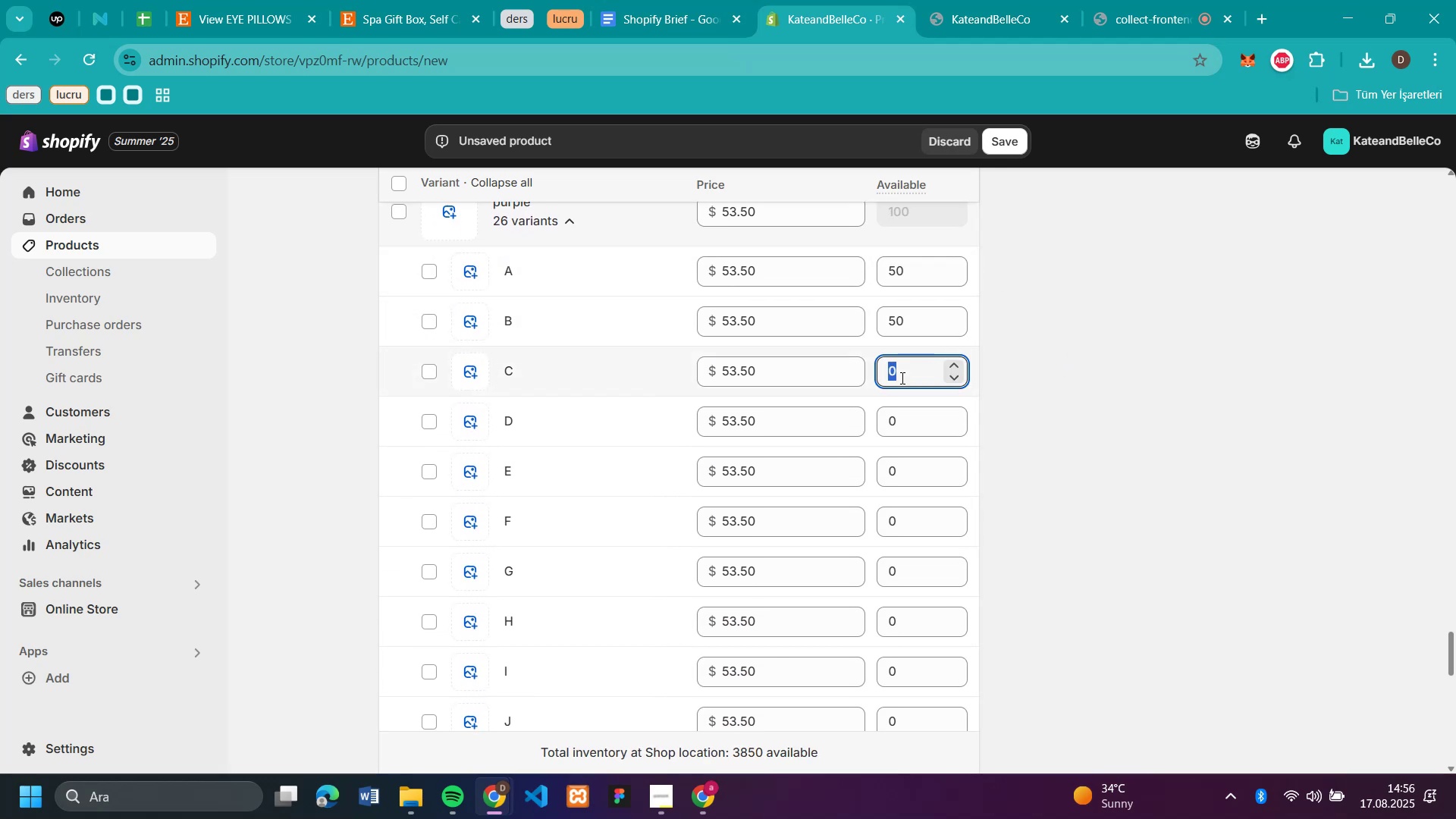 
key(Control+V)
 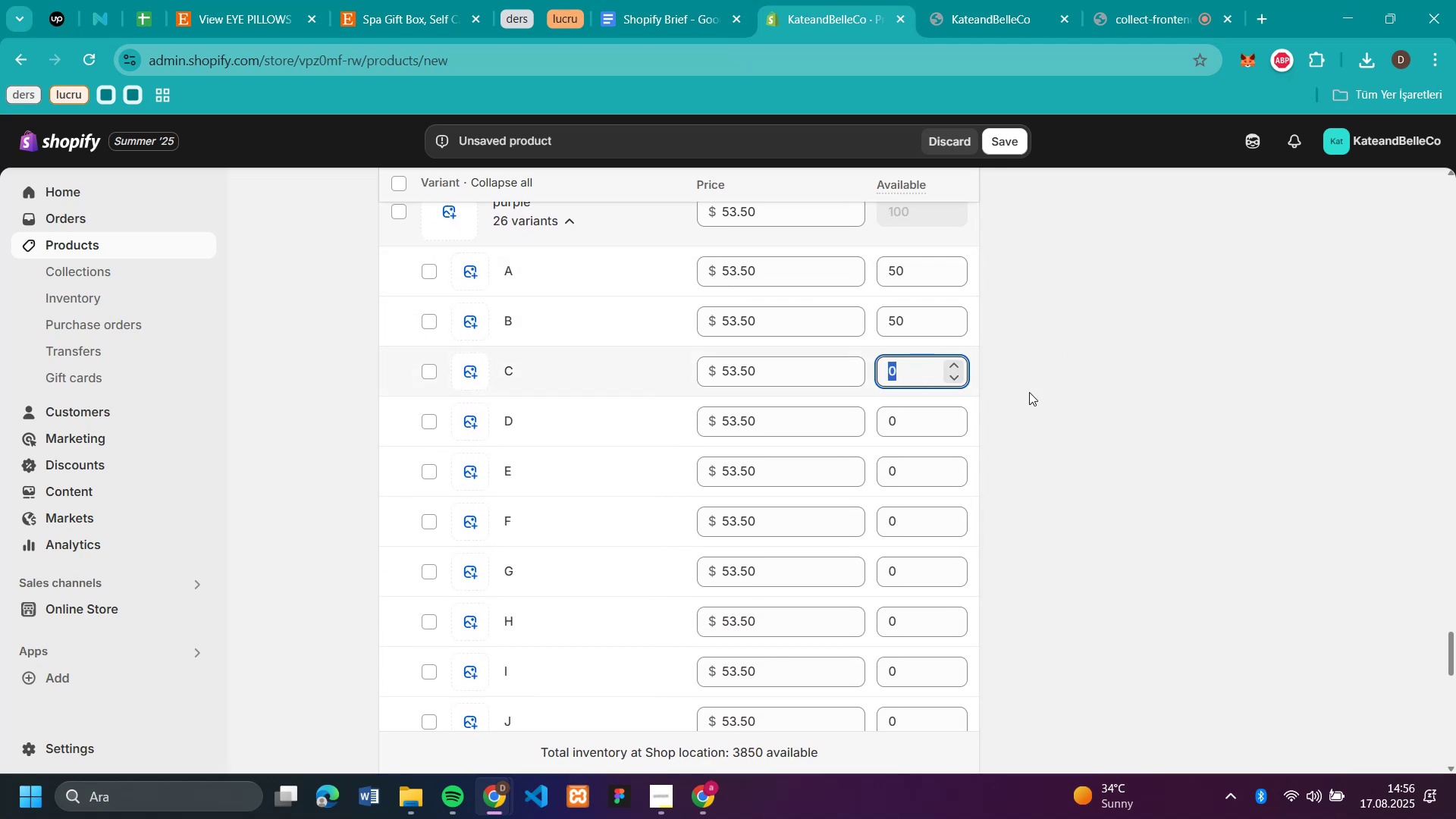 
left_click([1029, 392])
 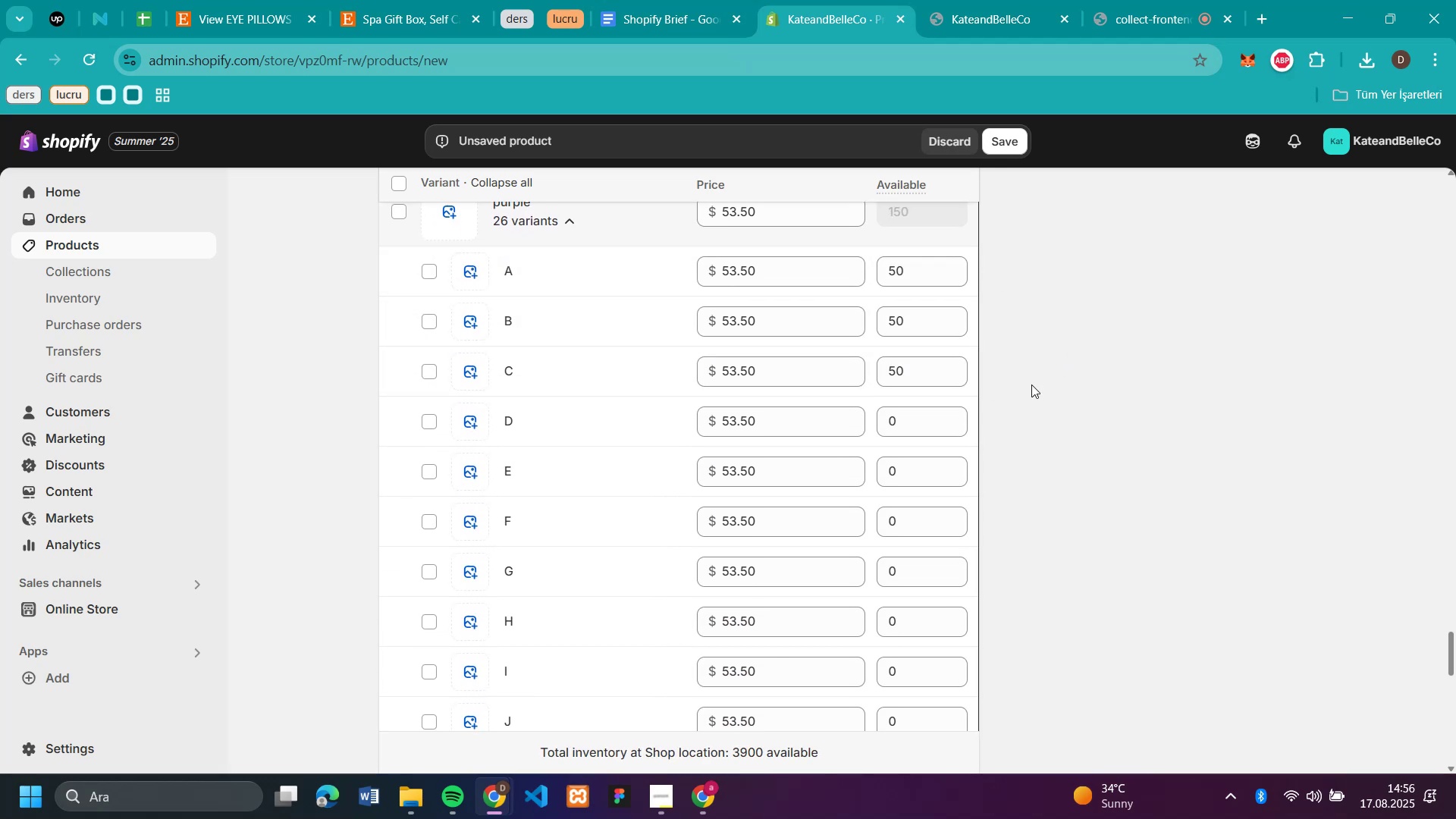 
scroll: coordinate [1031, 384], scroll_direction: down, amount: 2.0
 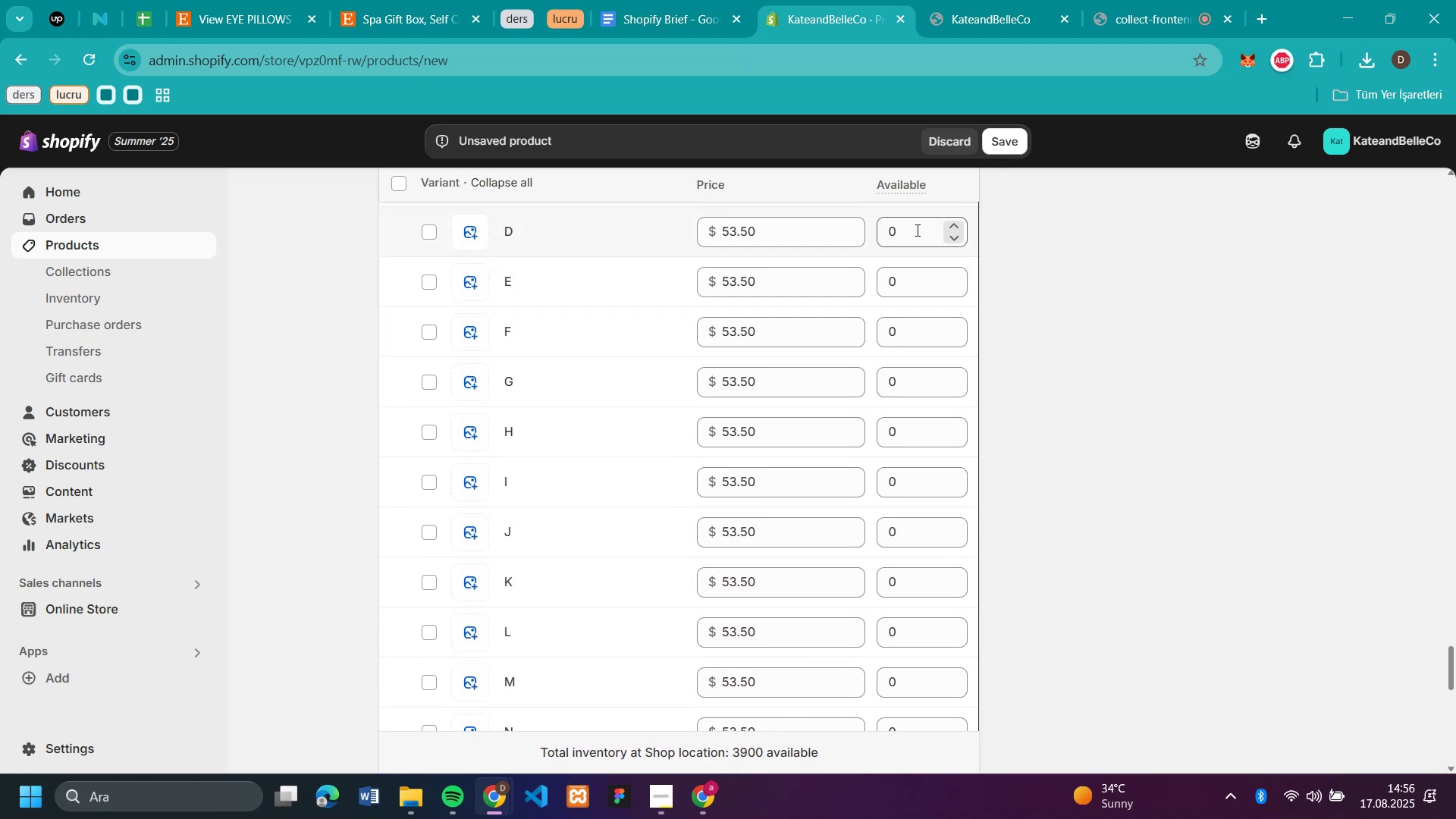 
left_click([915, 228])
 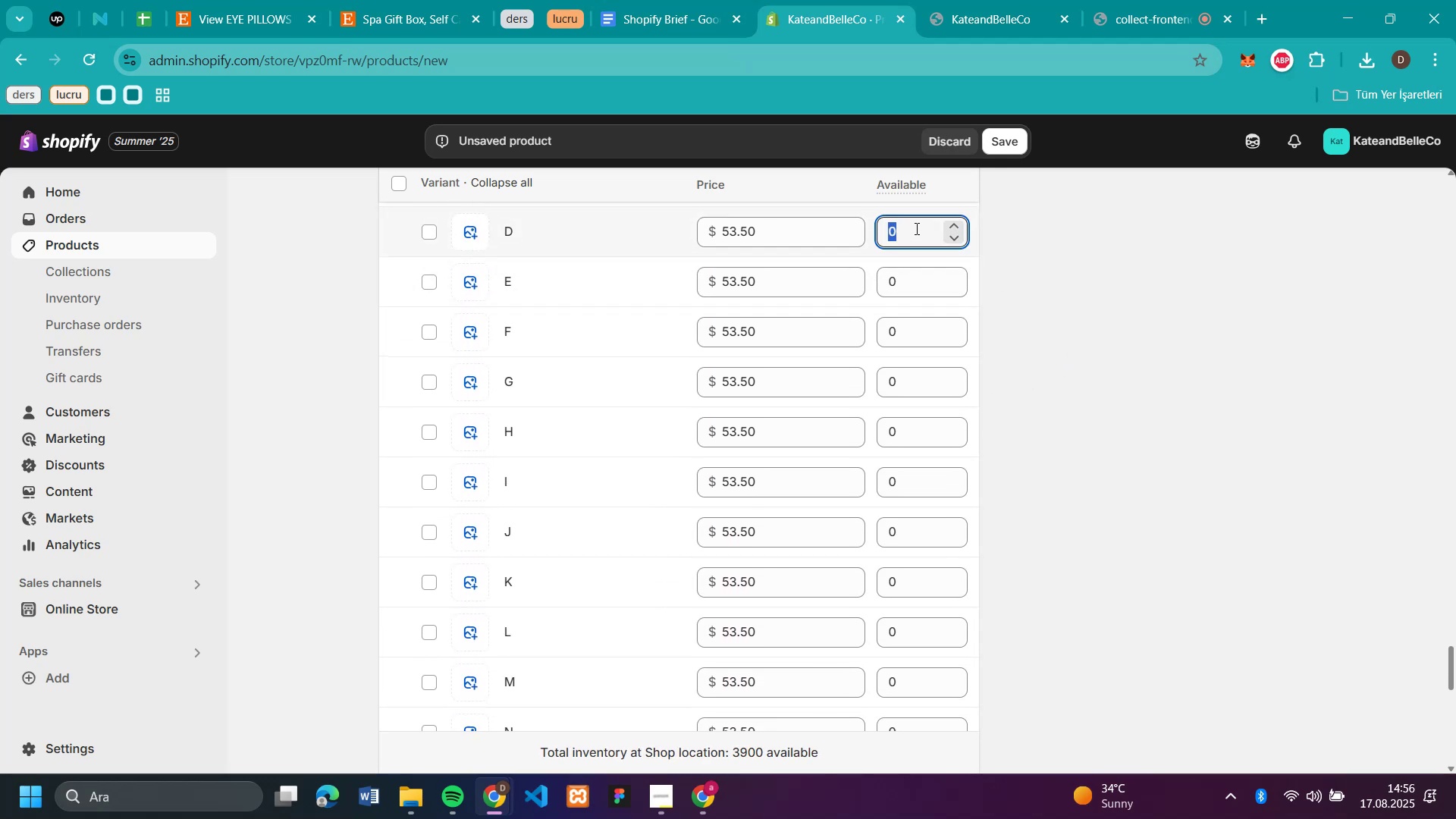 
key(Control+V)
 